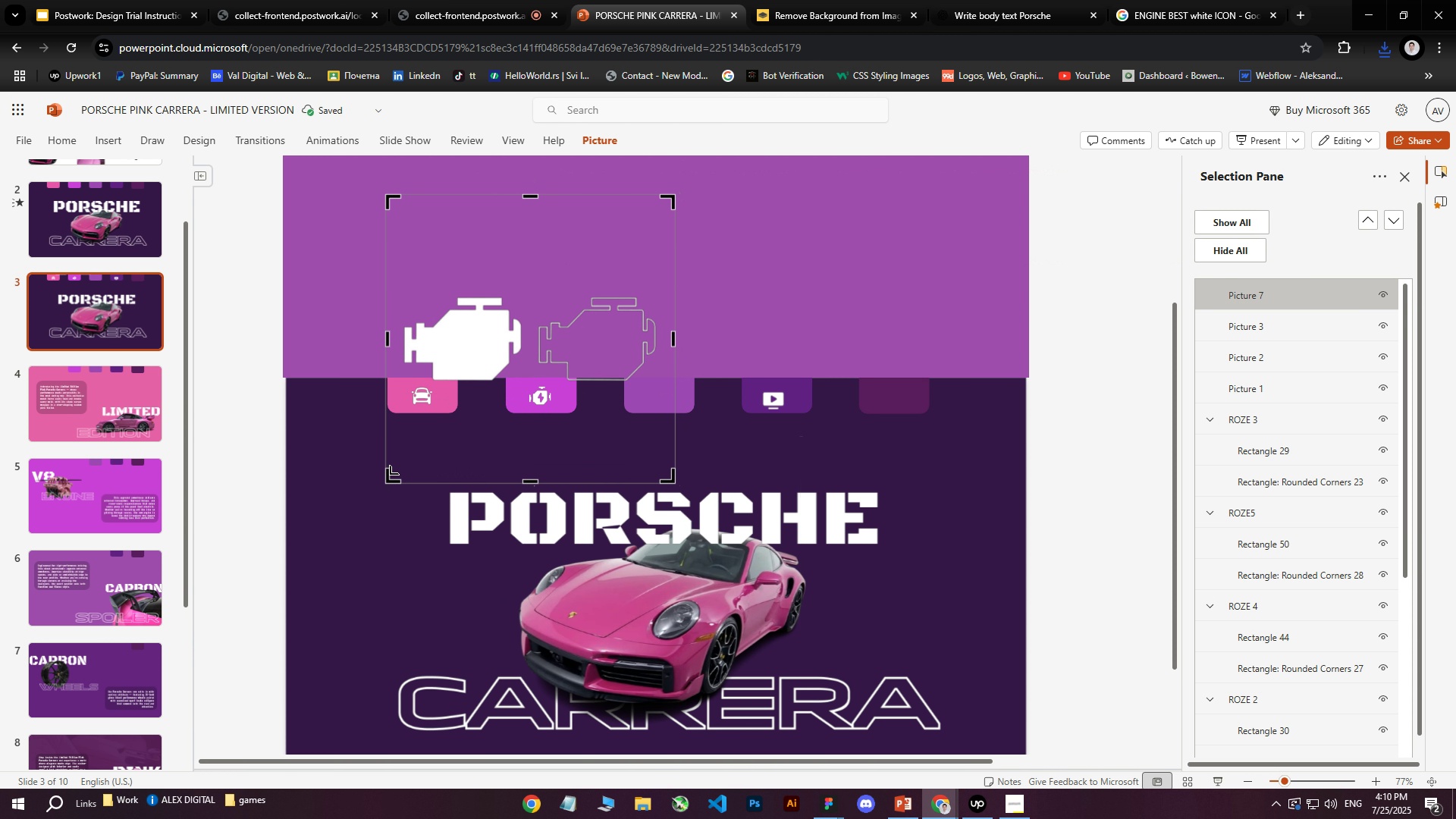 
left_click_drag(start_coordinate=[386, 479], to_coordinate=[529, 392])
 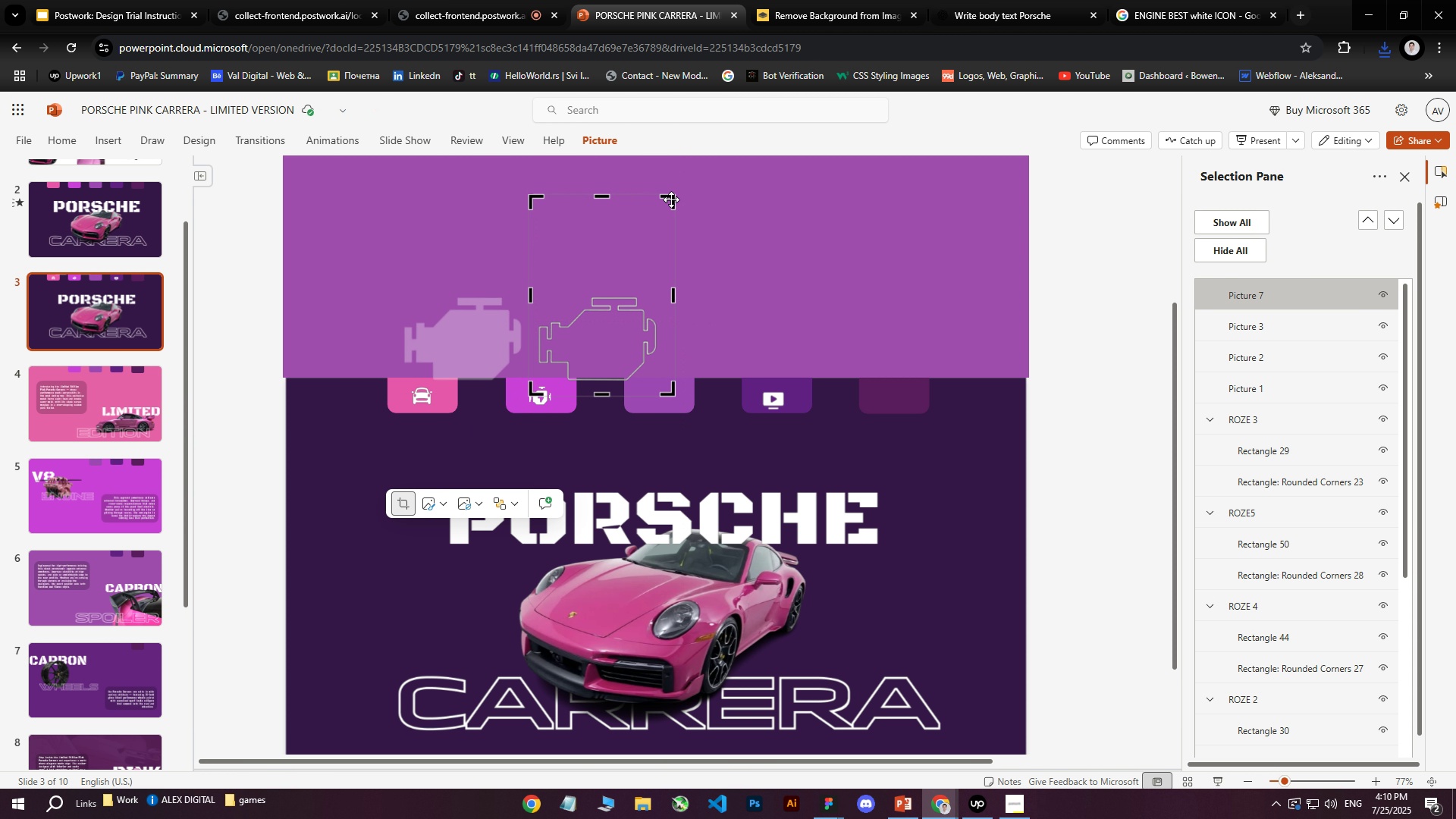 
left_click_drag(start_coordinate=[672, 198], to_coordinate=[661, 290])
 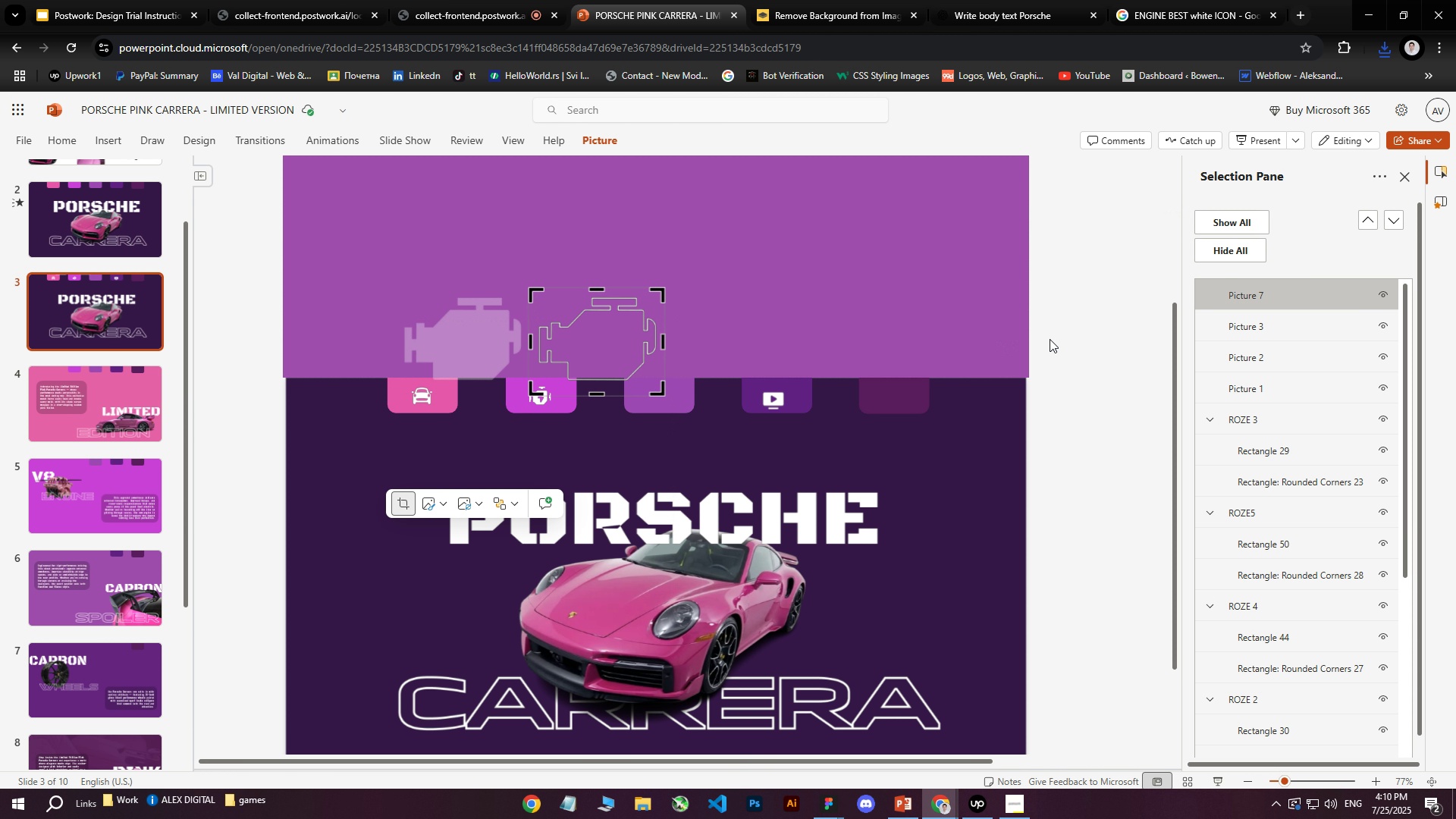 
left_click([1091, 337])
 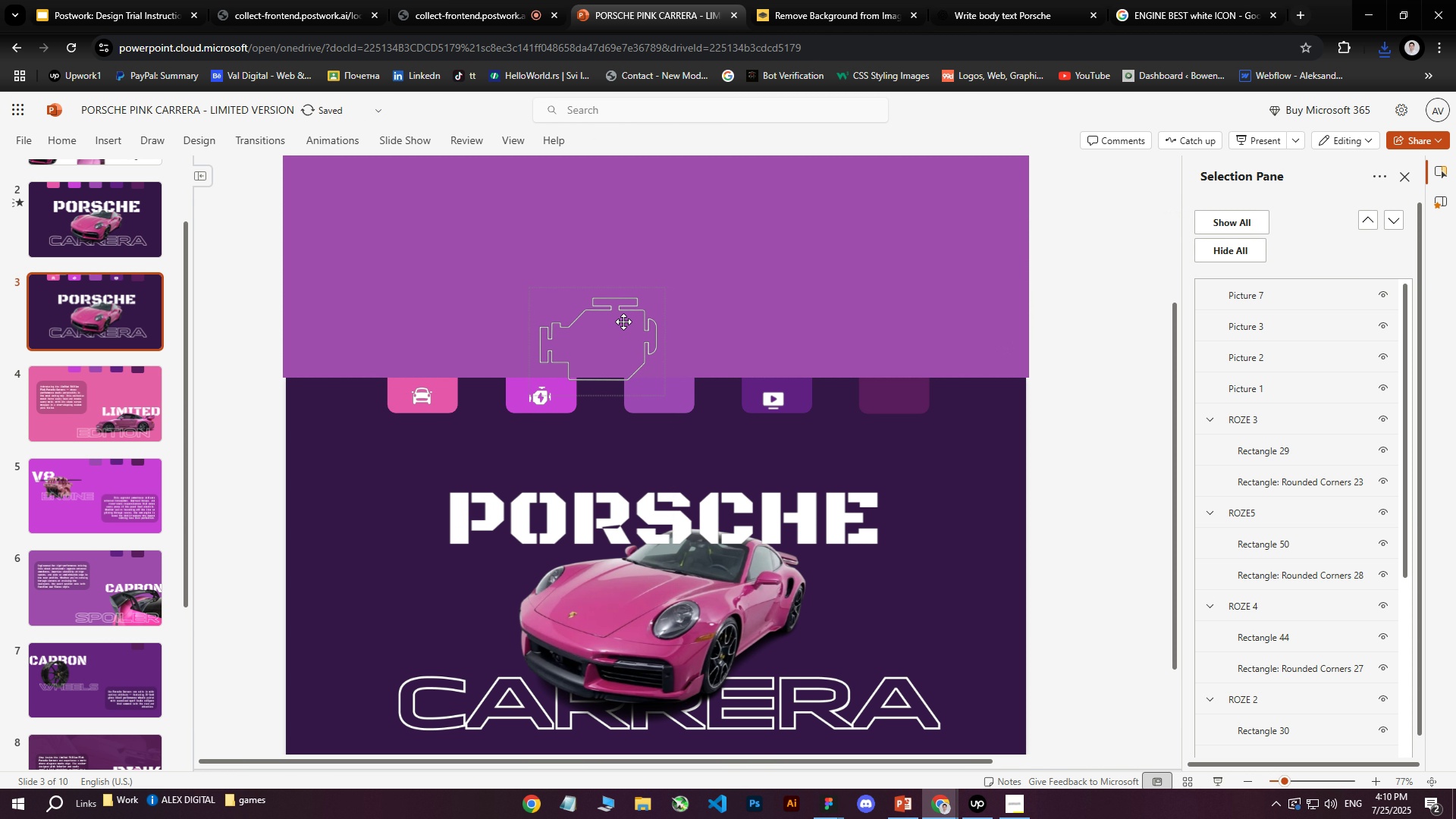 
left_click([620, 322])
 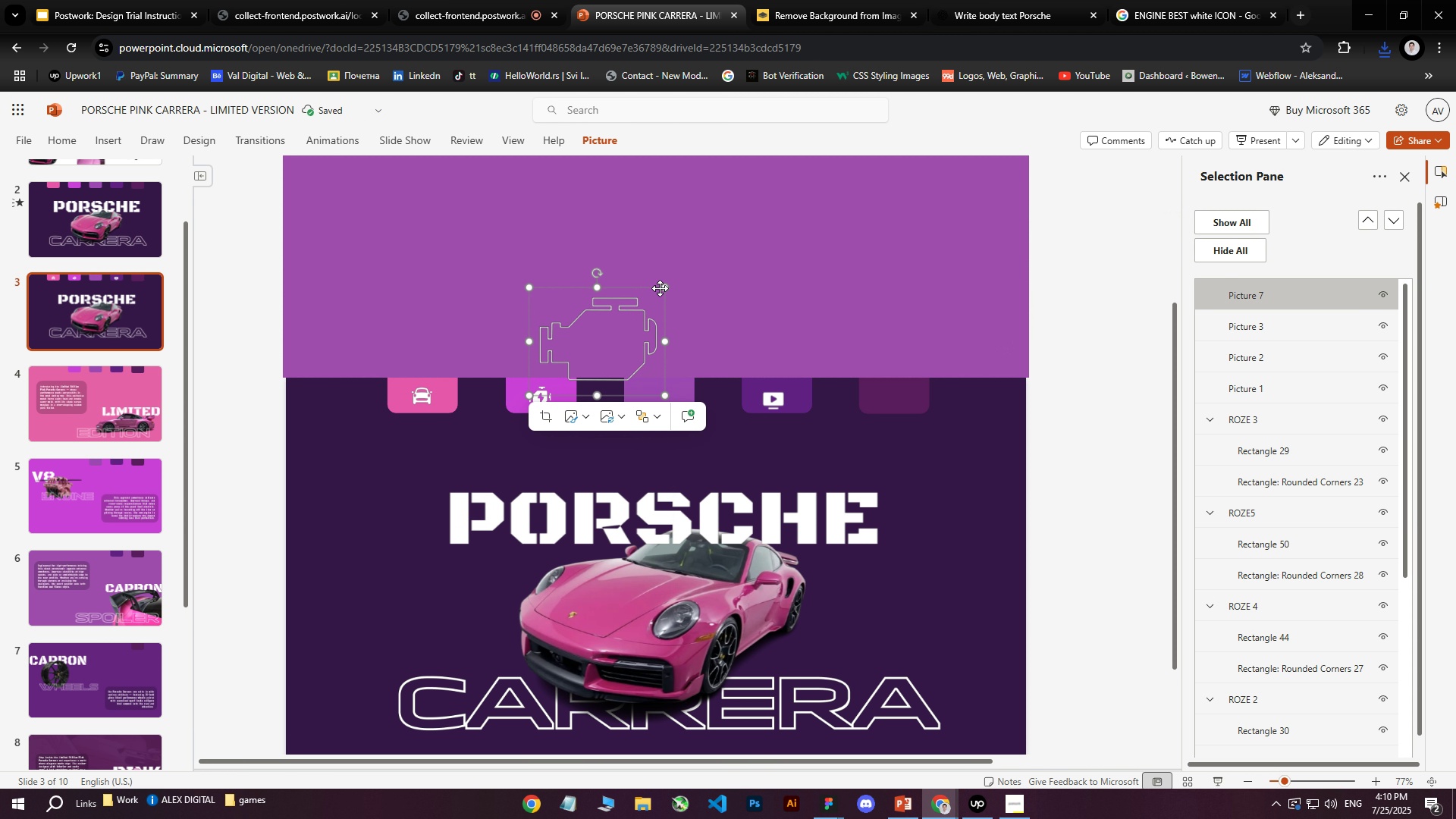 
left_click_drag(start_coordinate=[664, 285], to_coordinate=[558, 381])
 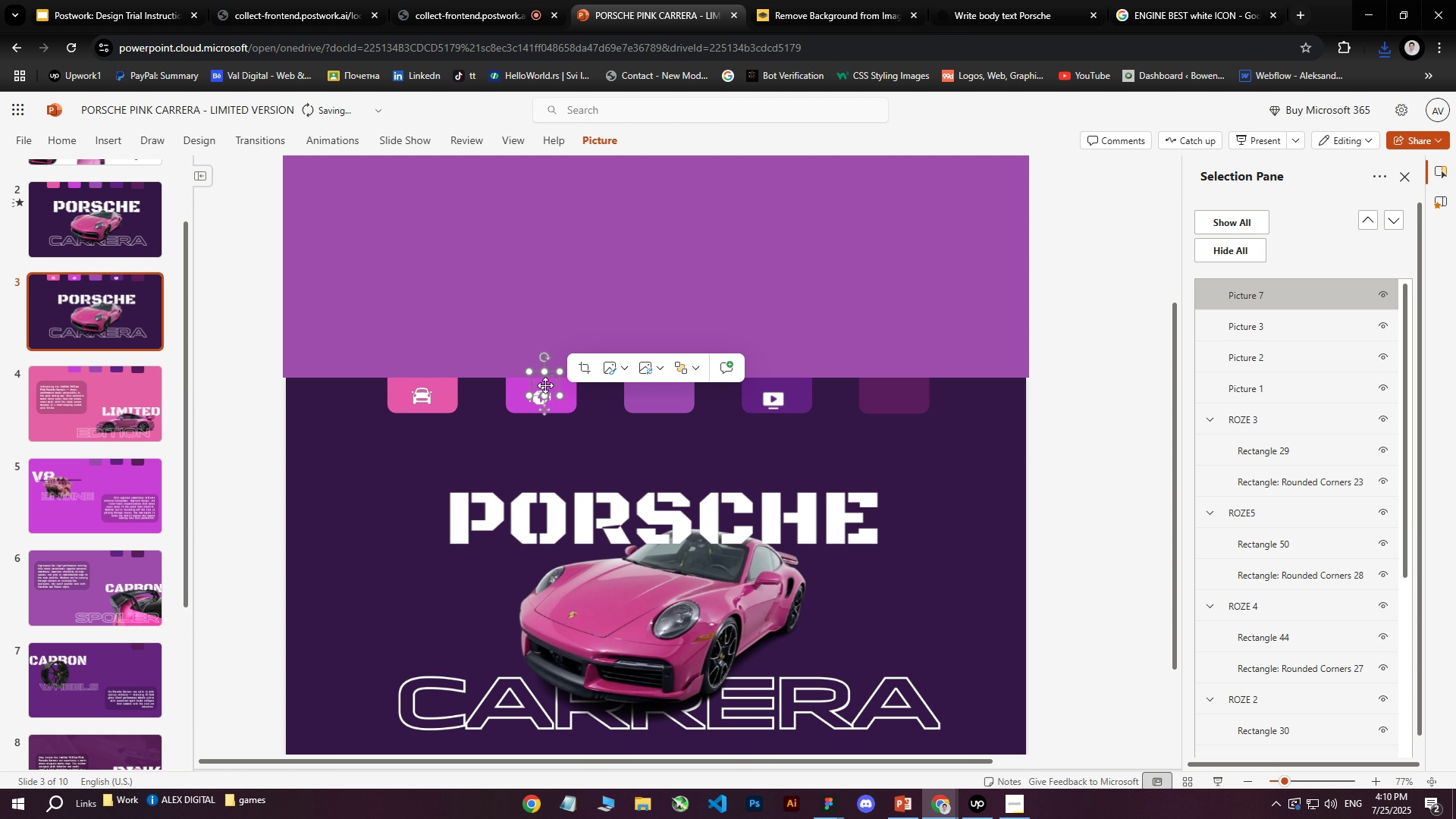 
left_click_drag(start_coordinate=[546, 384], to_coordinate=[615, 329])
 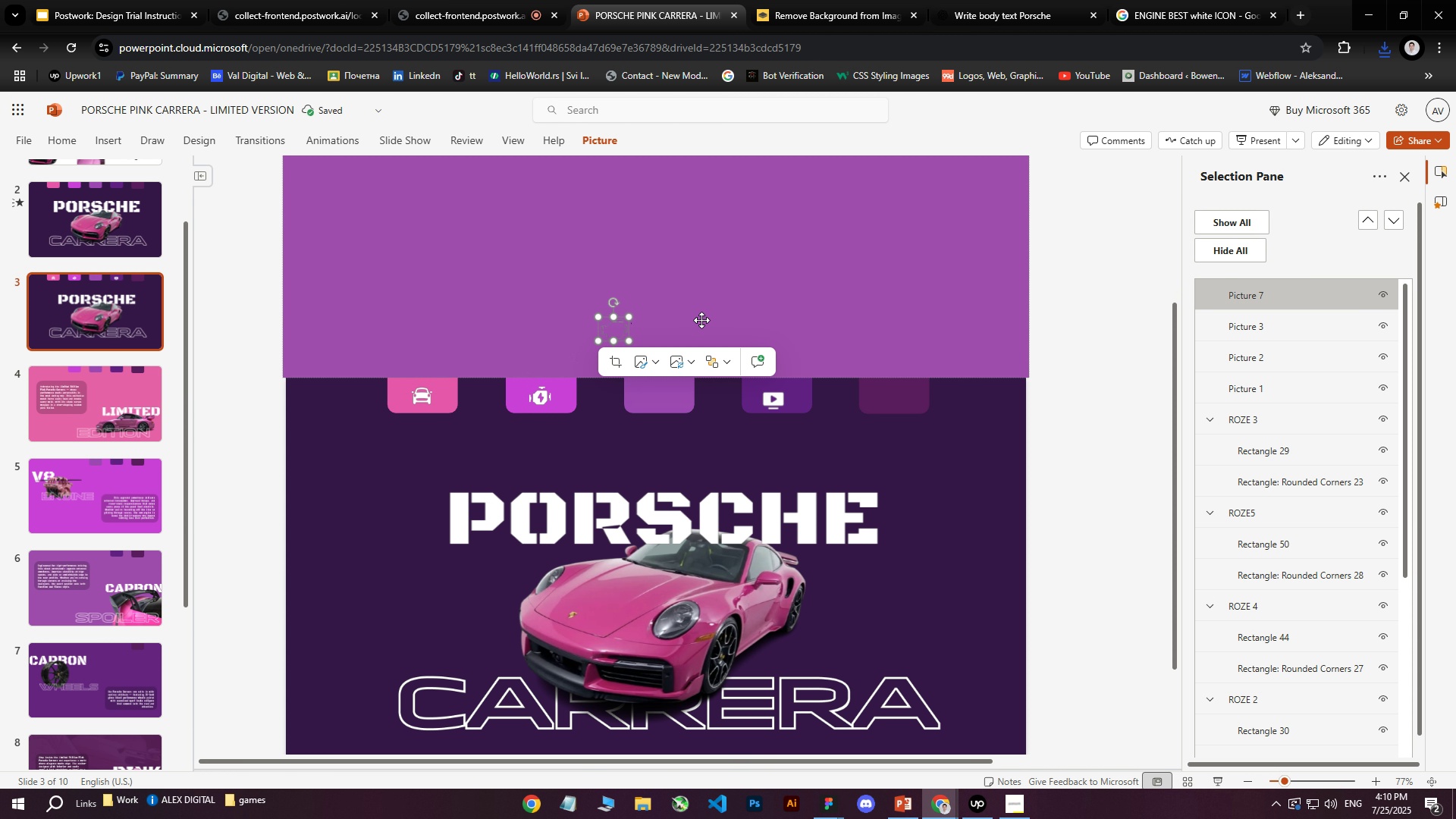 
key(Delete)
 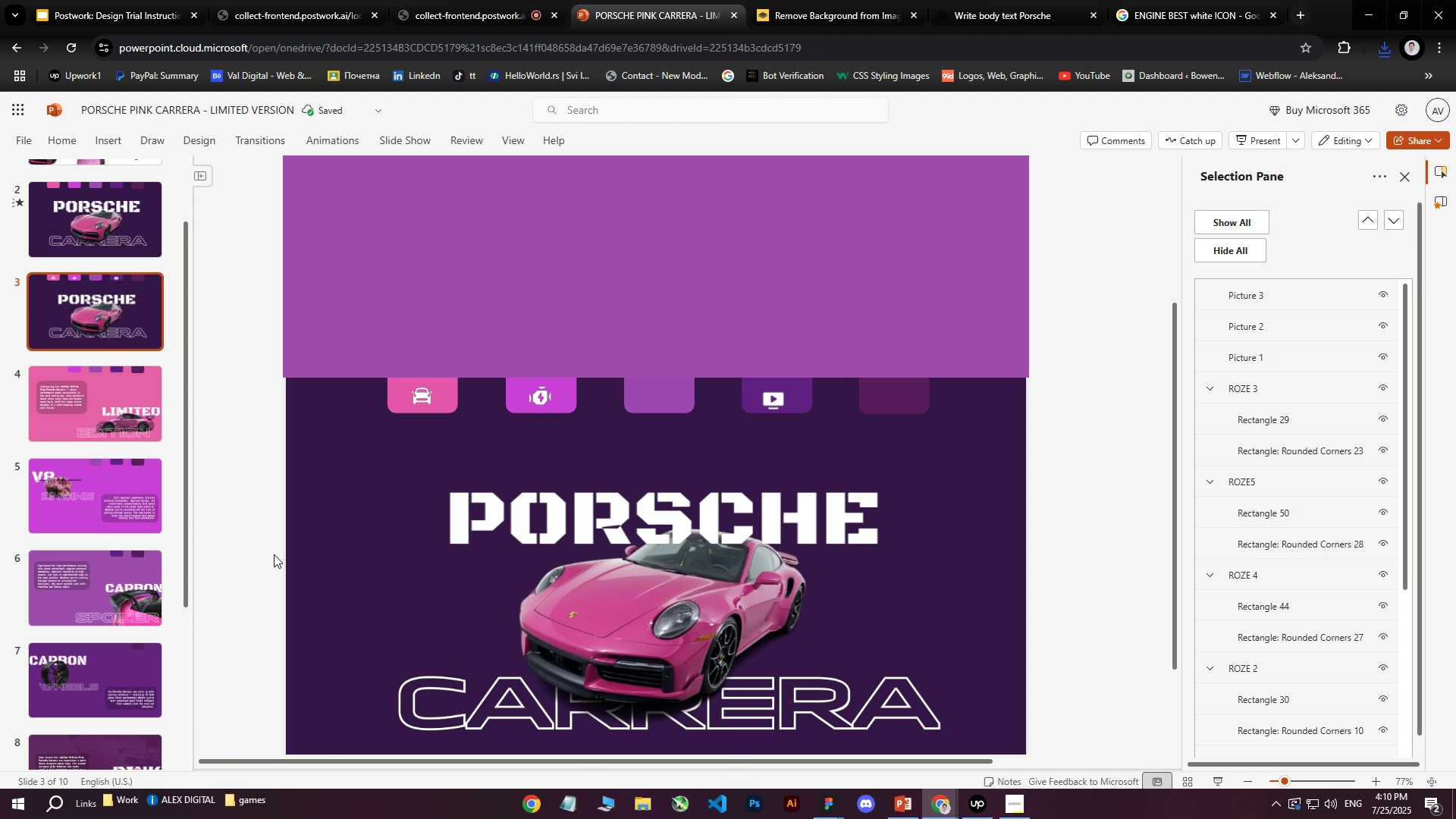 
left_click([982, 0])
 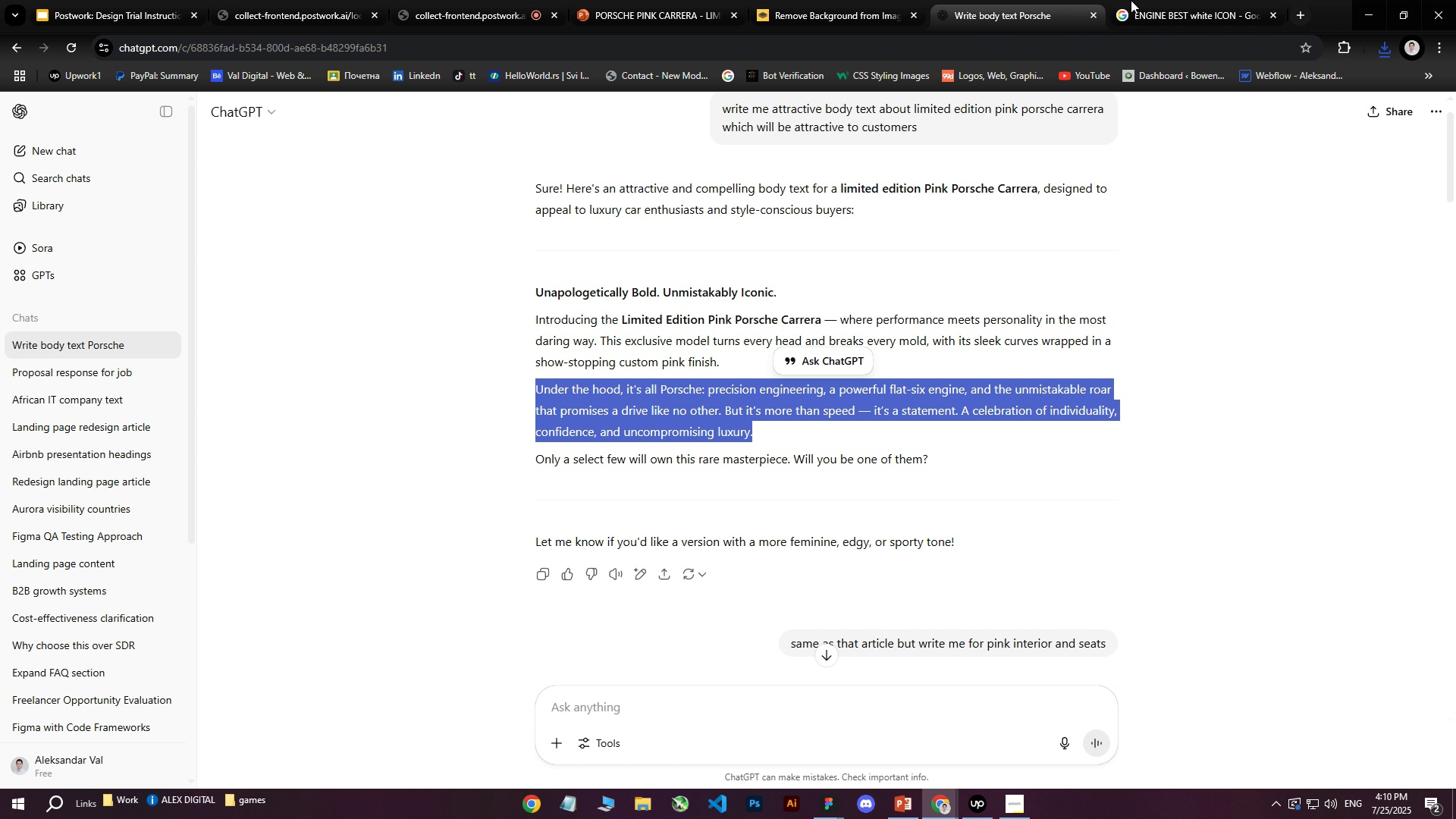 
left_click([1164, 0])
 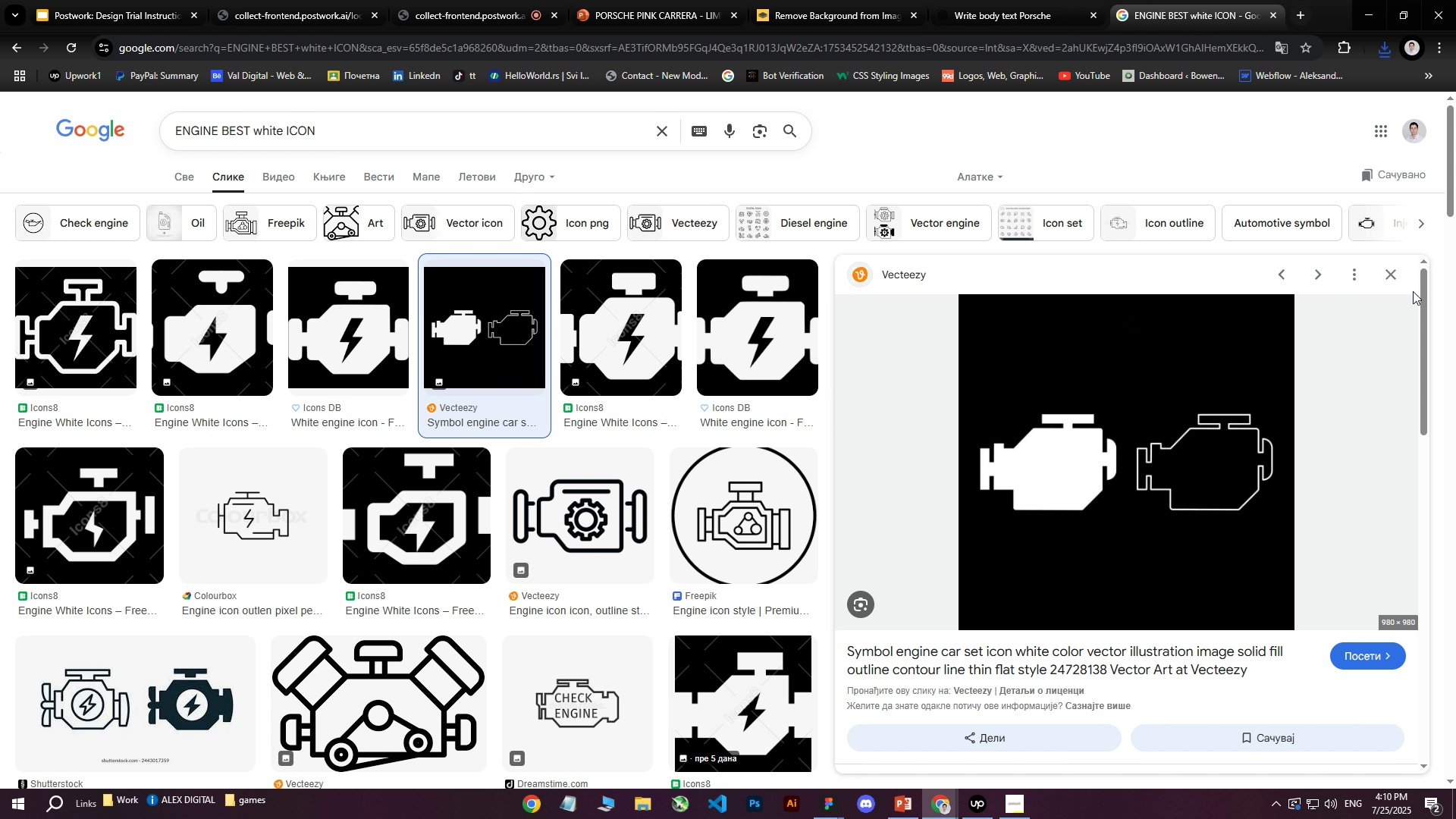 
left_click([1395, 275])
 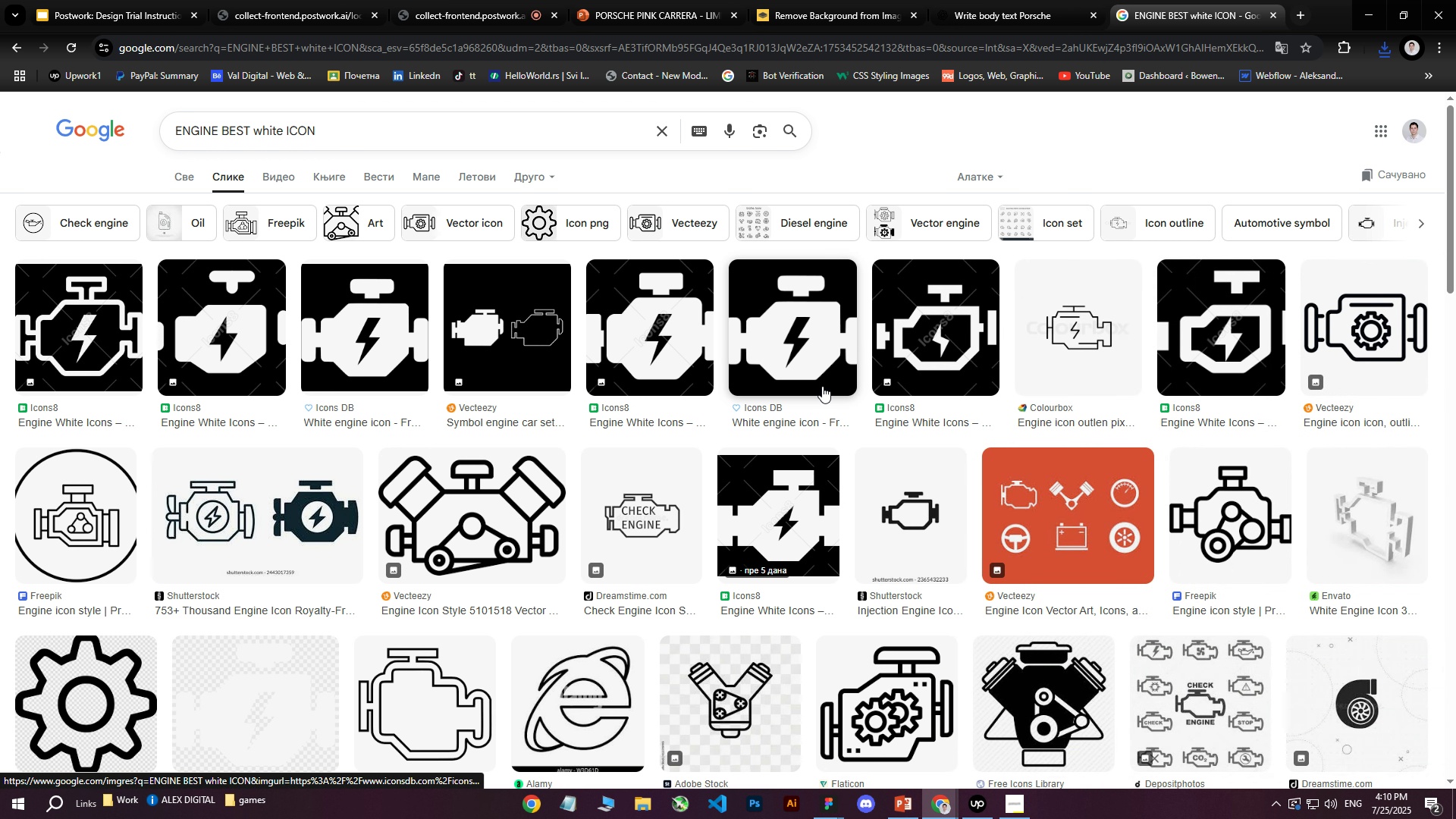 
scroll: coordinate [823, 384], scroll_direction: down, amount: 3.0
 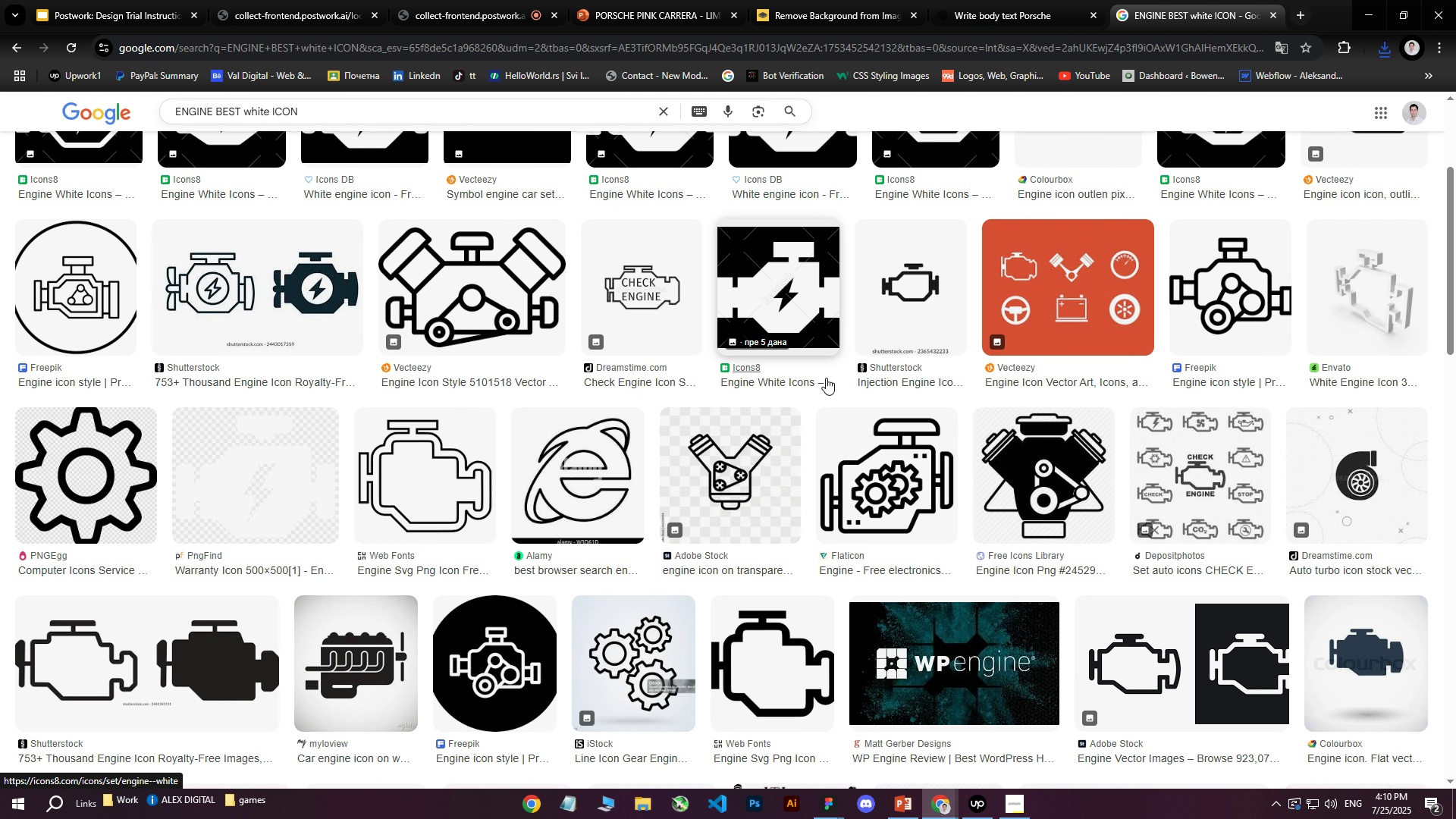 
scroll: coordinate [266, 216], scroll_direction: up, amount: 3.0
 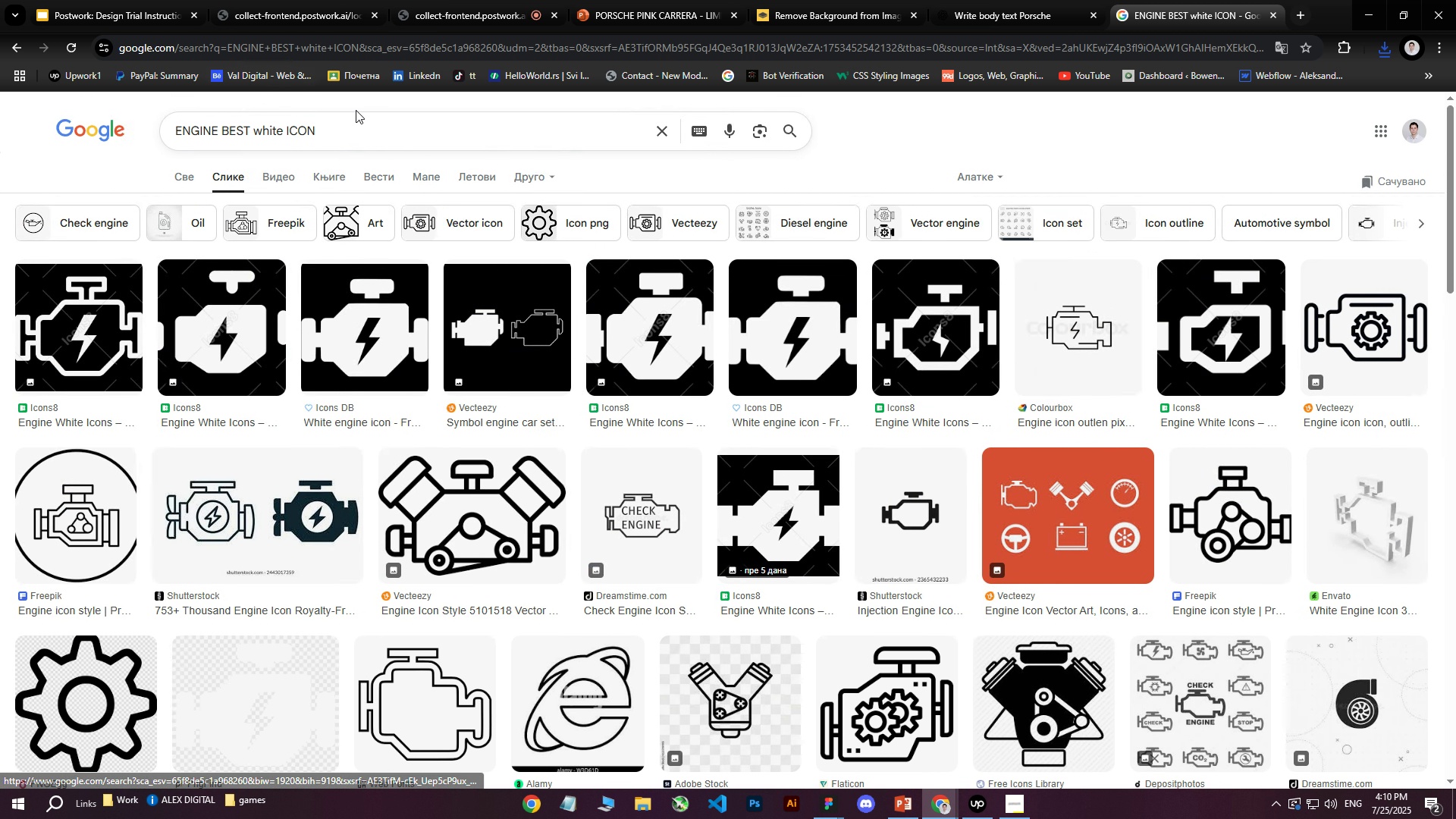 
left_click_drag(start_coordinate=[372, 127], to_coordinate=[220, 139])
 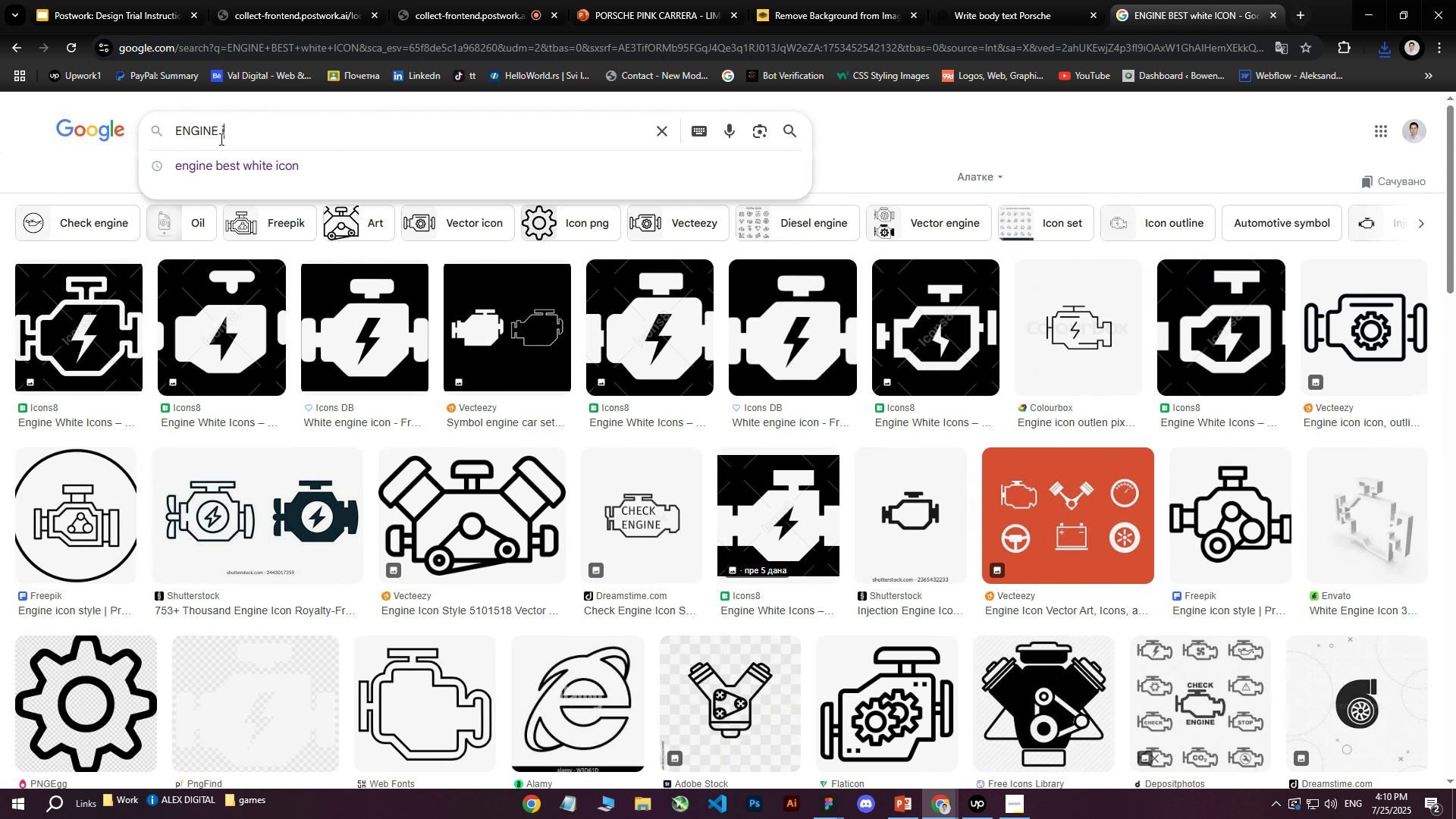 
type(icon)
 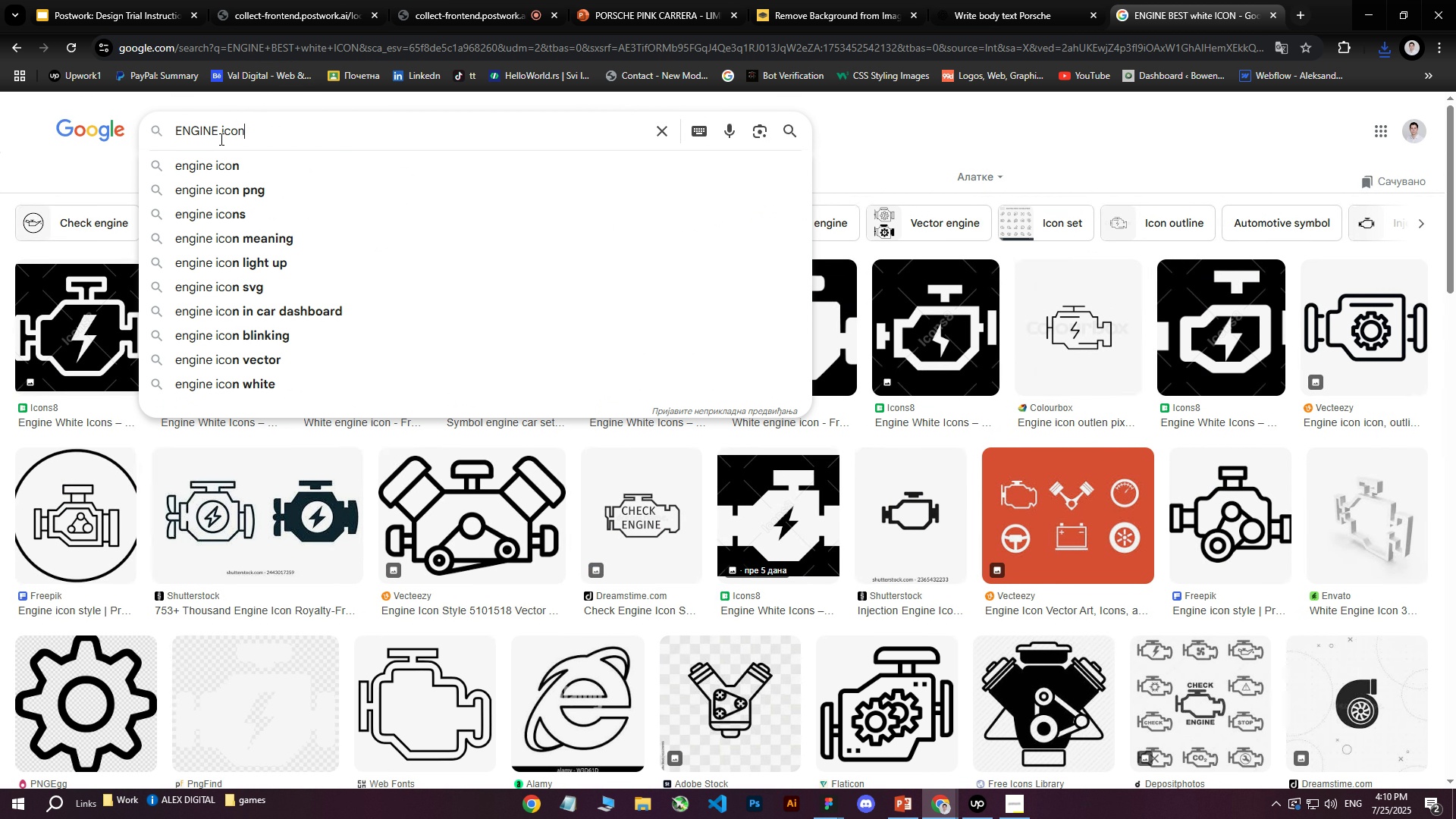 
key(Enter)
 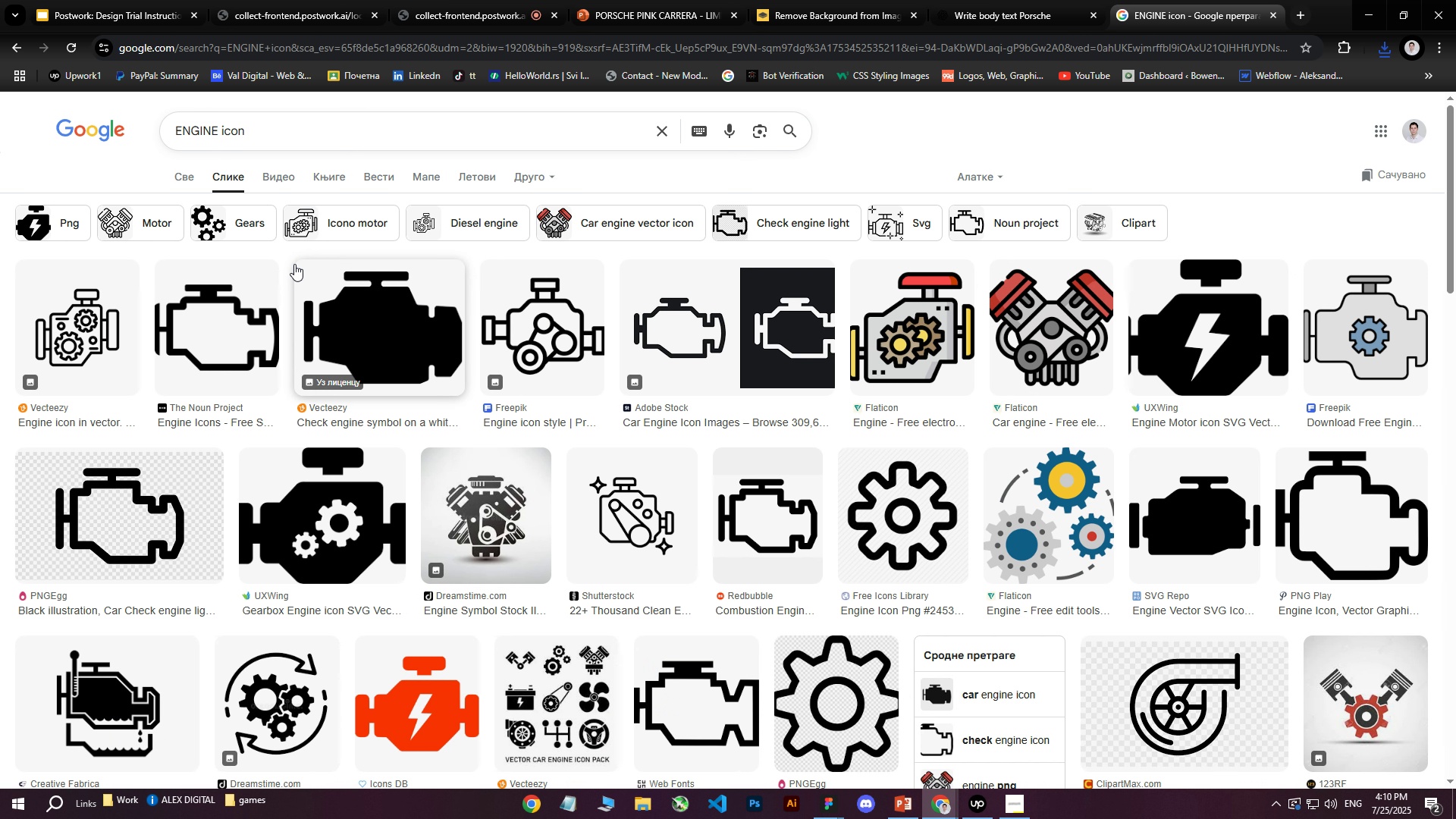 
left_click([181, 183])
 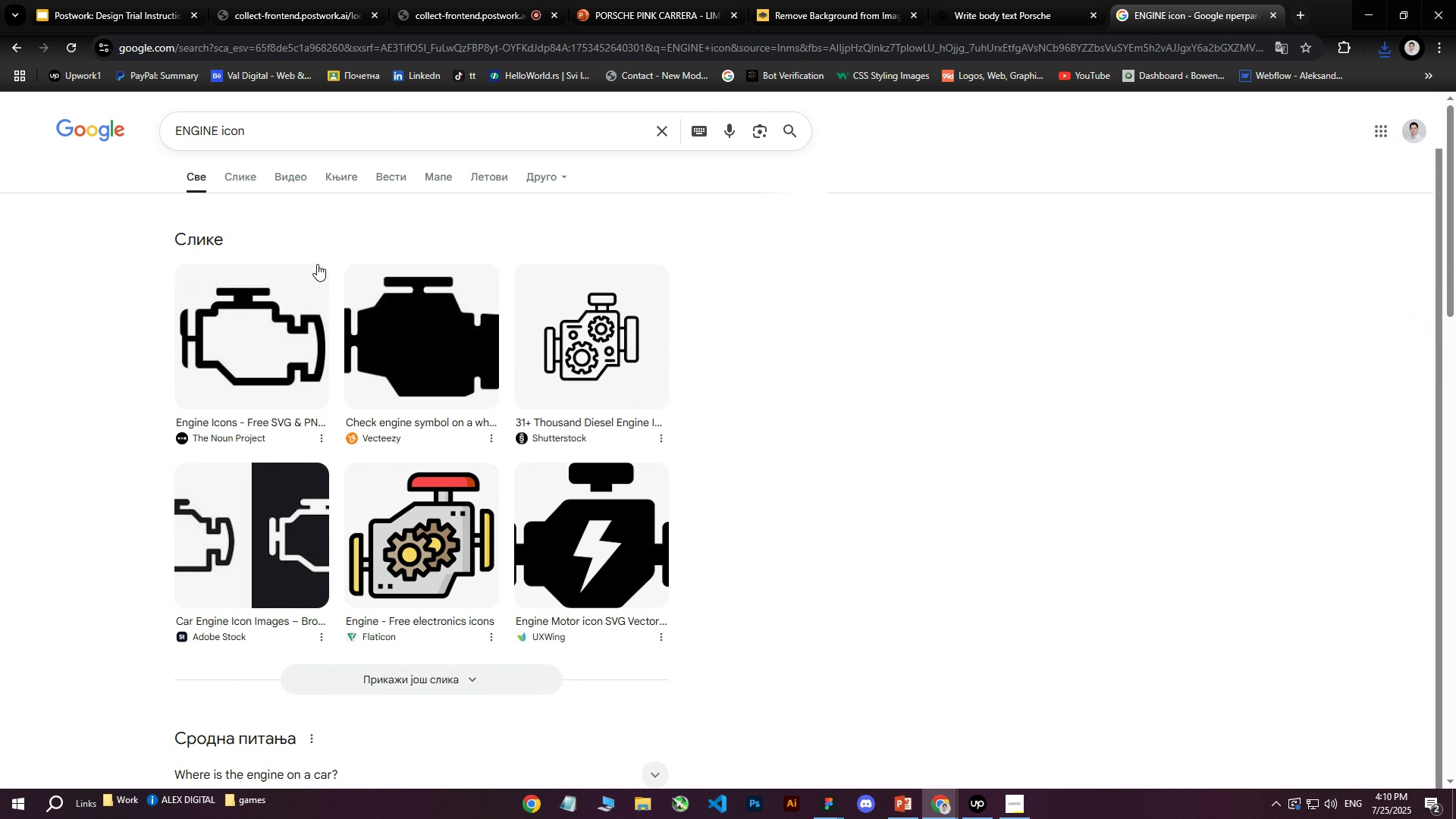 
scroll: coordinate [406, 300], scroll_direction: down, amount: 8.0
 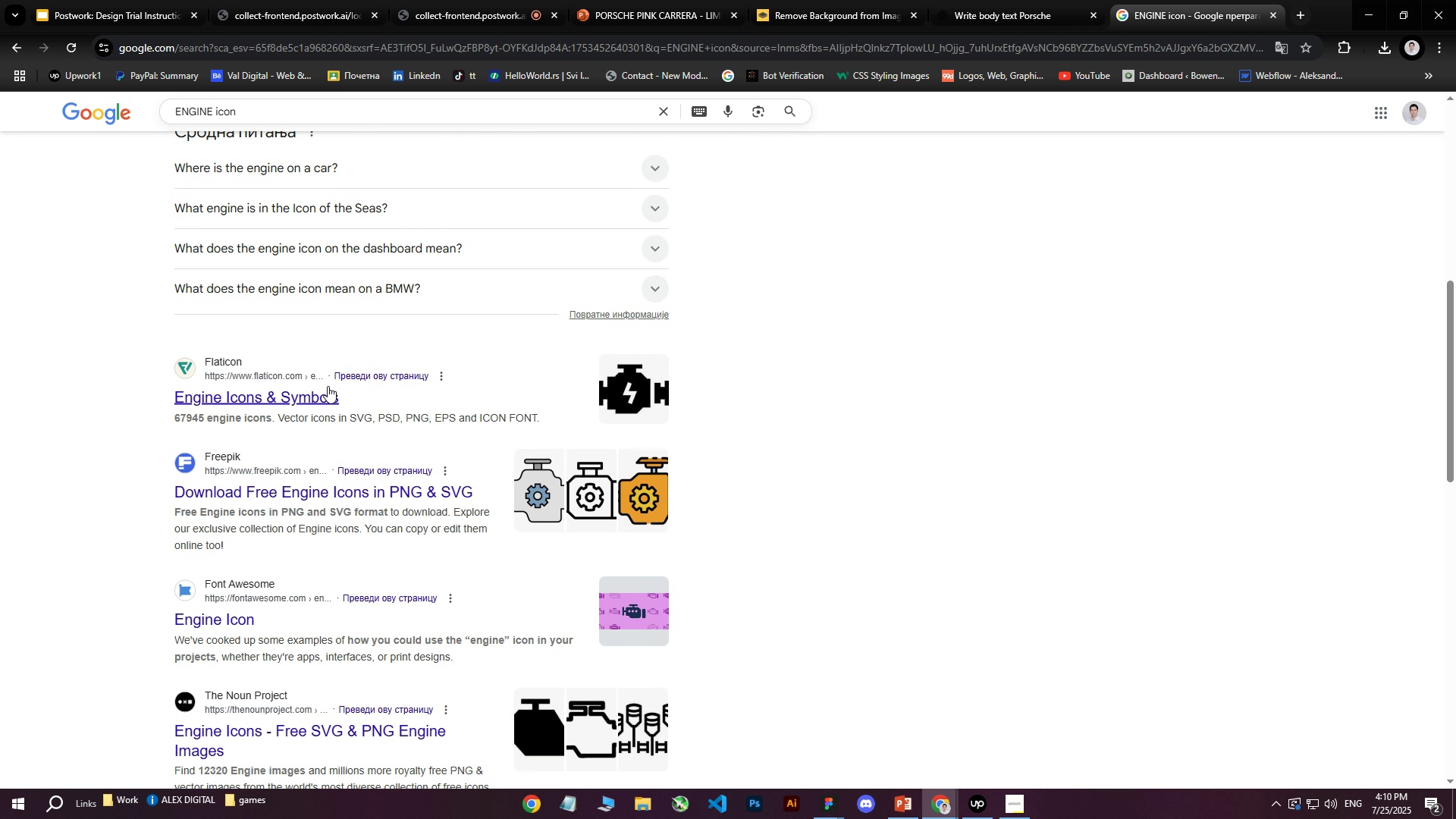 
left_click([312, 397])
 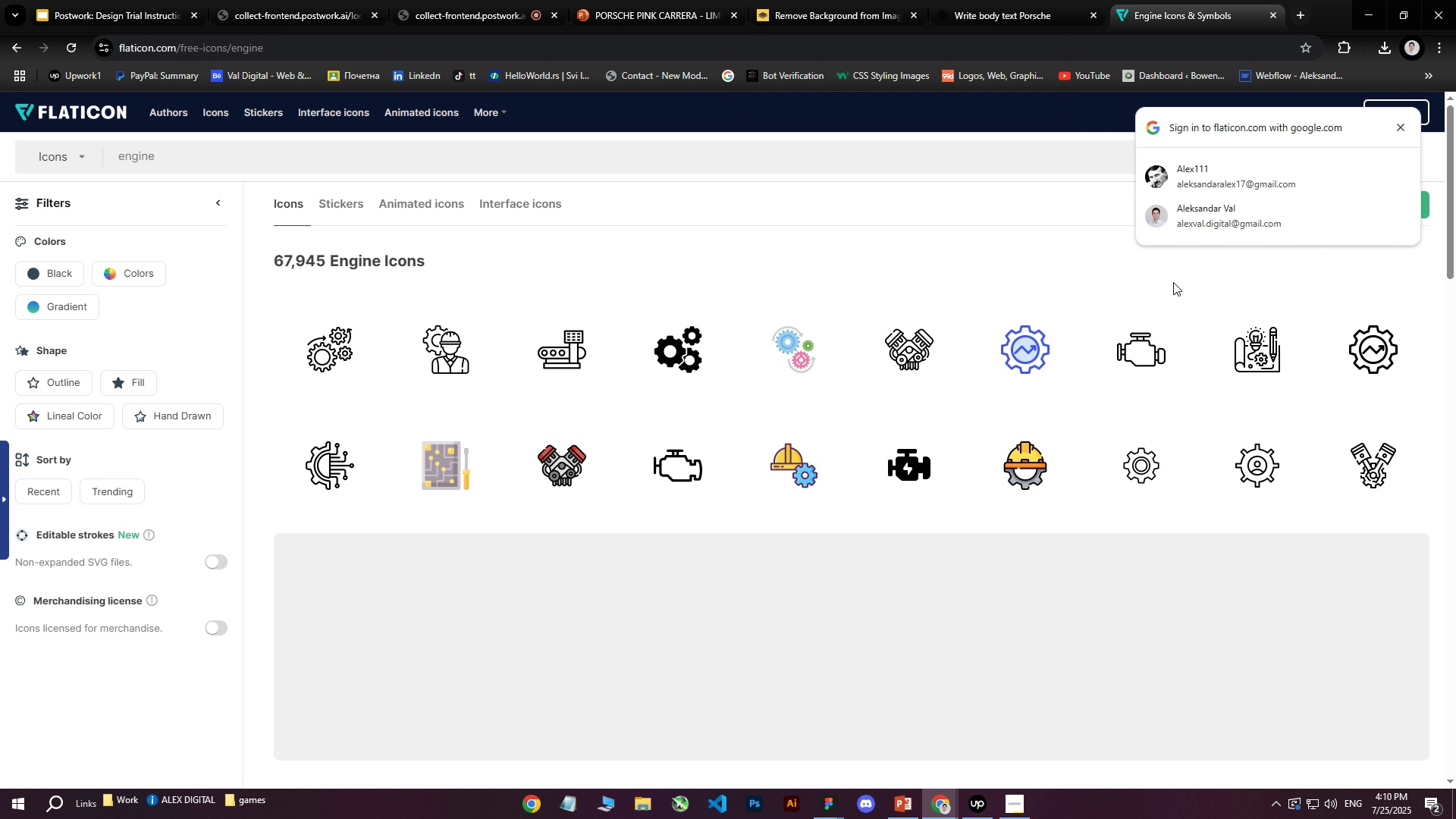 
left_click([150, 272])
 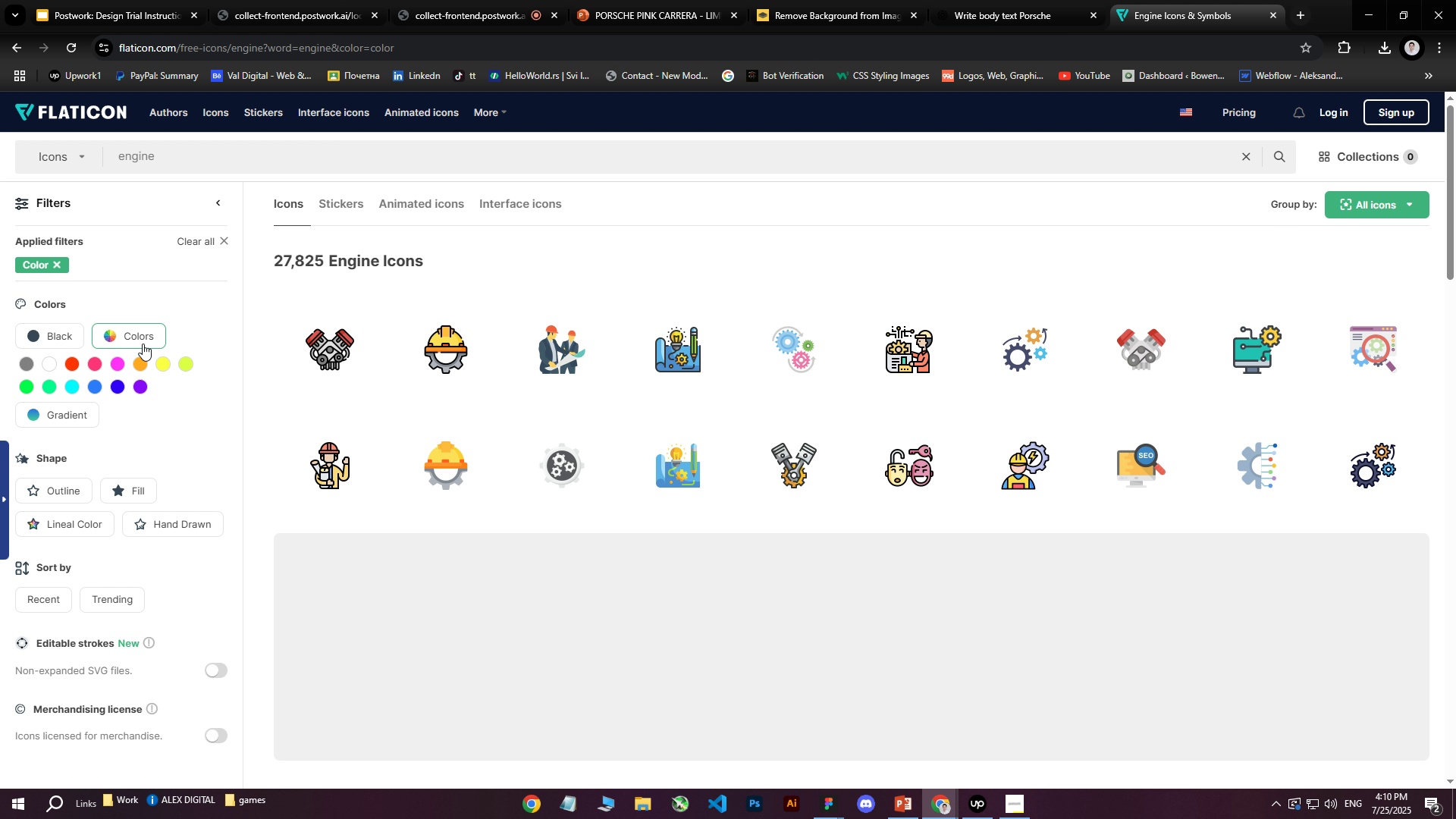 
left_click([46, 362])
 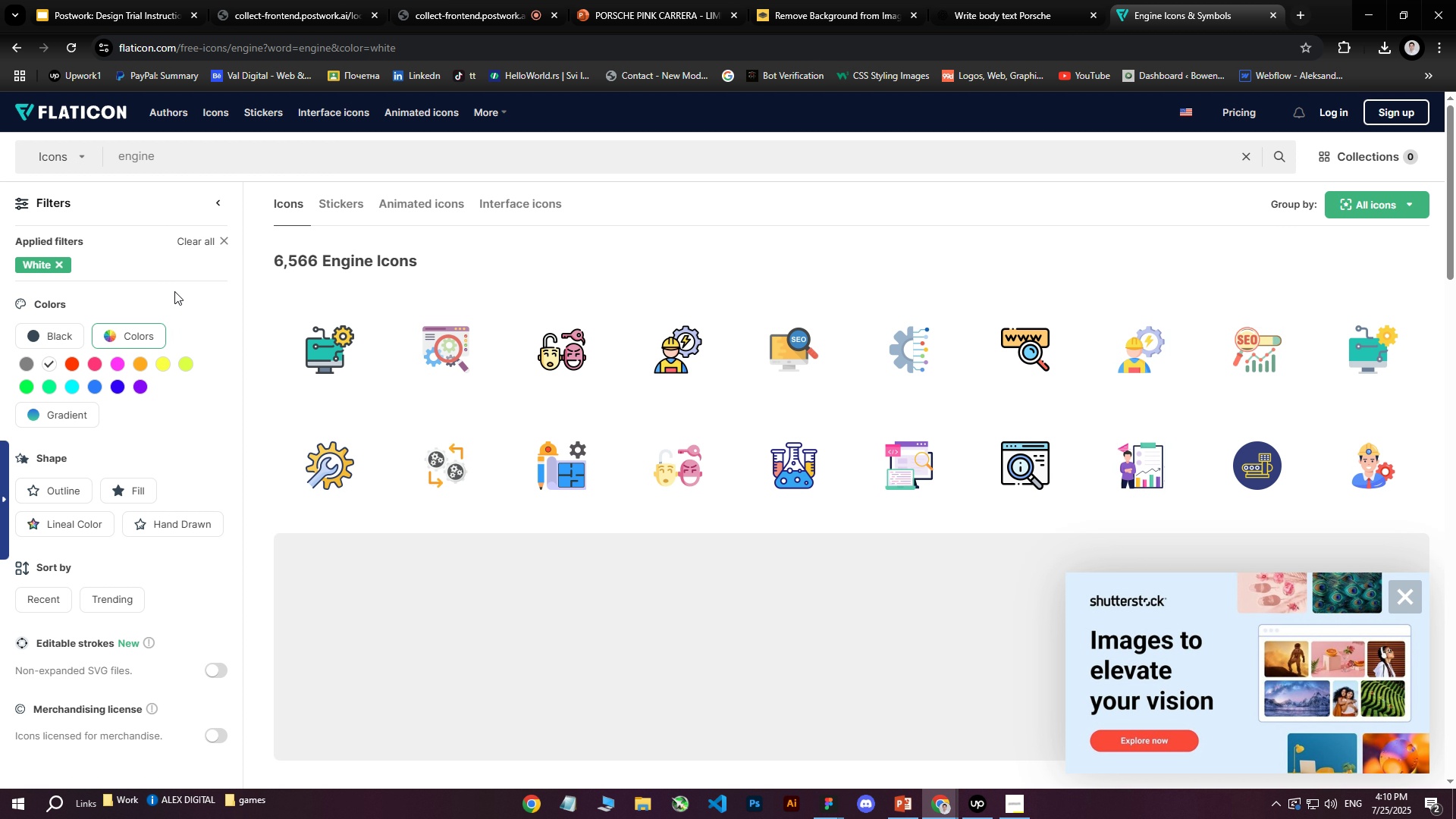 
mouse_move([395, 304])
 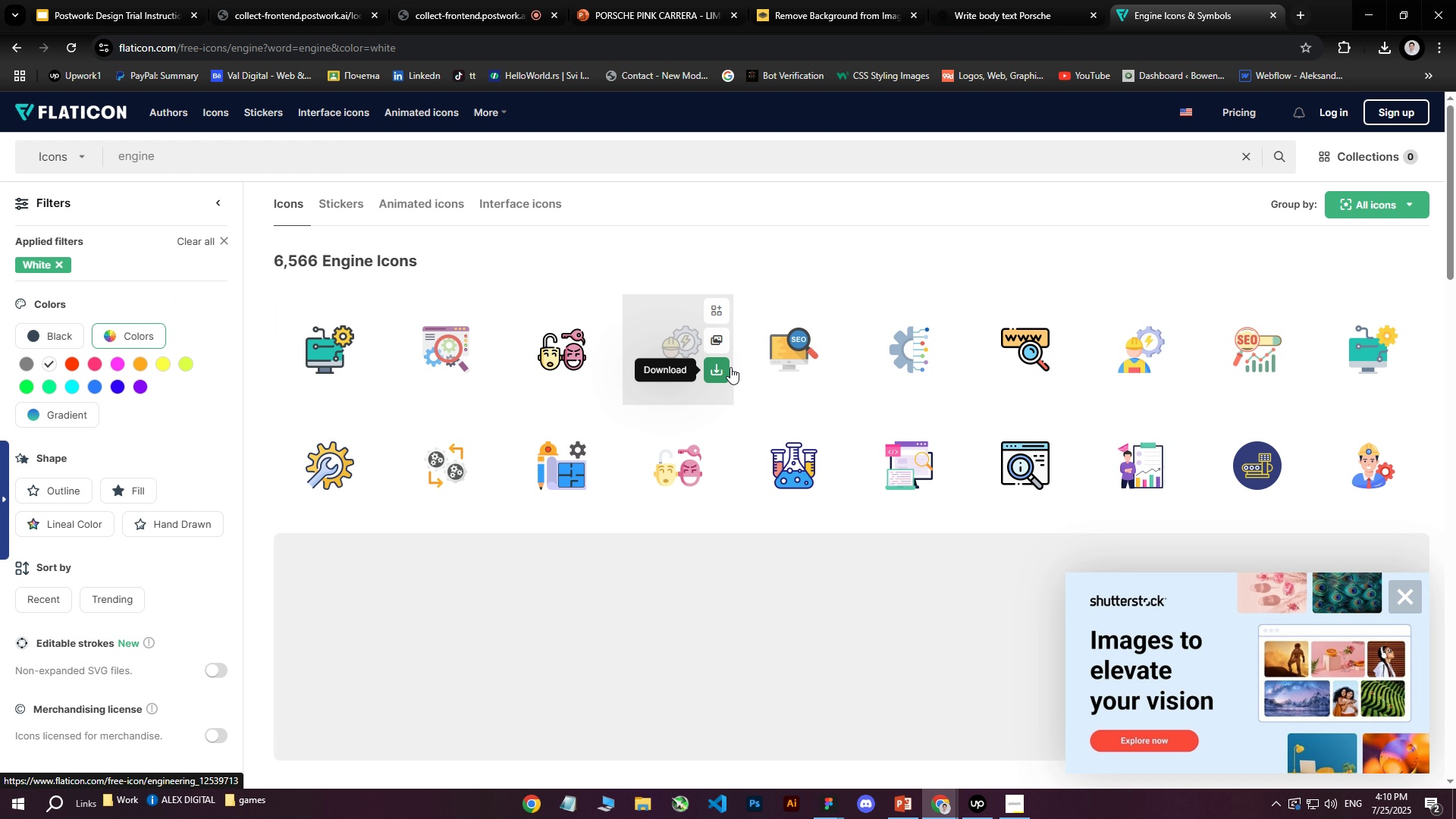 
scroll: coordinate [806, 390], scroll_direction: down, amount: 5.0
 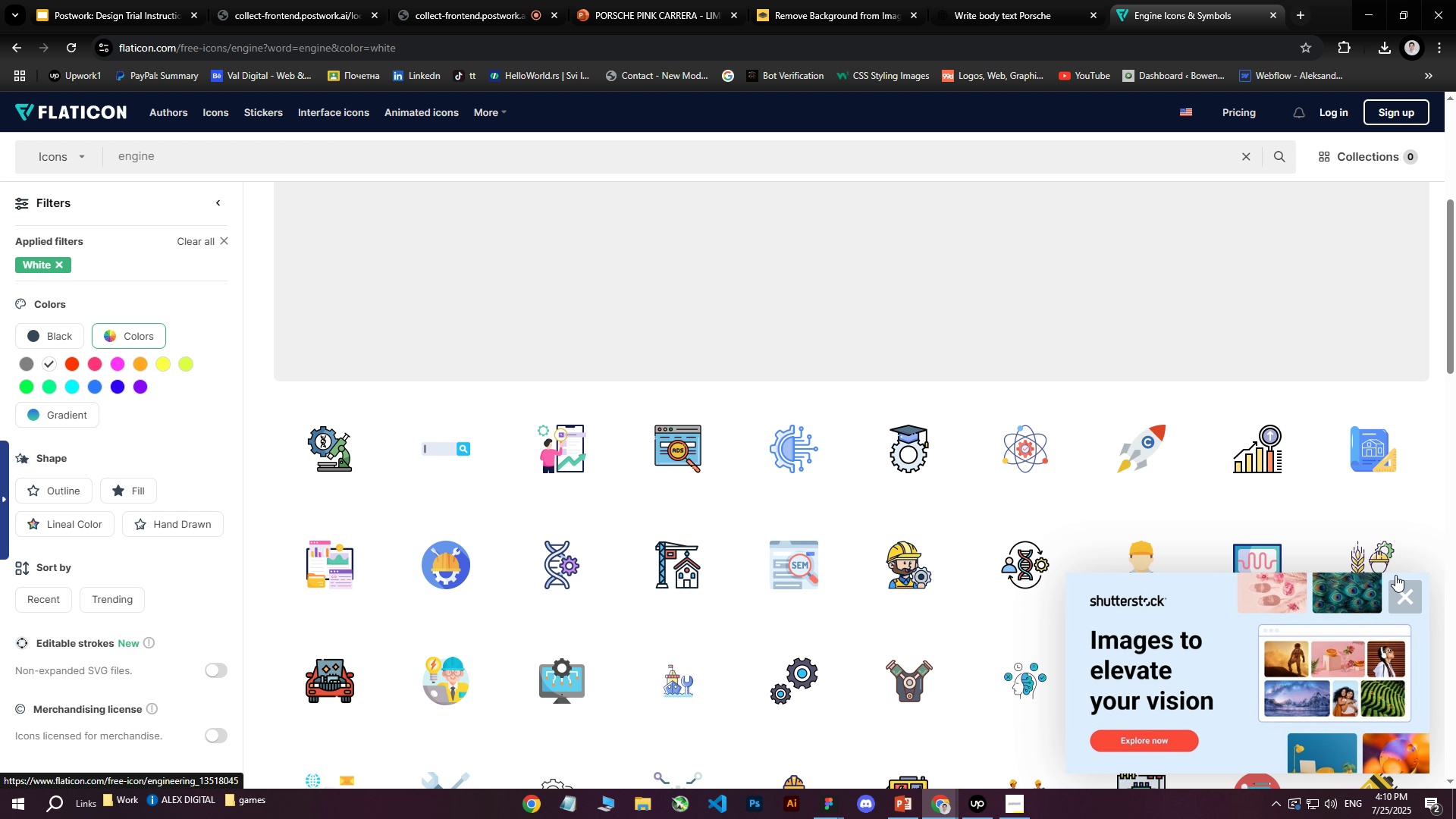 
left_click([1400, 592])
 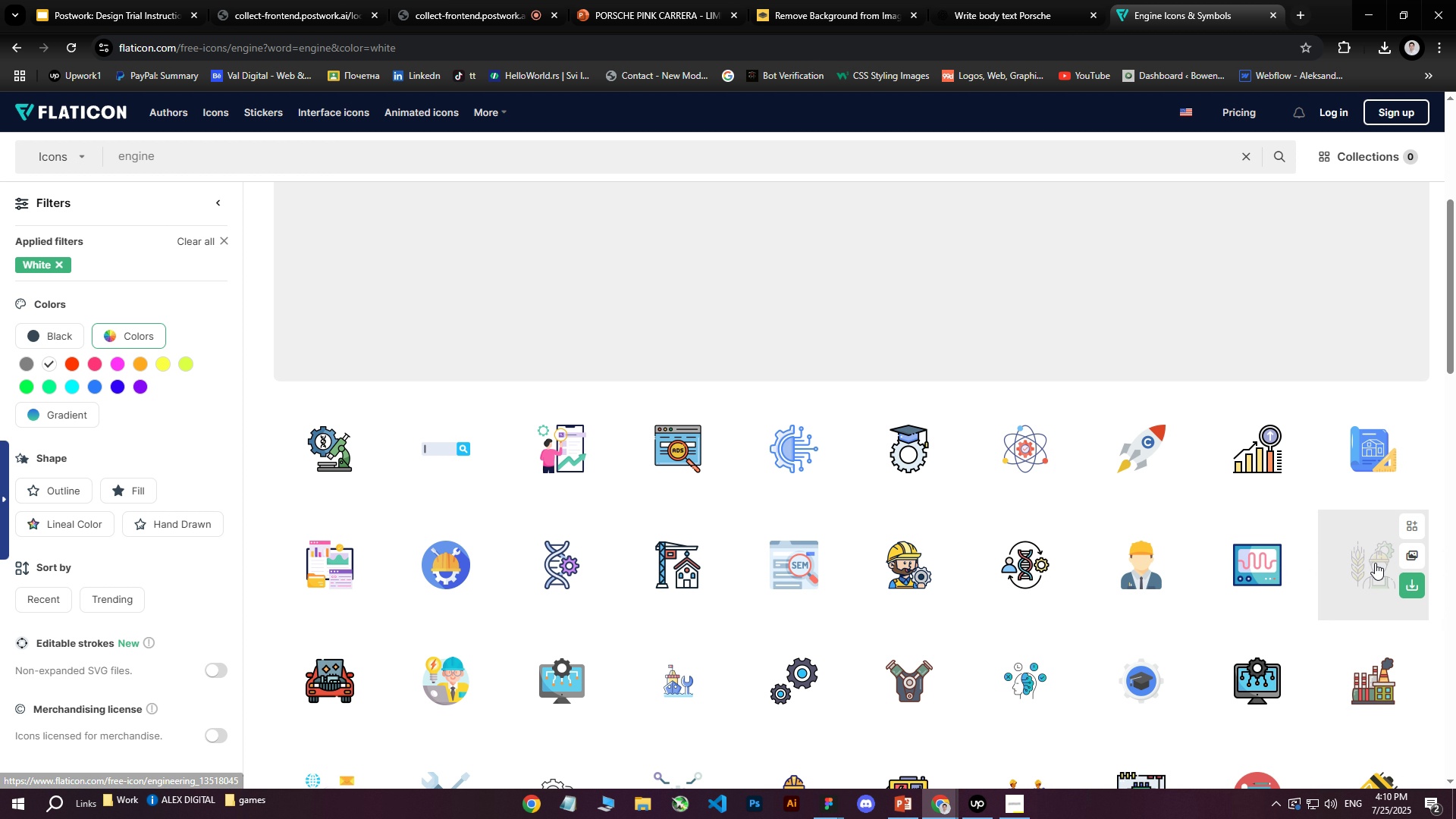 
scroll: coordinate [1013, 391], scroll_direction: down, amount: 11.0
 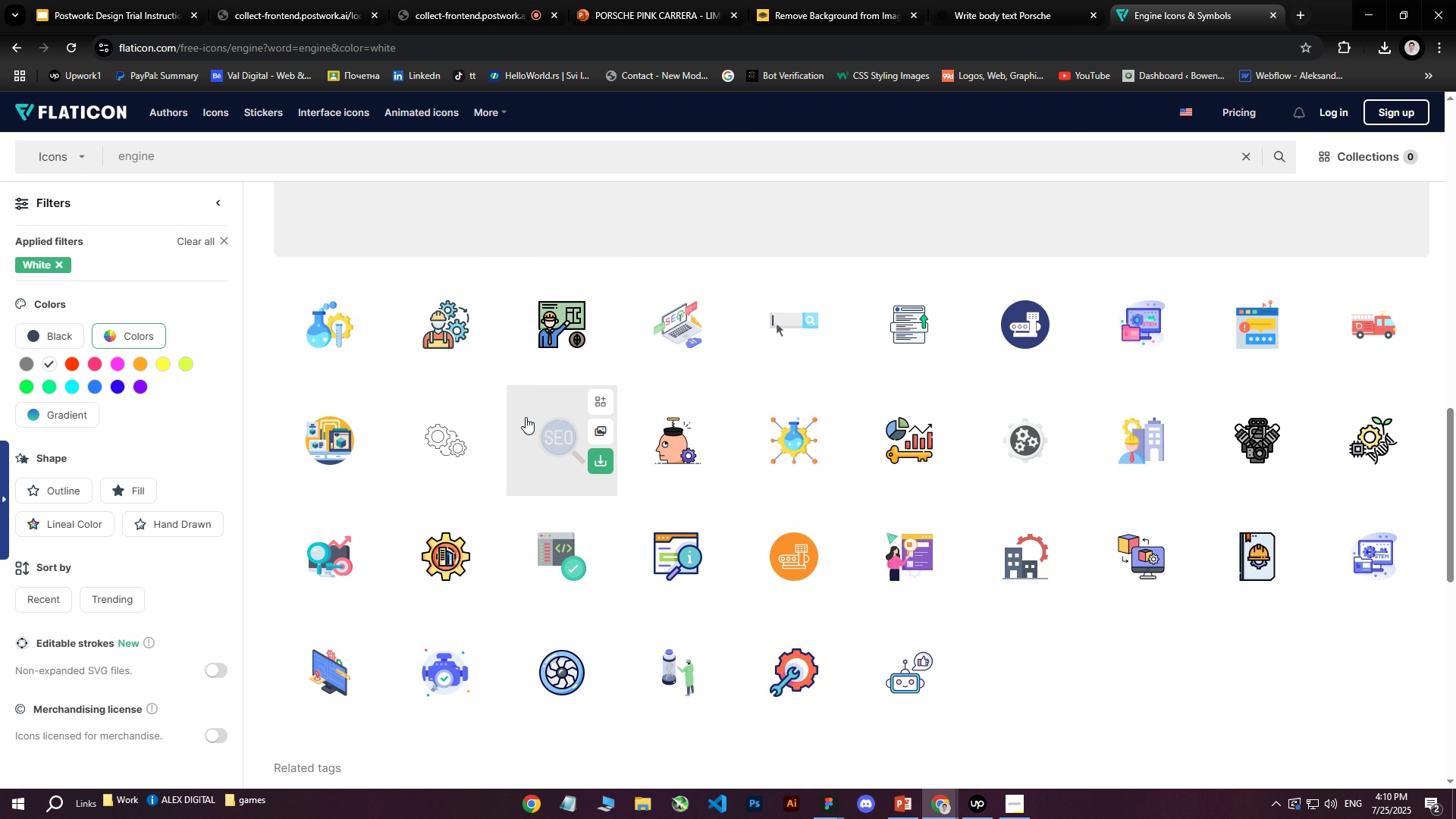 
left_click([64, 501])
 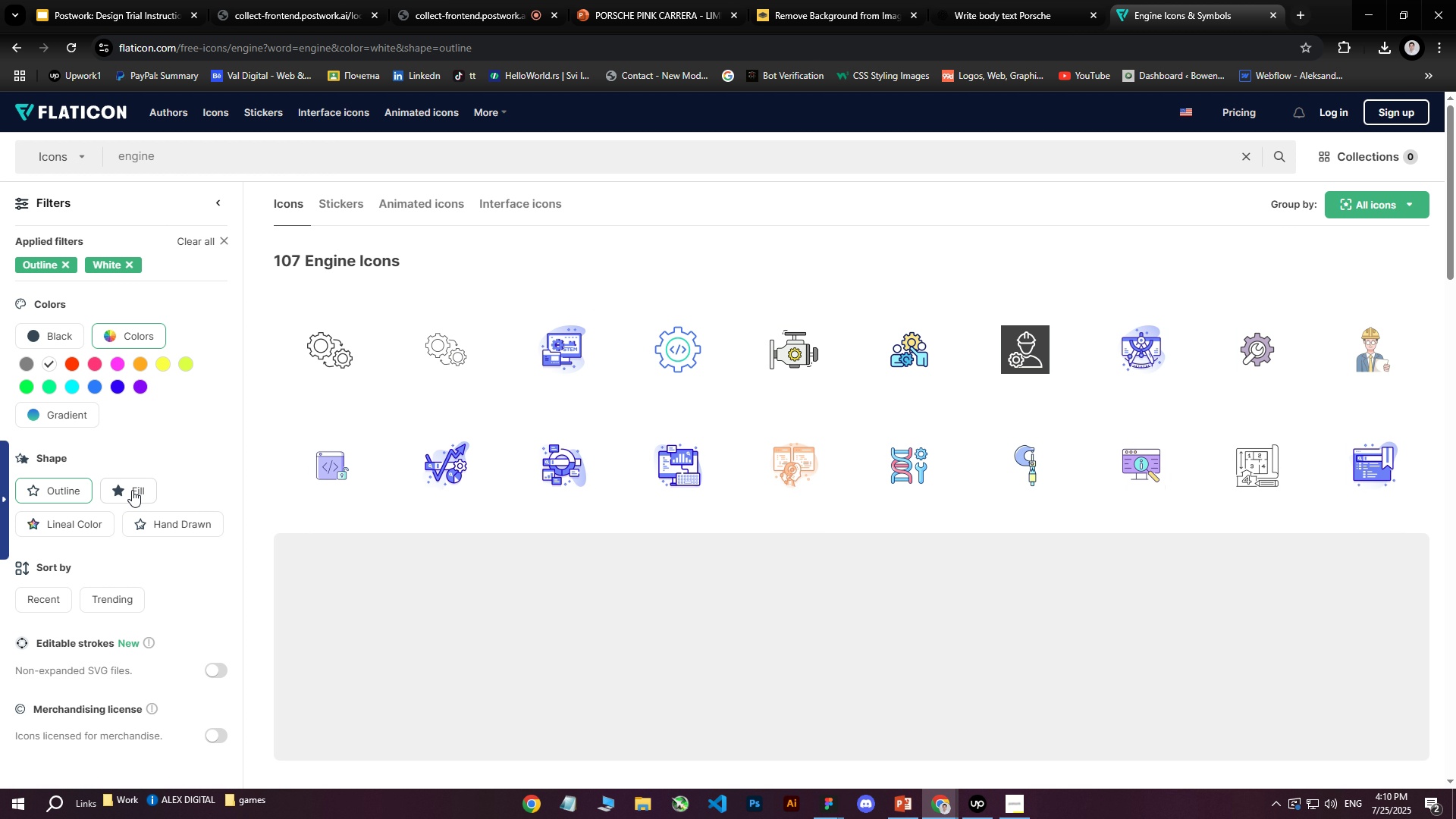 
left_click([33, 337])
 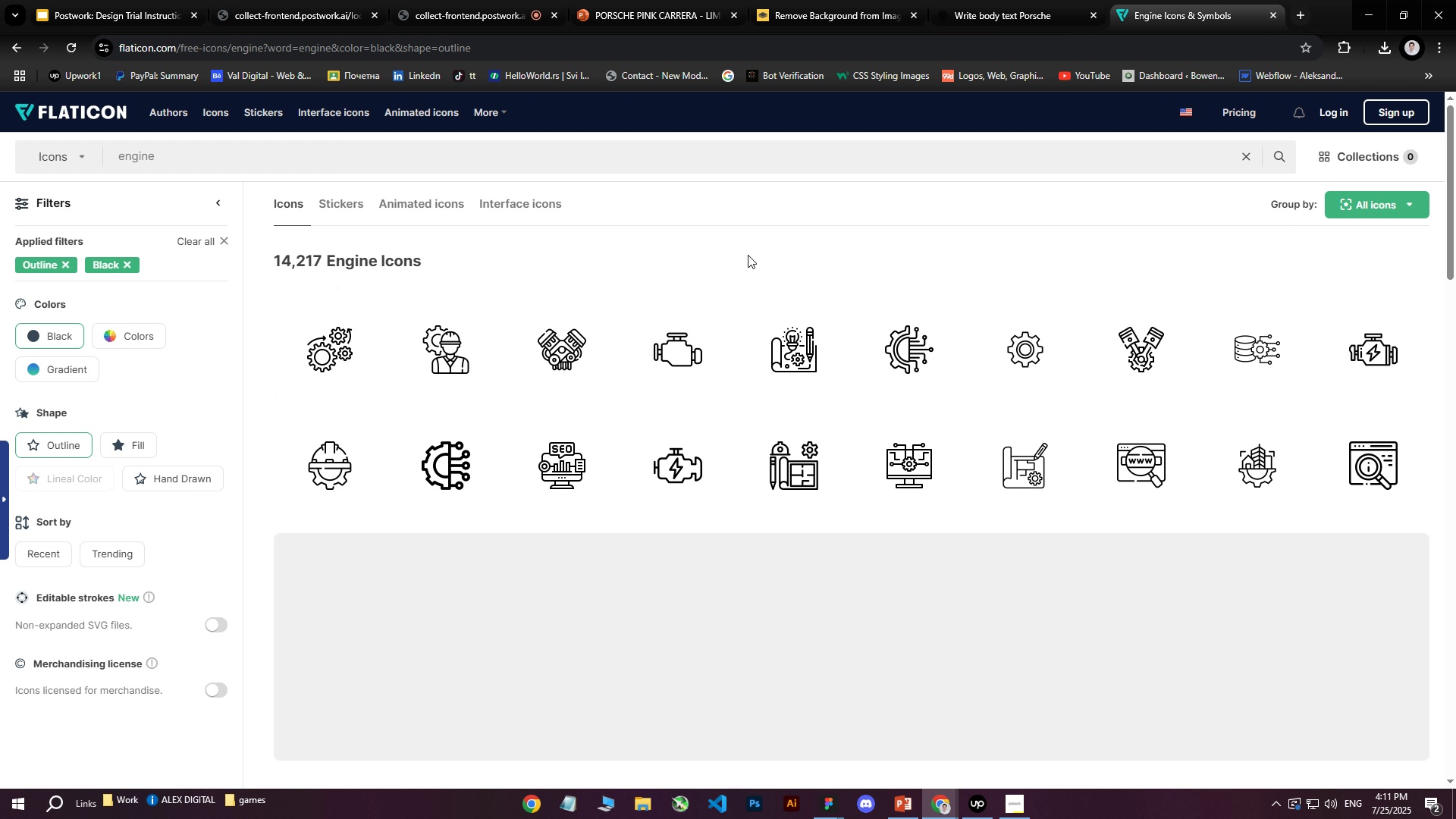 
wait(5.85)
 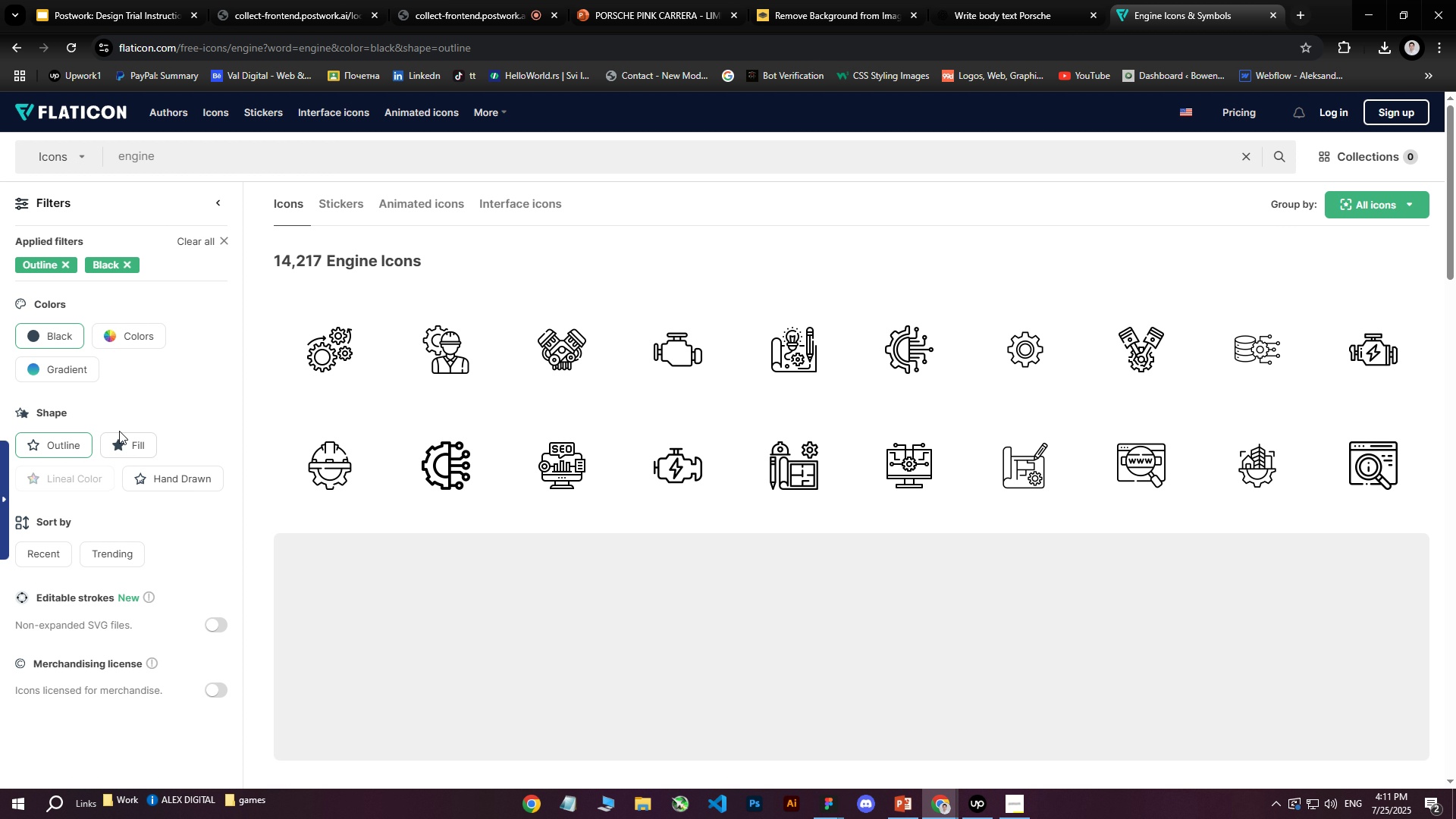 
left_click([714, 366])
 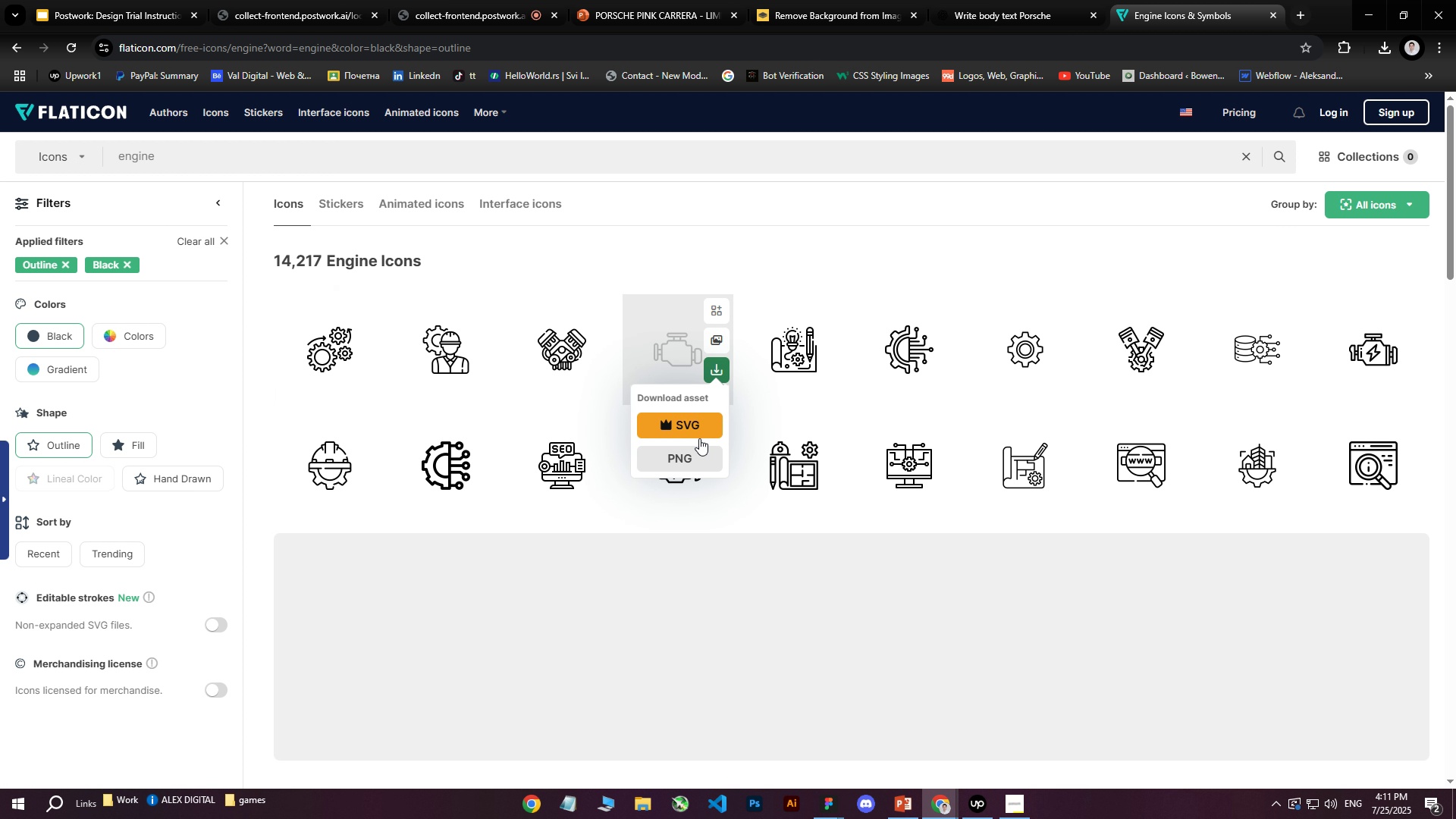 
left_click([690, 457])
 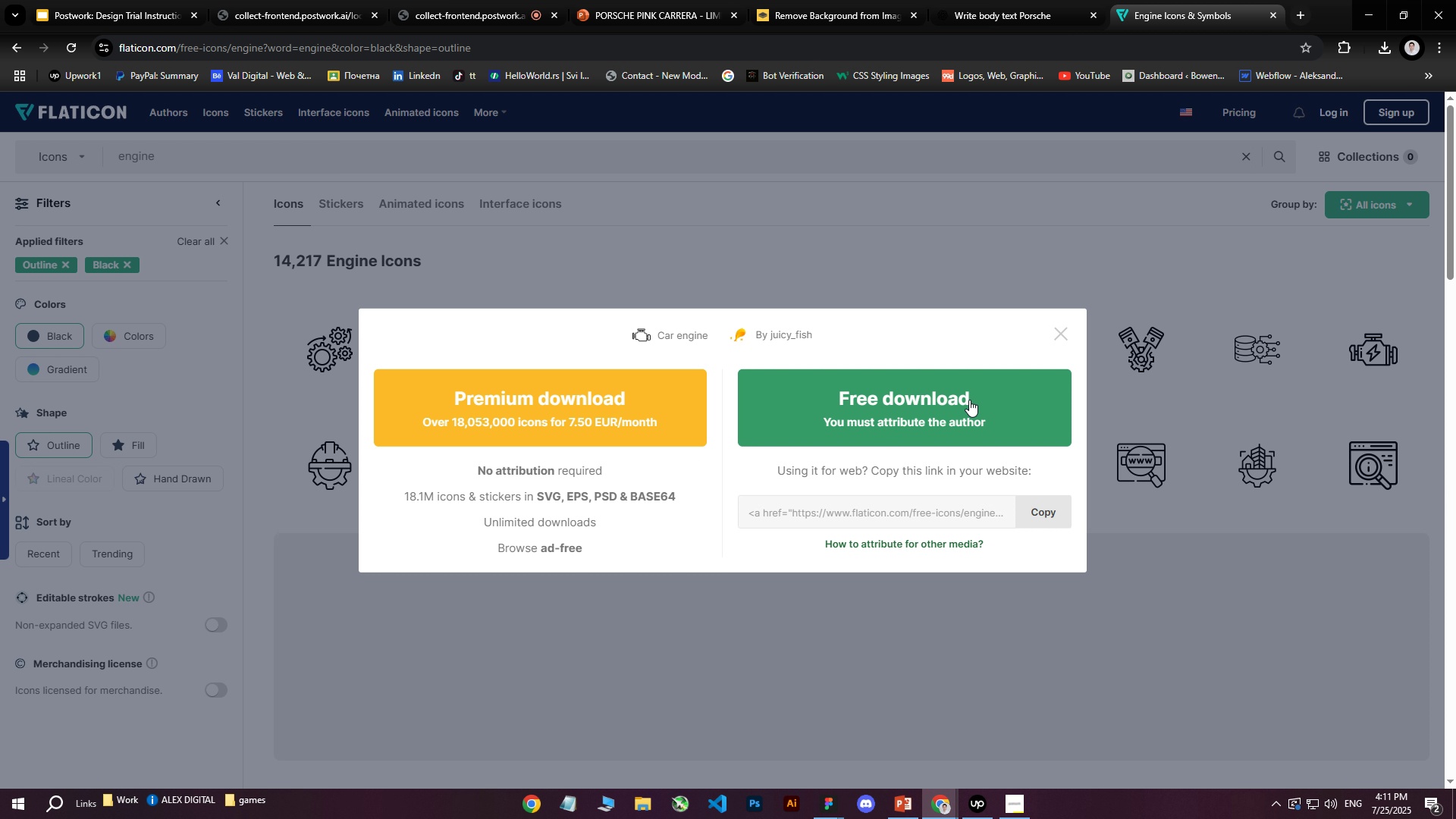 
left_click([969, 400])
 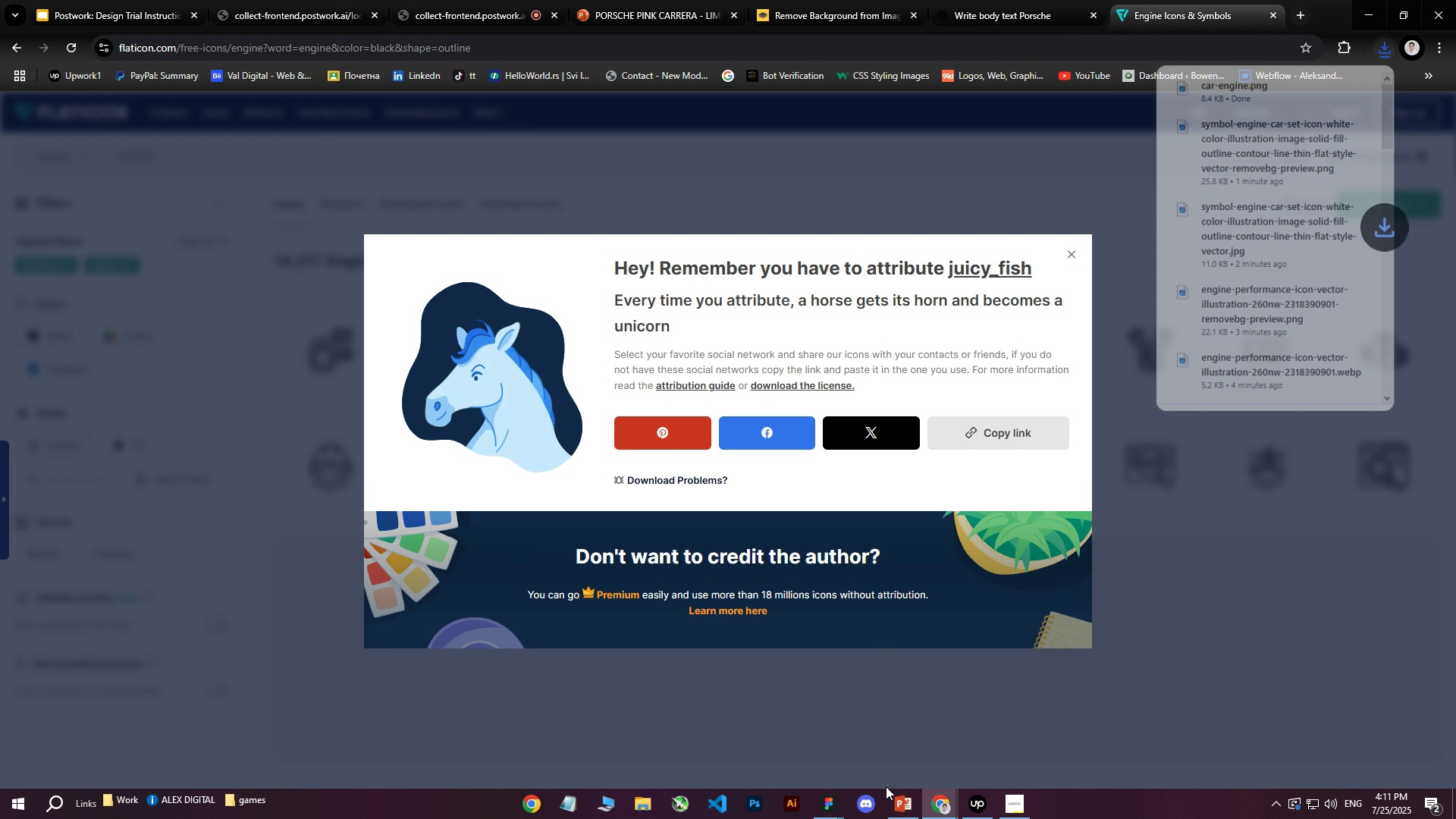 
left_click([1166, 555])
 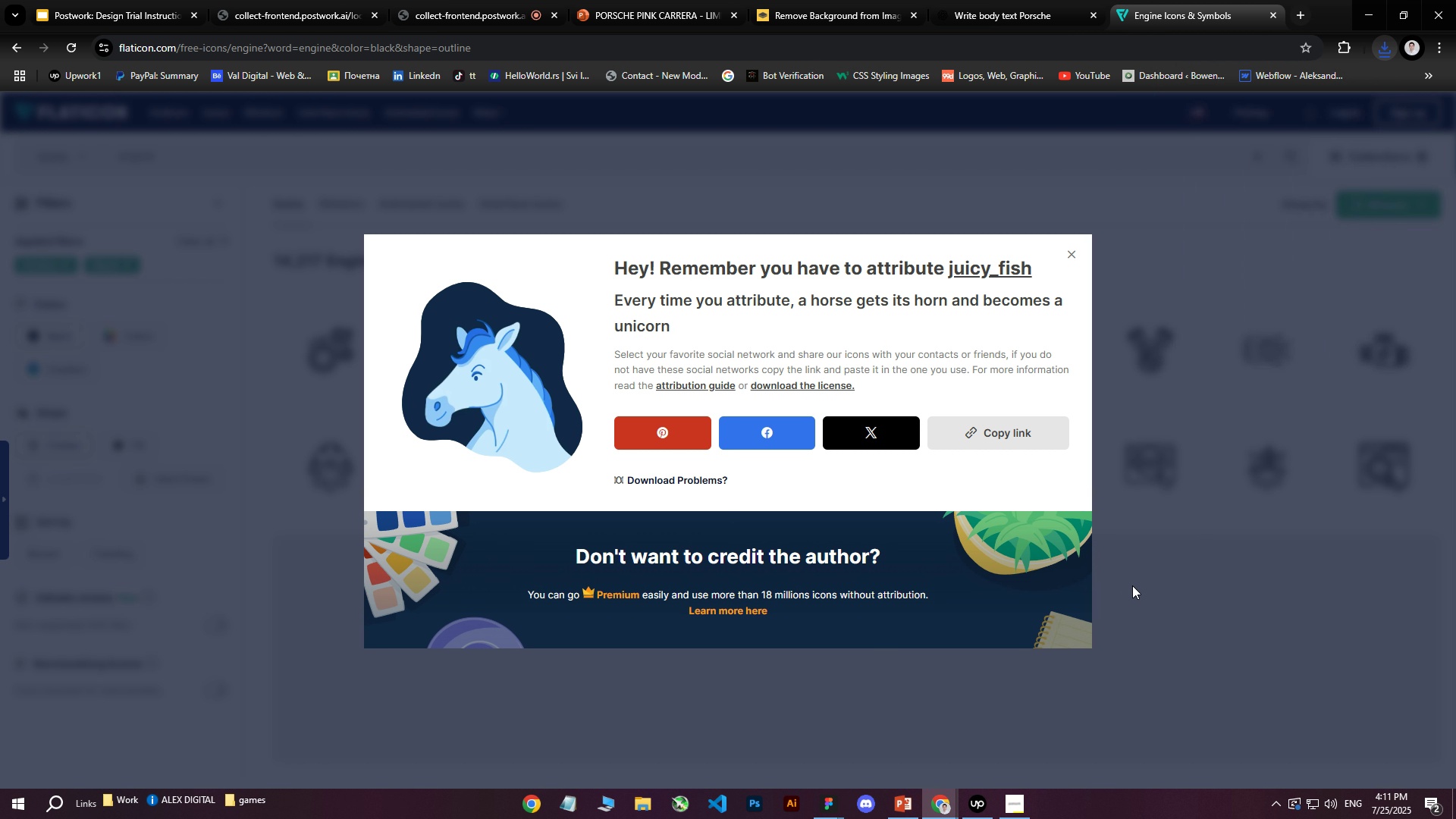 
double_click([1139, 585])
 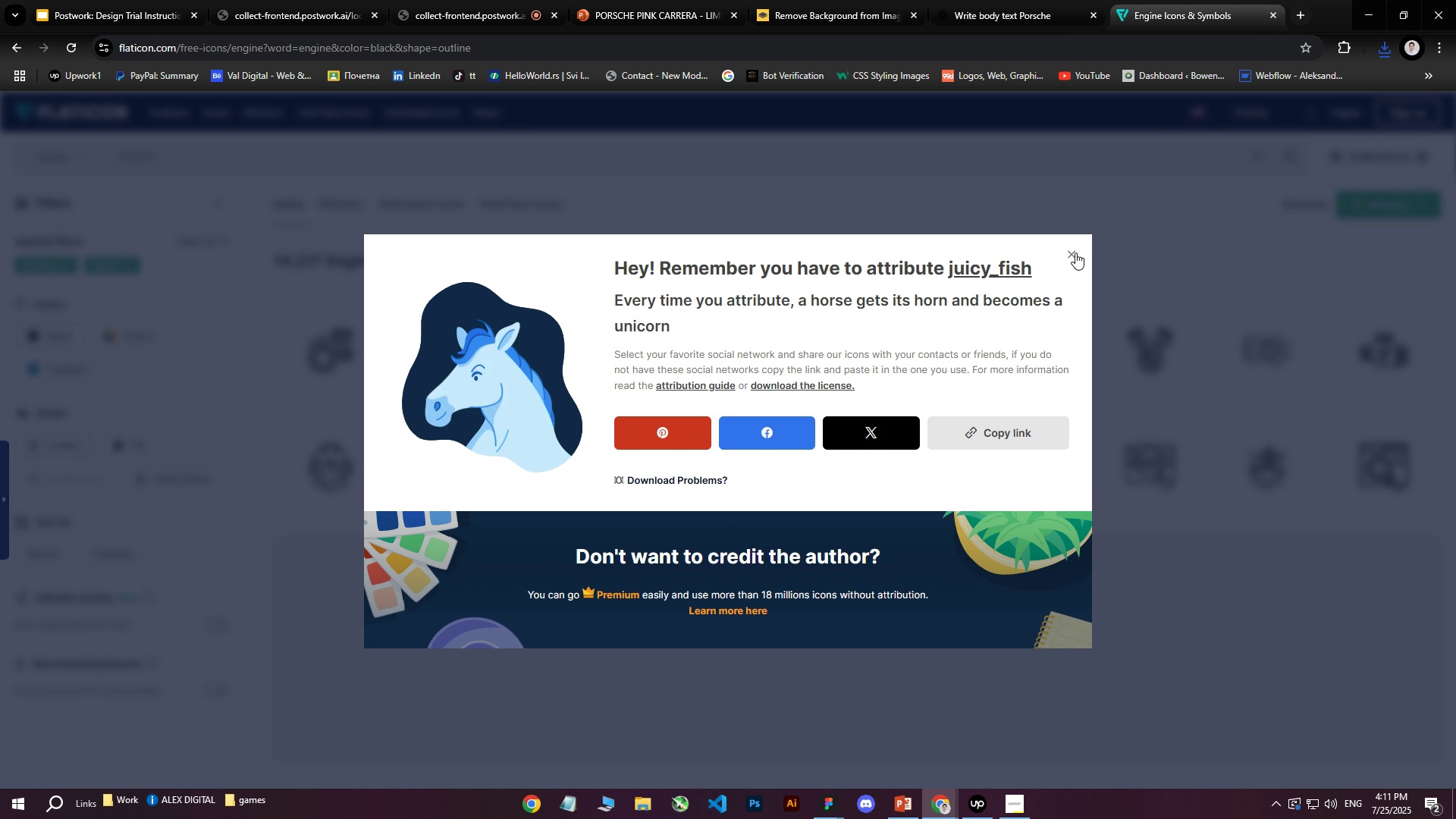 
left_click([1075, 252])
 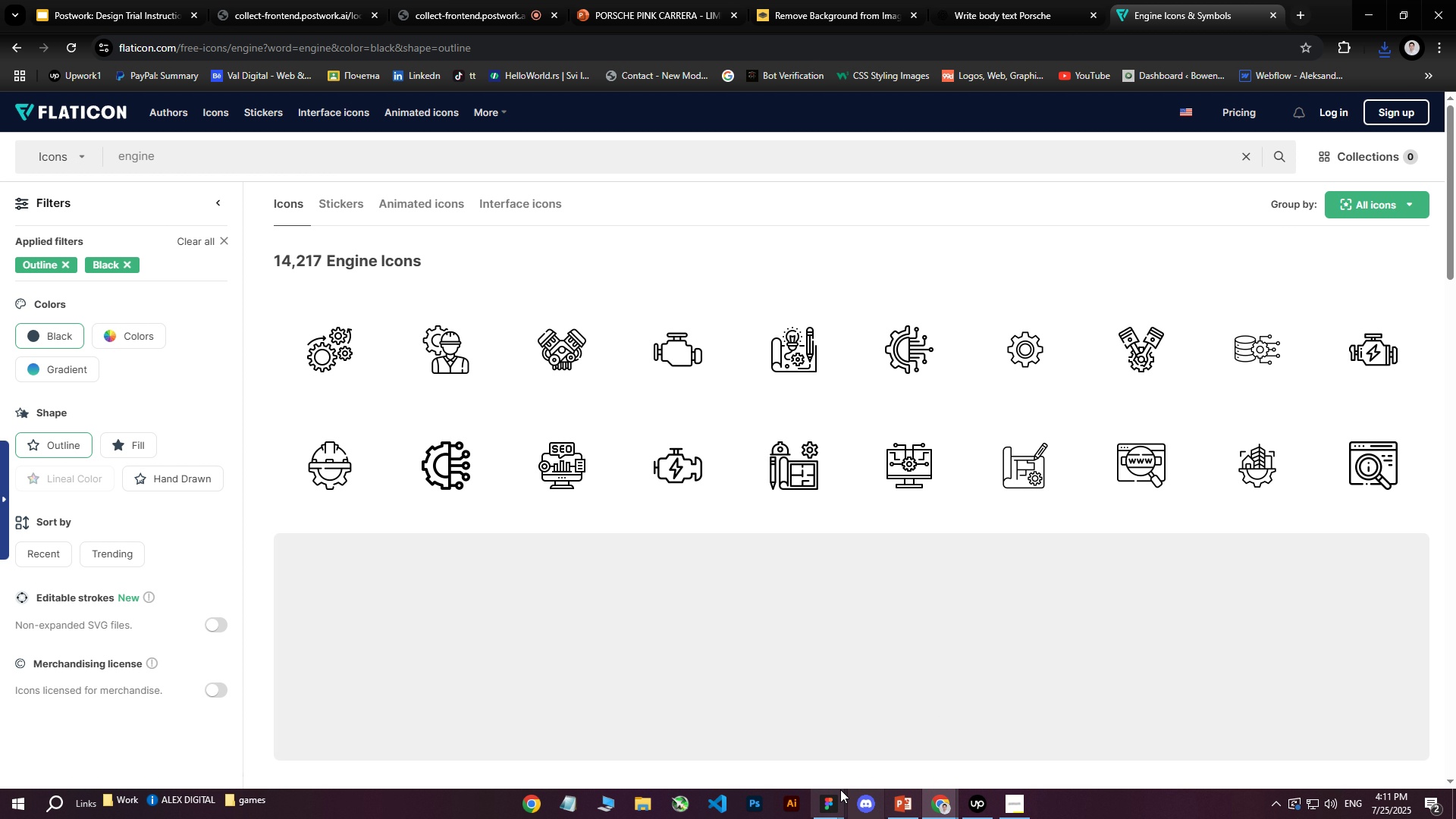 
left_click([901, 800])
 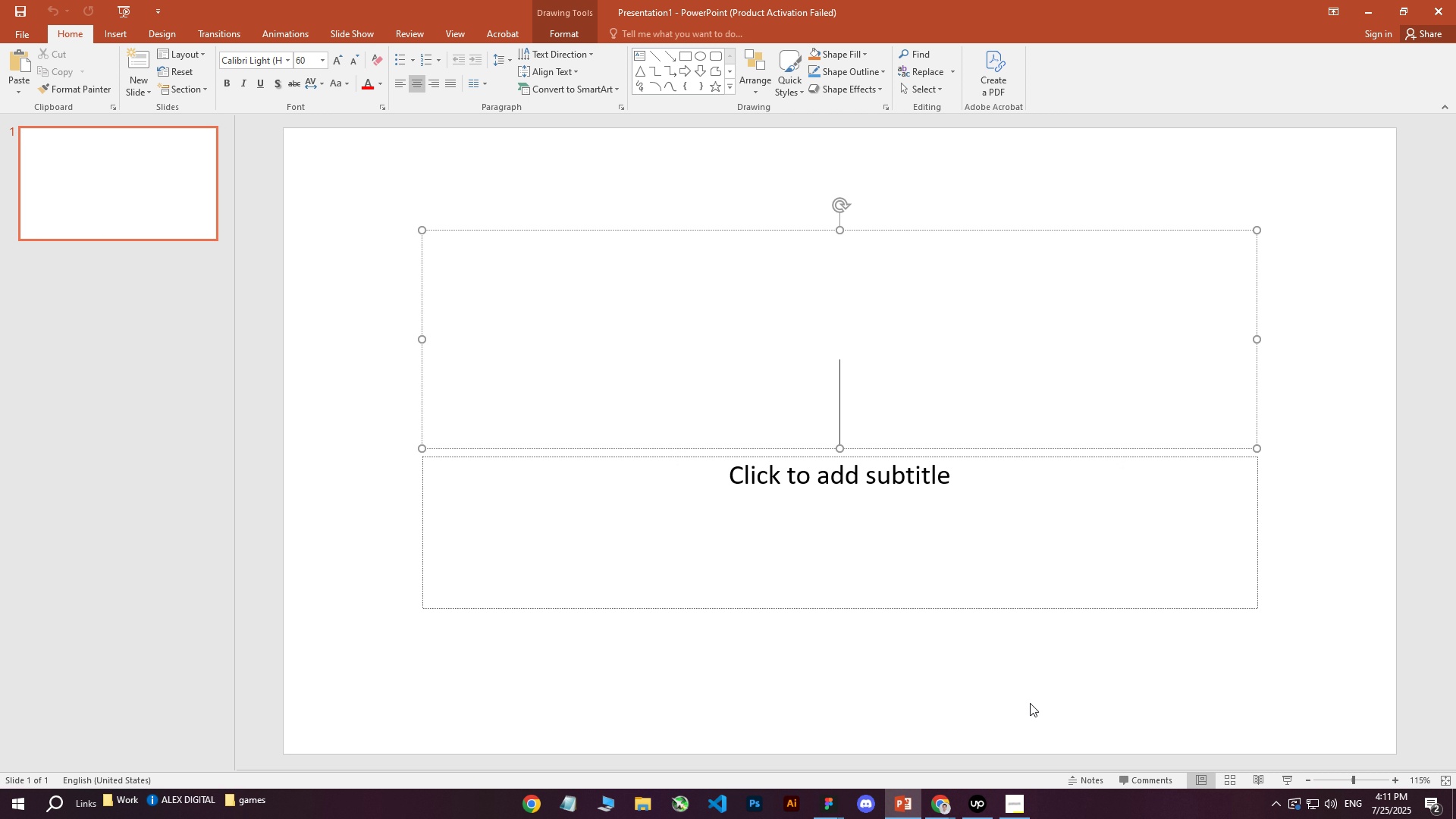 
left_click([938, 808])
 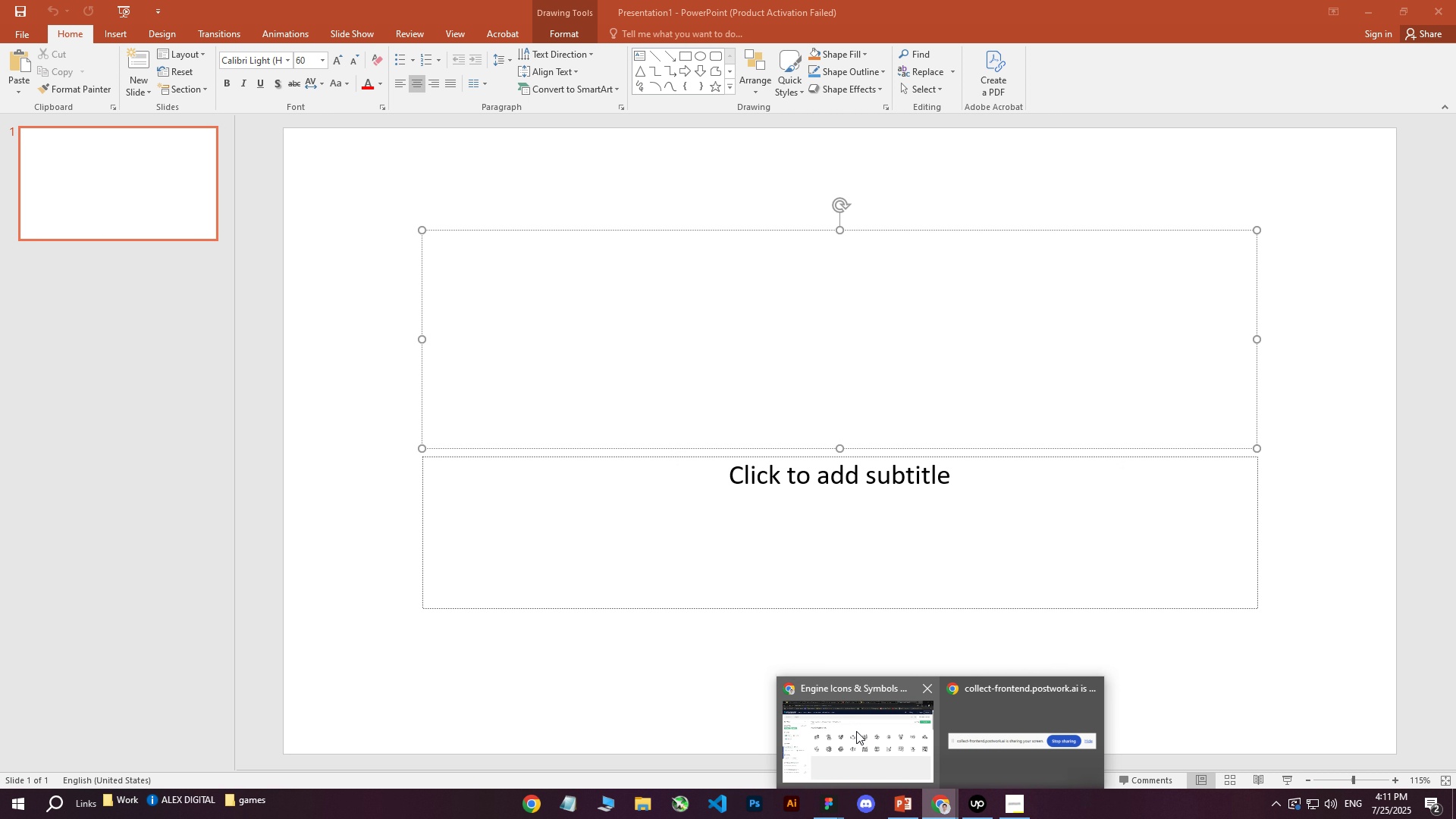 
double_click([859, 734])
 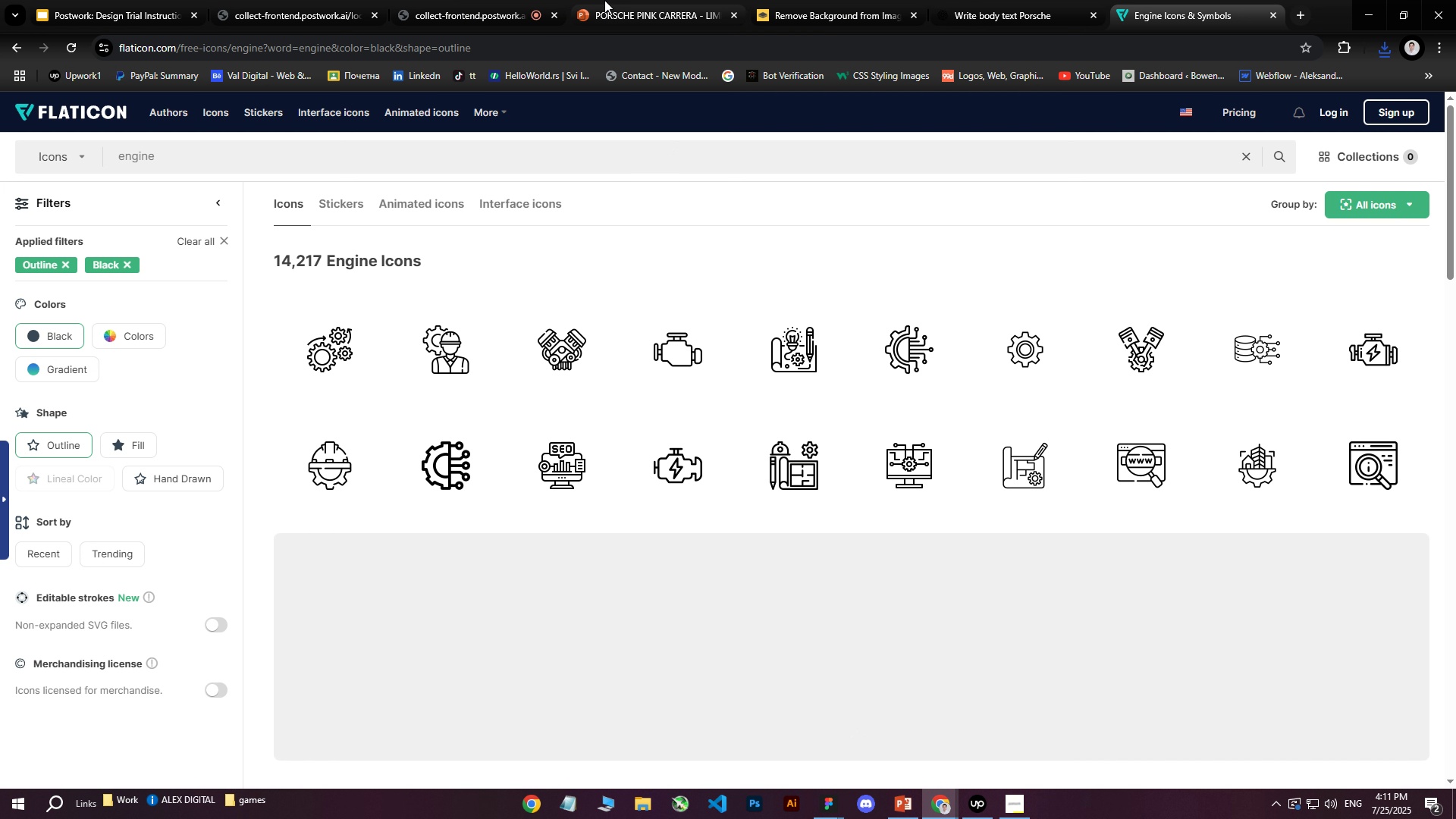 
left_click([604, 0])
 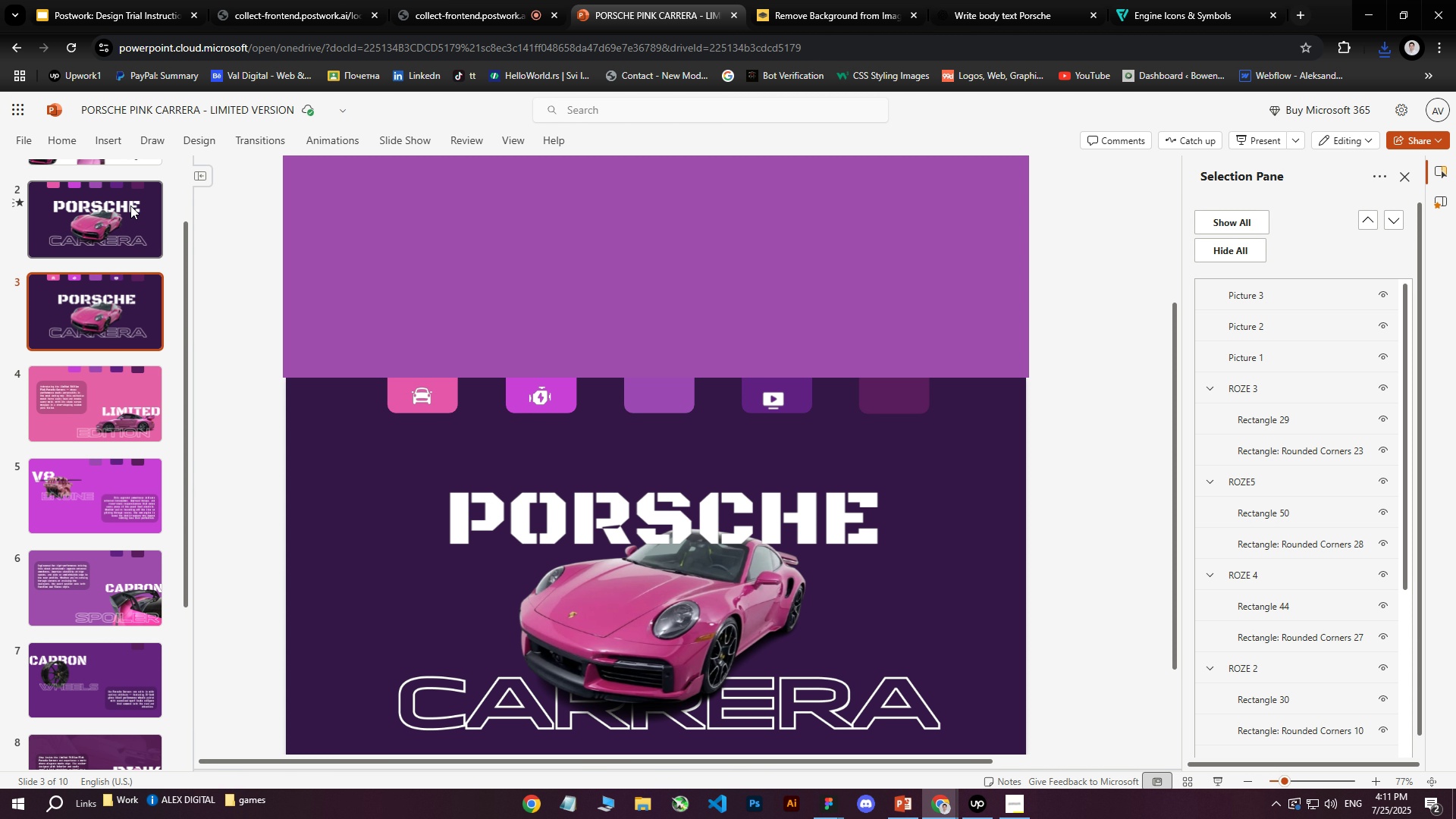 
left_click([110, 141])
 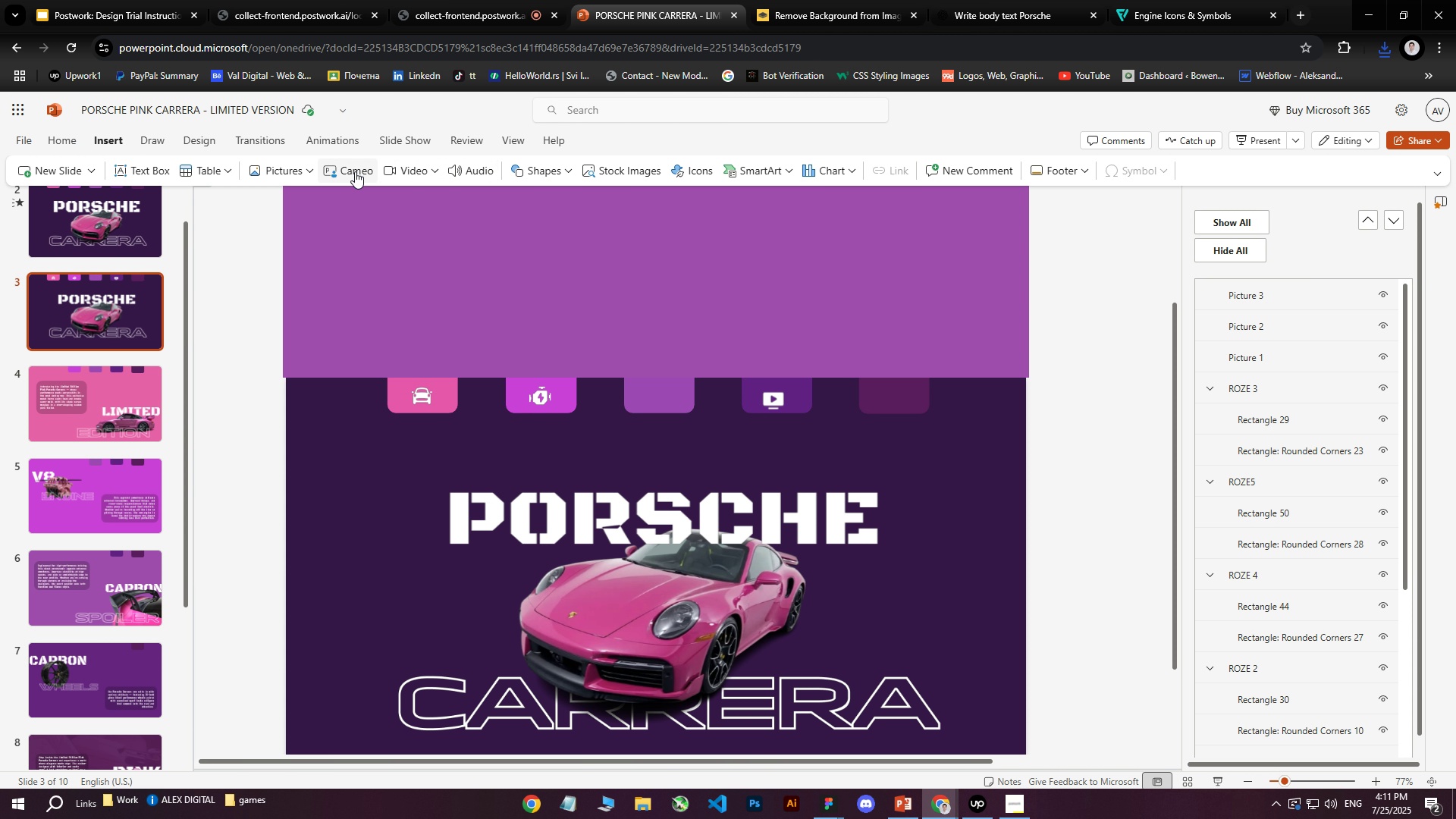 
left_click([254, 168])
 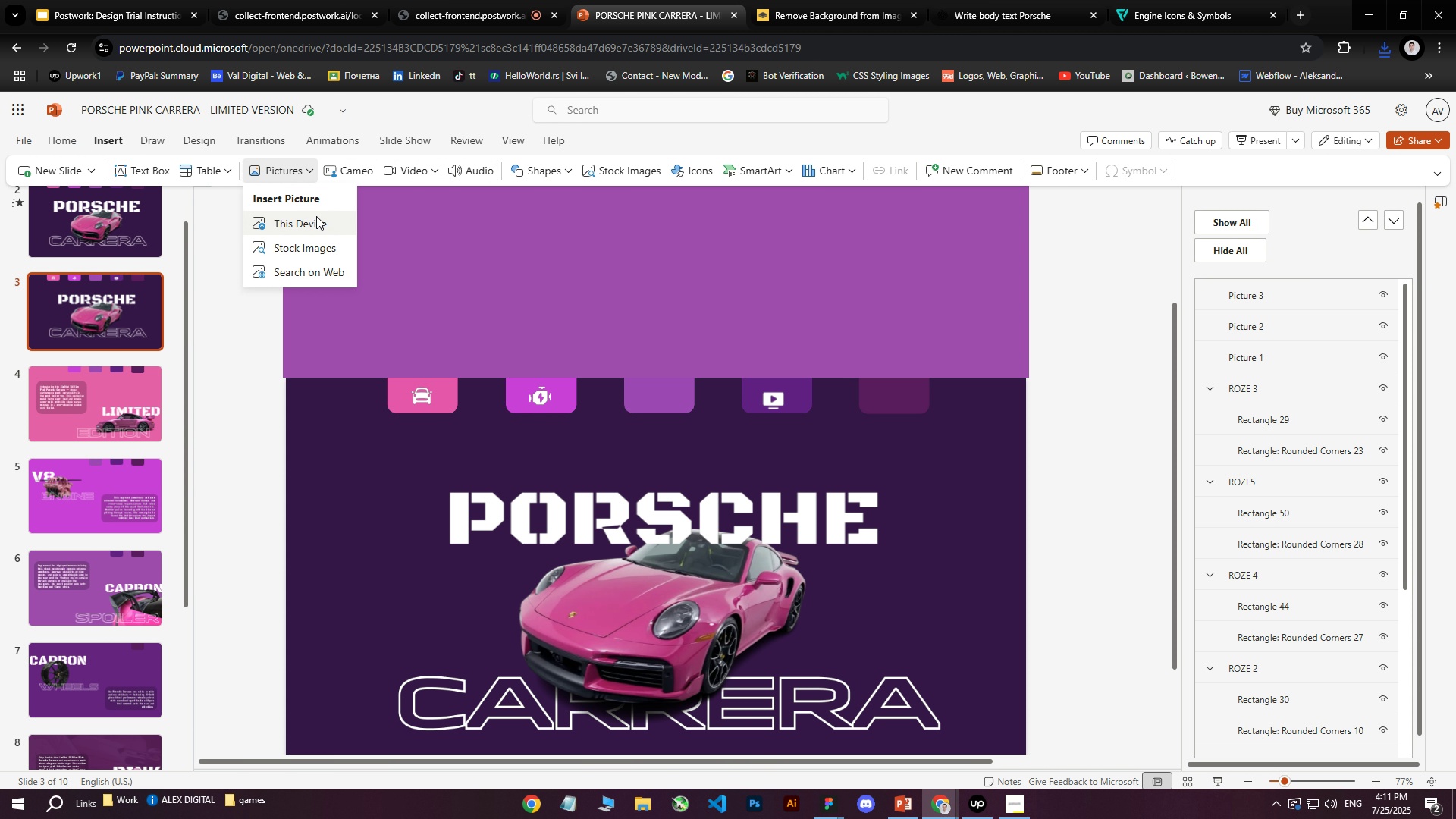 
left_click([301, 220])
 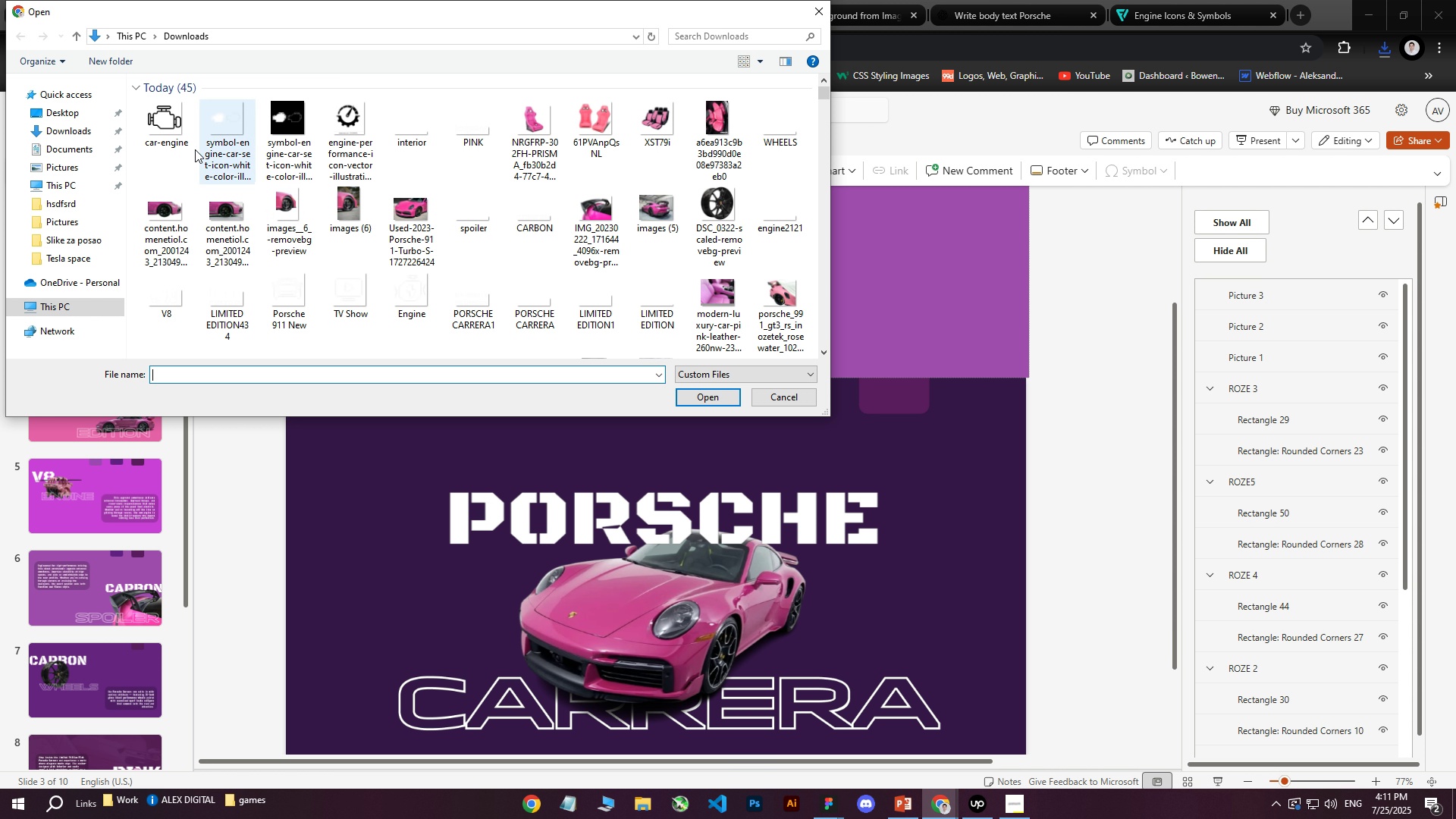 
left_click([180, 147])
 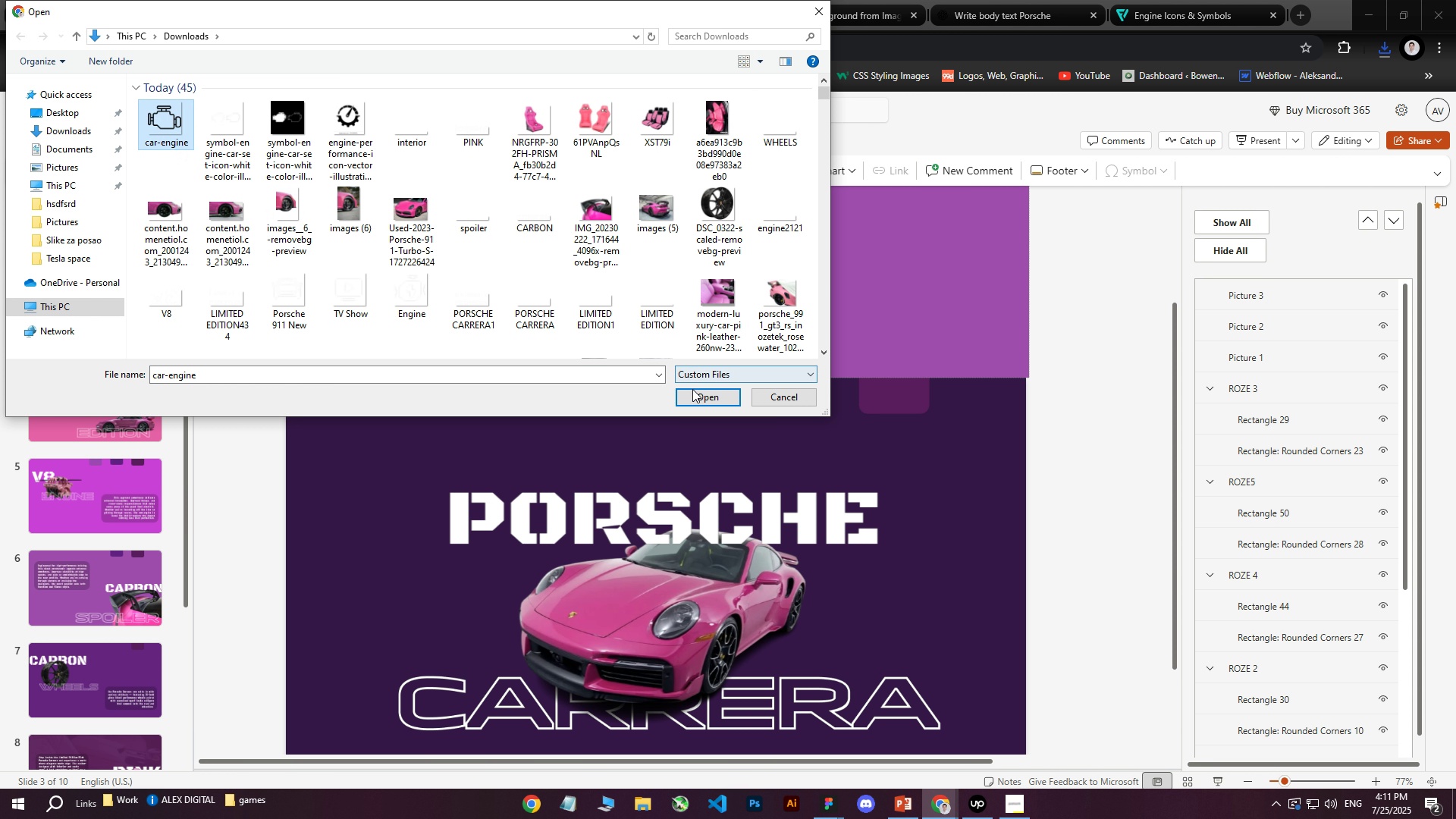 
left_click([698, 398])
 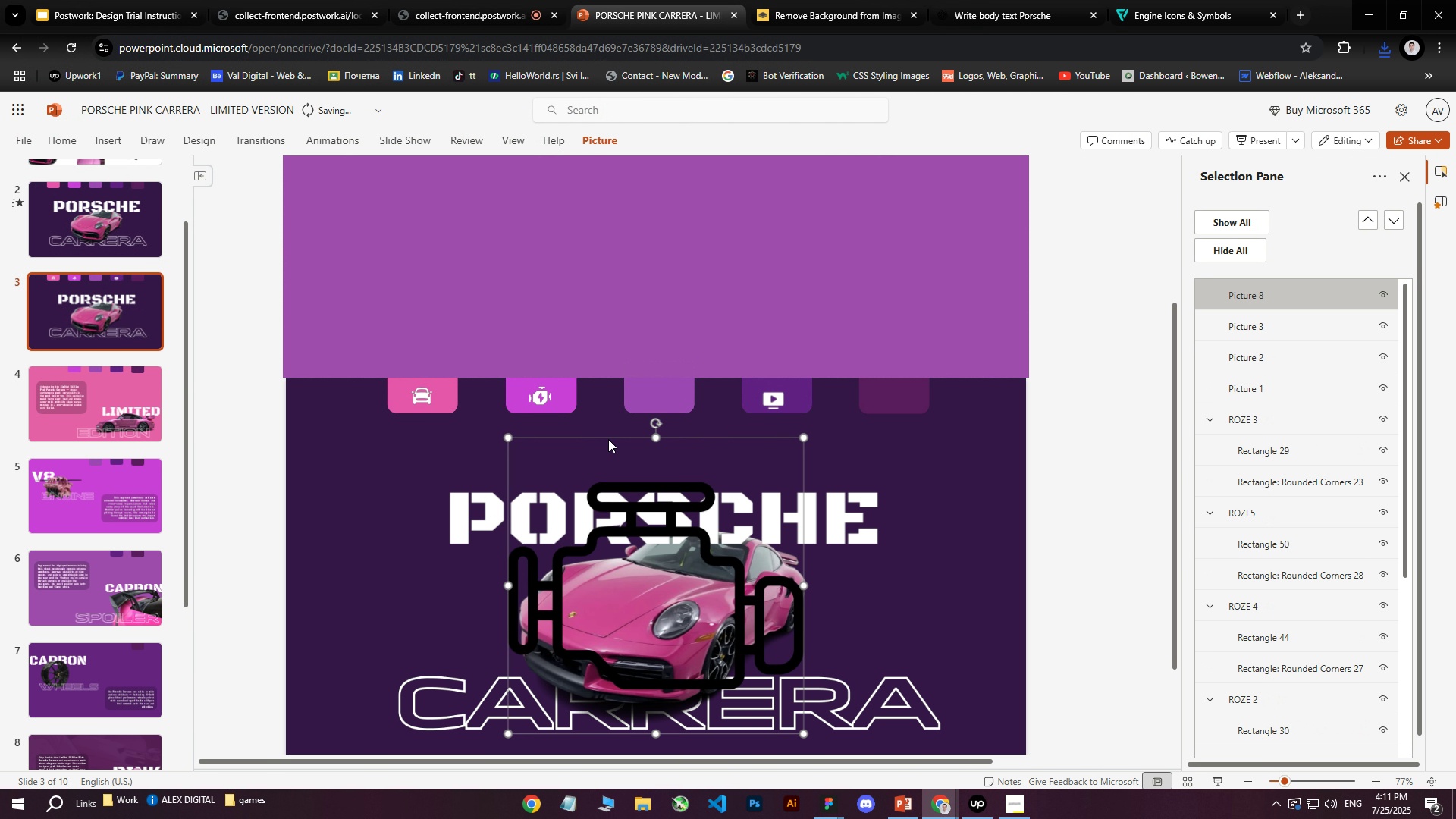 
left_click_drag(start_coordinate=[661, 524], to_coordinate=[459, 360])
 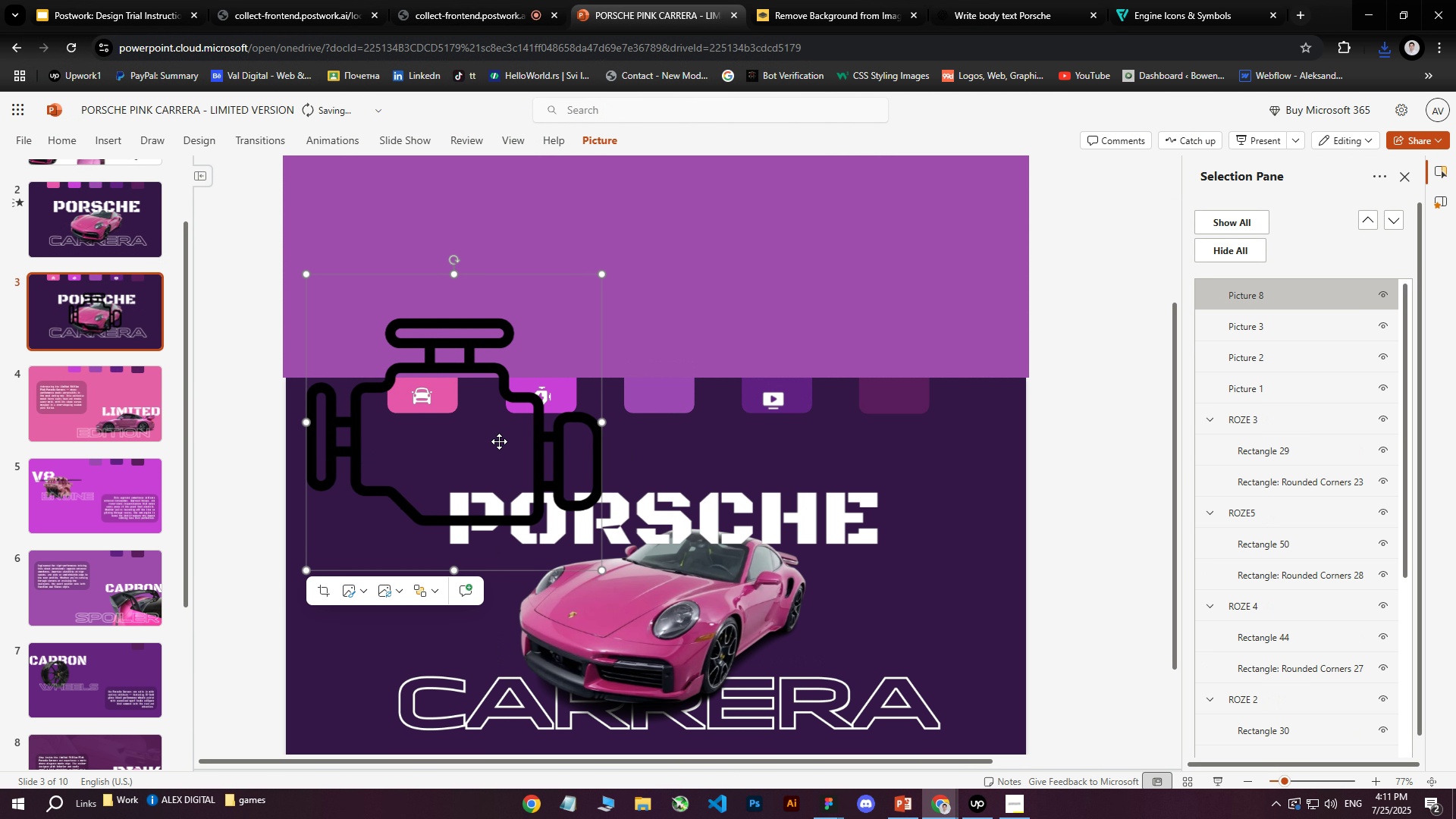 
left_click_drag(start_coordinate=[489, 445], to_coordinate=[497, 492])
 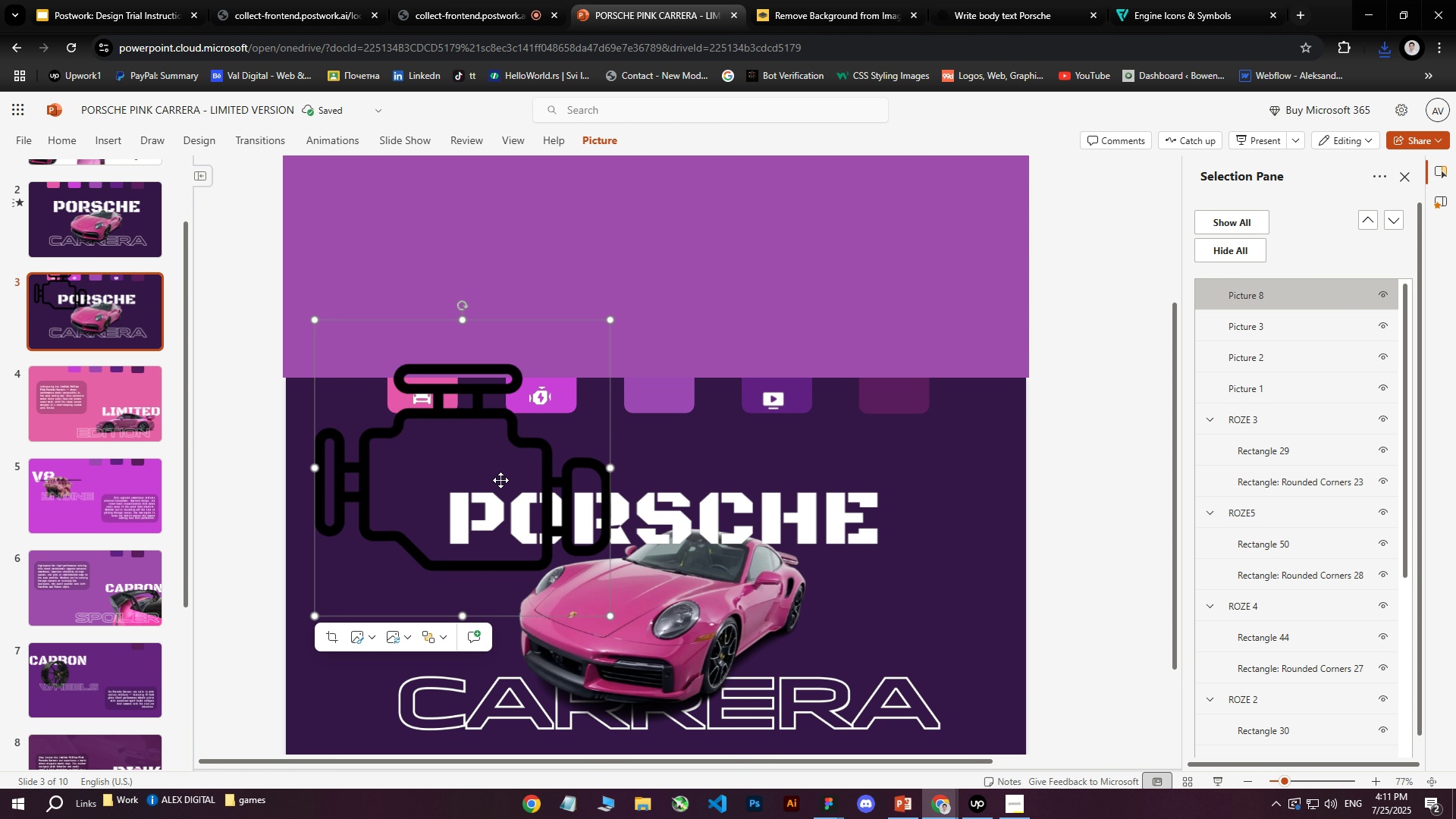 
key(Delete)
 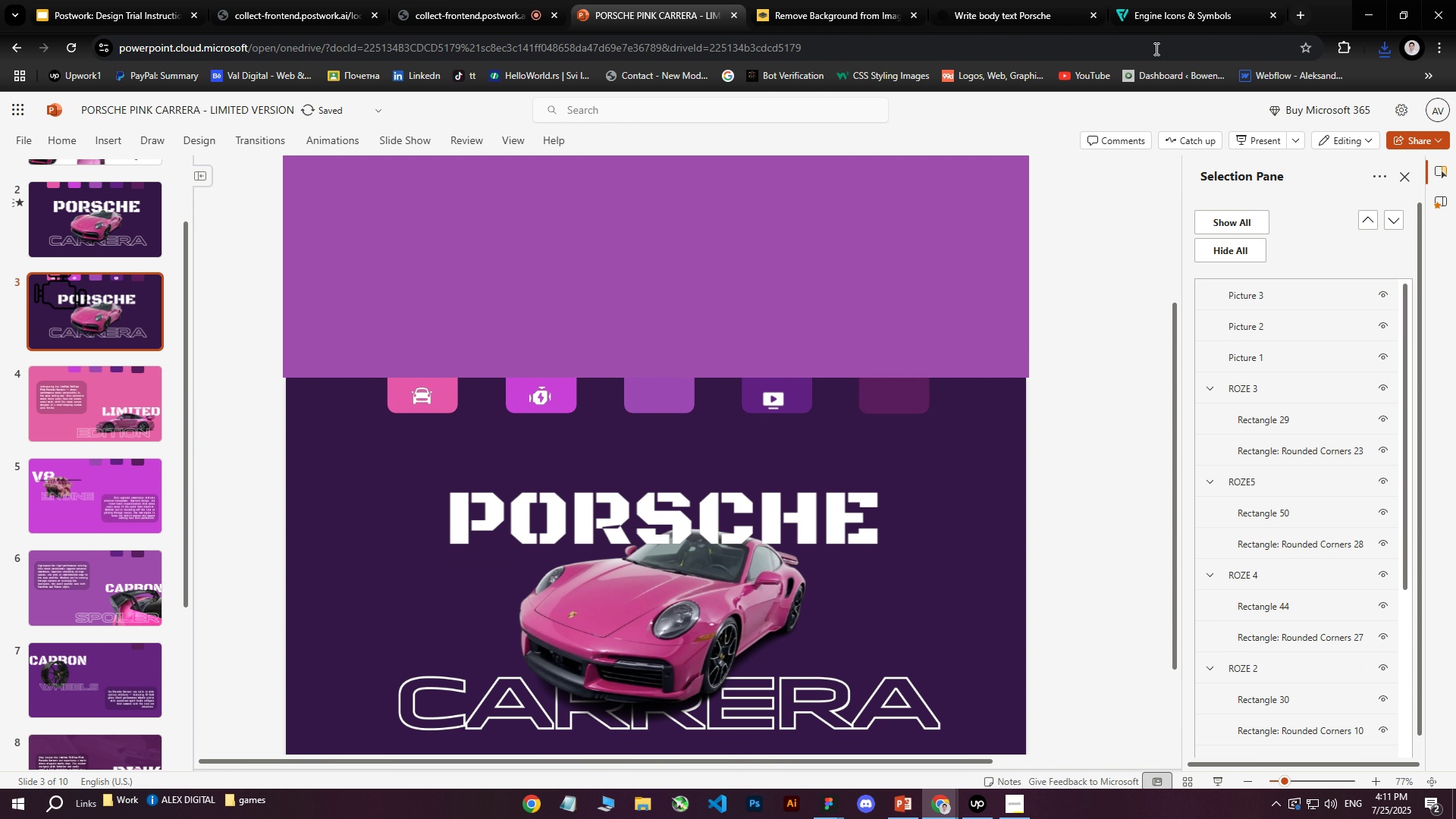 
left_click([1180, 0])
 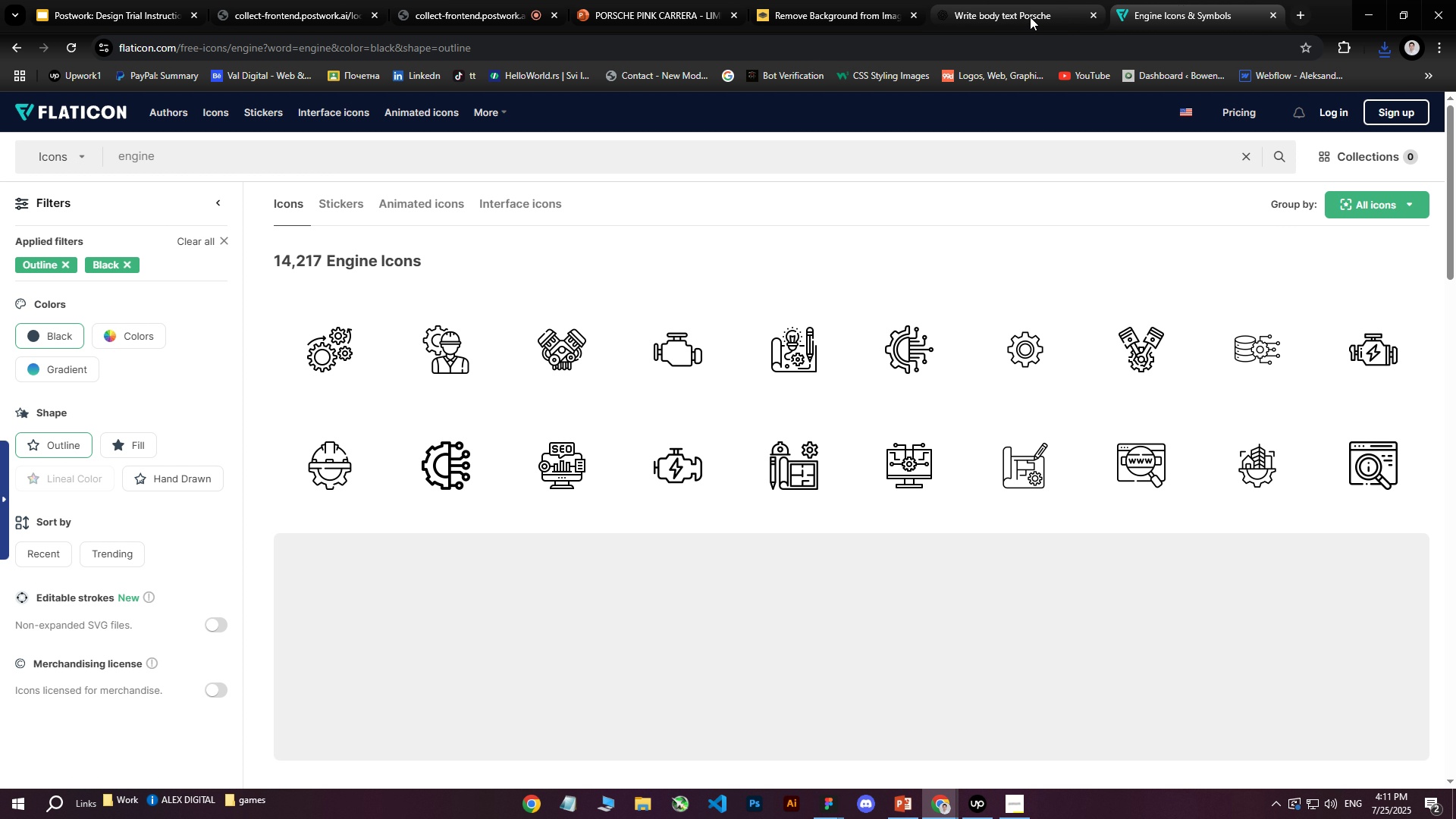 
scroll: coordinate [956, 325], scroll_direction: down, amount: 7.0
 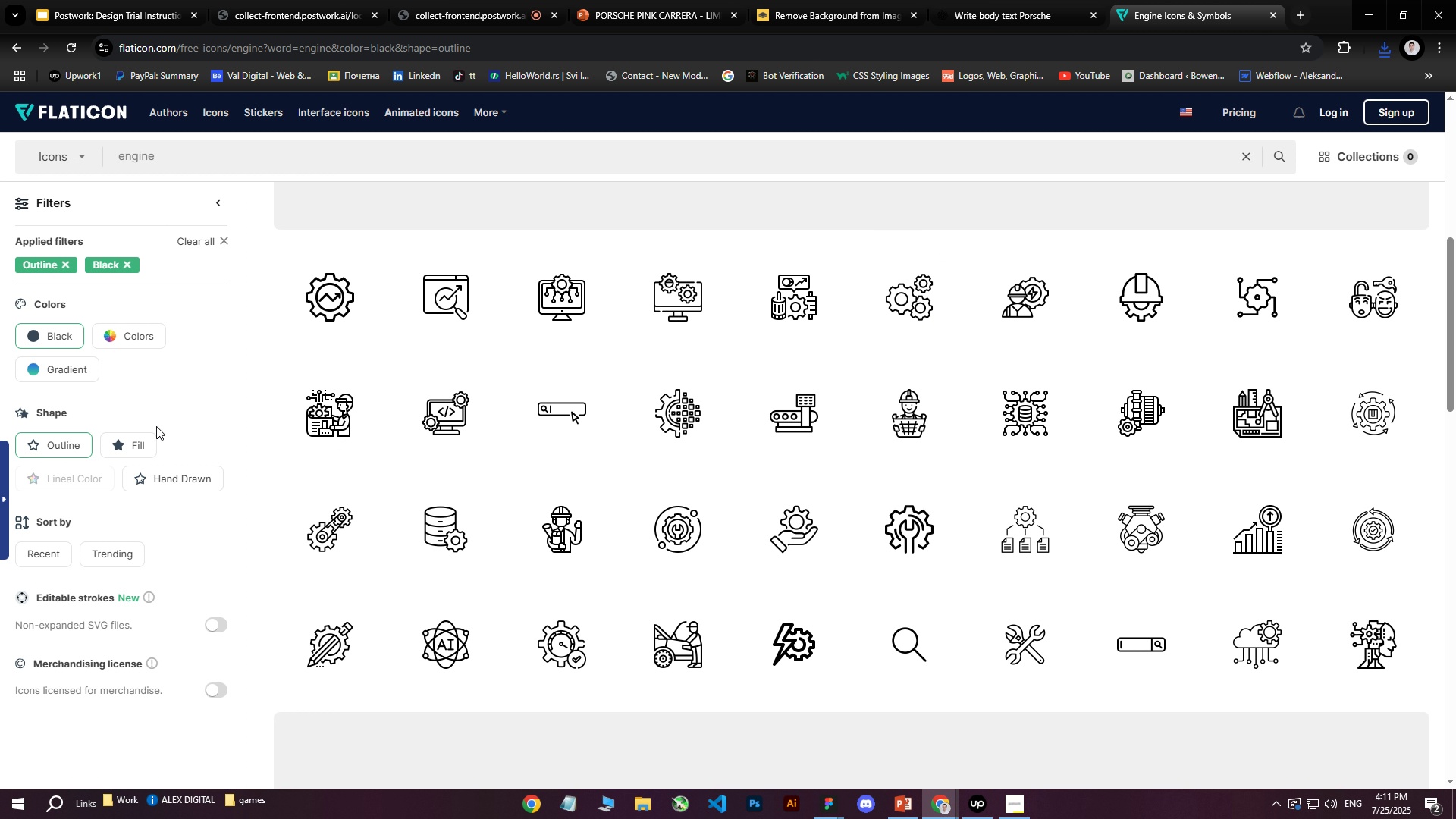 
left_click([127, 445])
 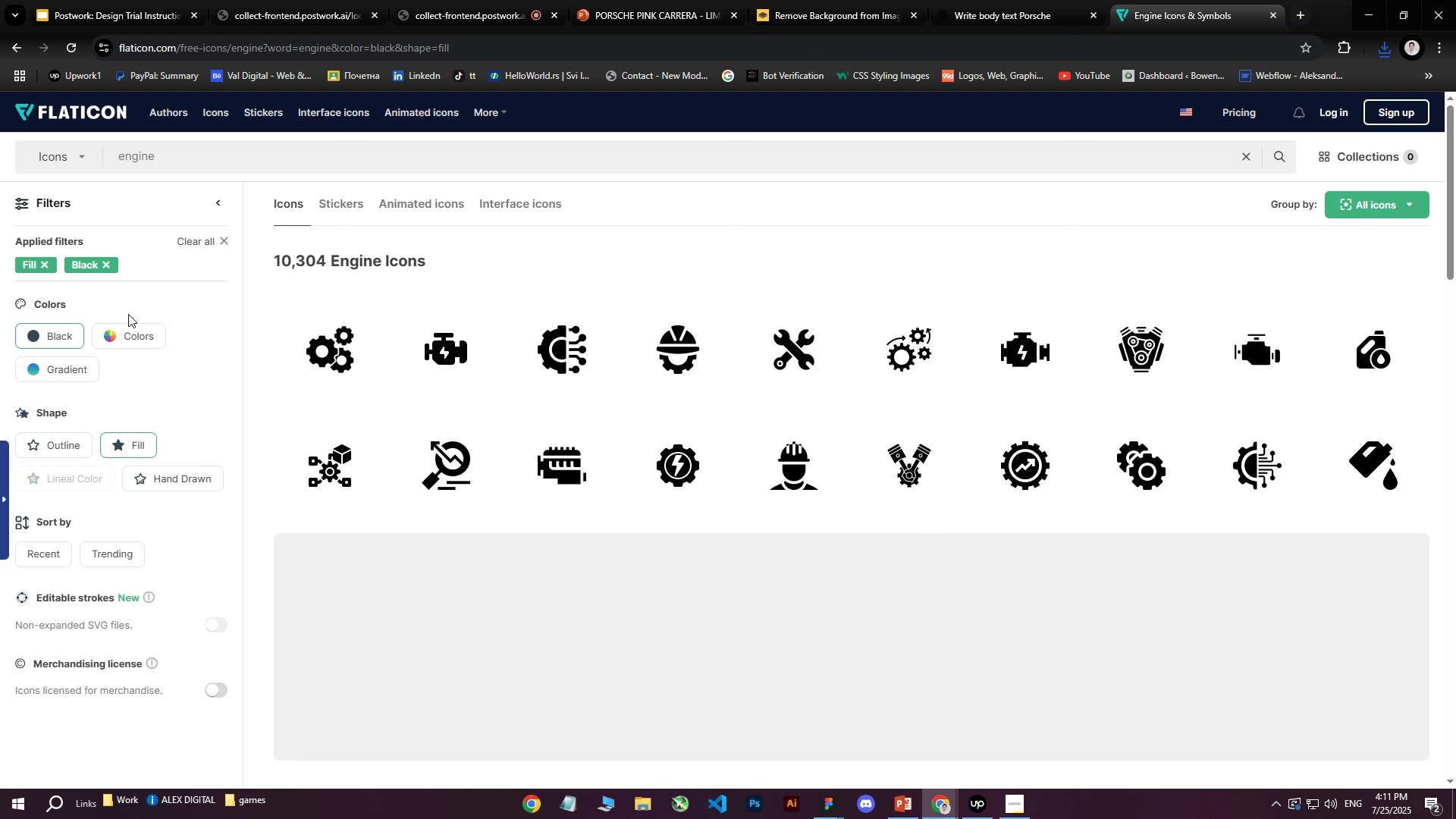 
left_click([144, 335])
 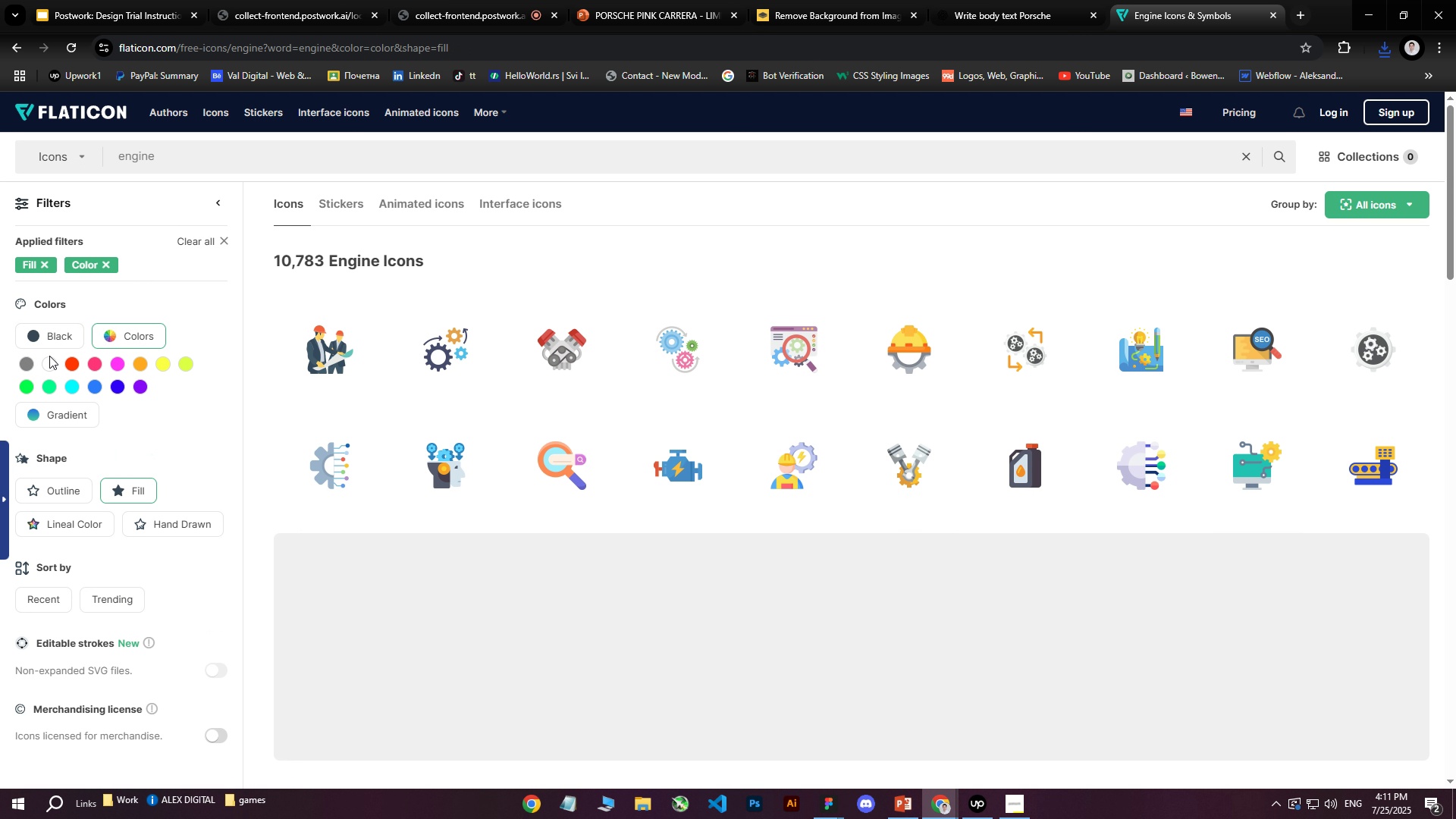 
left_click([51, 365])
 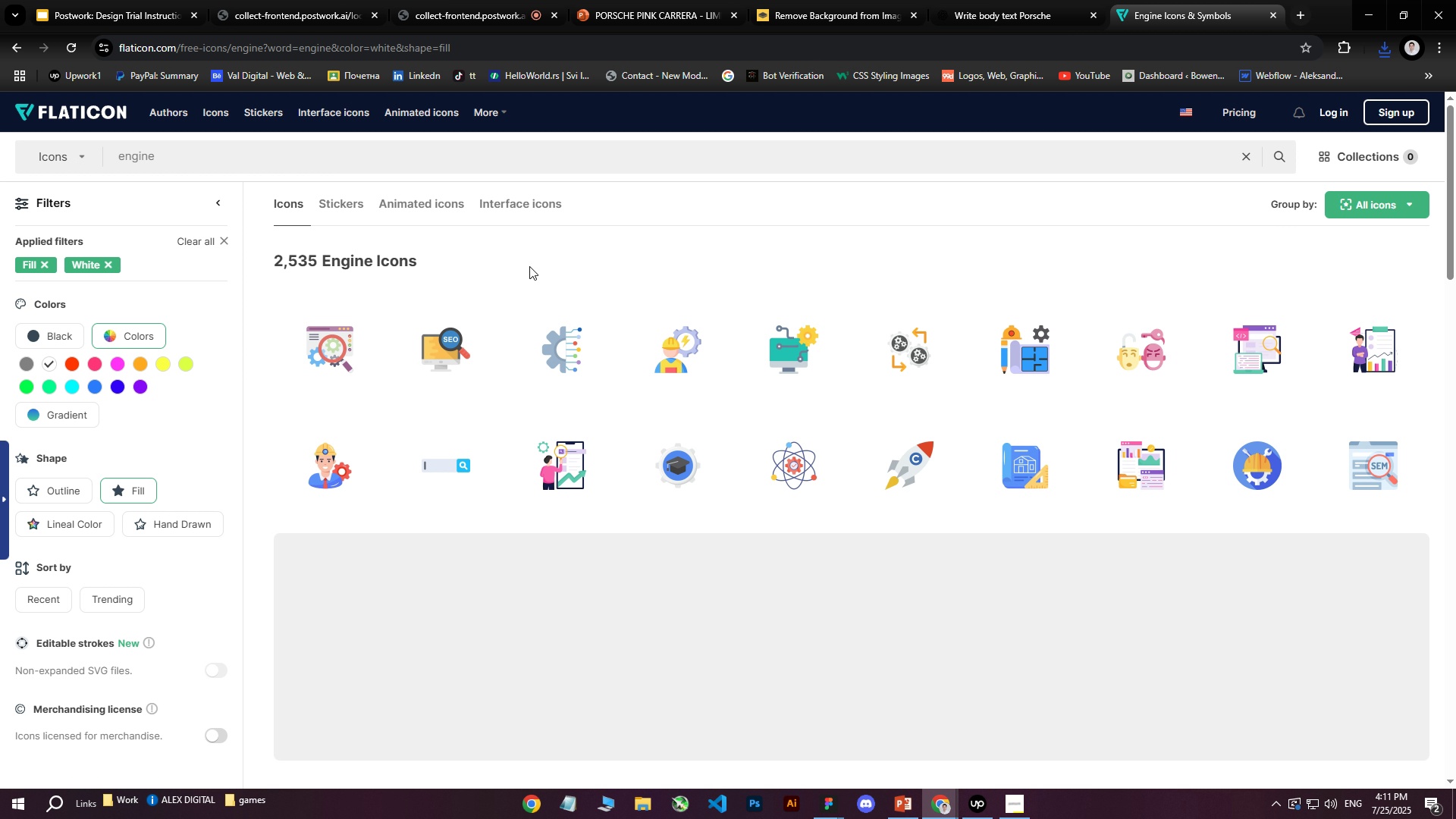 
scroll: coordinate [671, 347], scroll_direction: down, amount: 19.0
 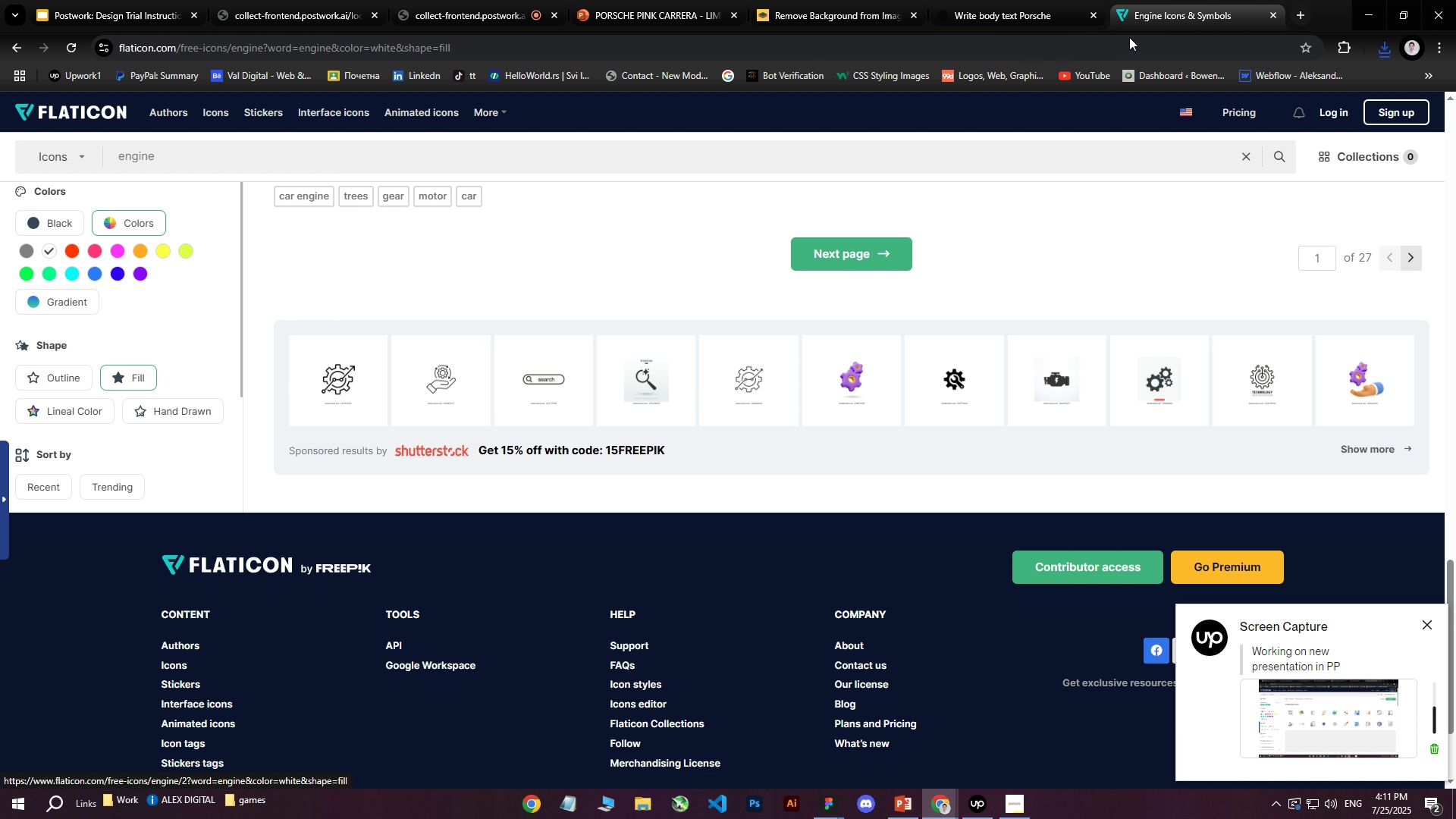 
double_click([1267, 14])
 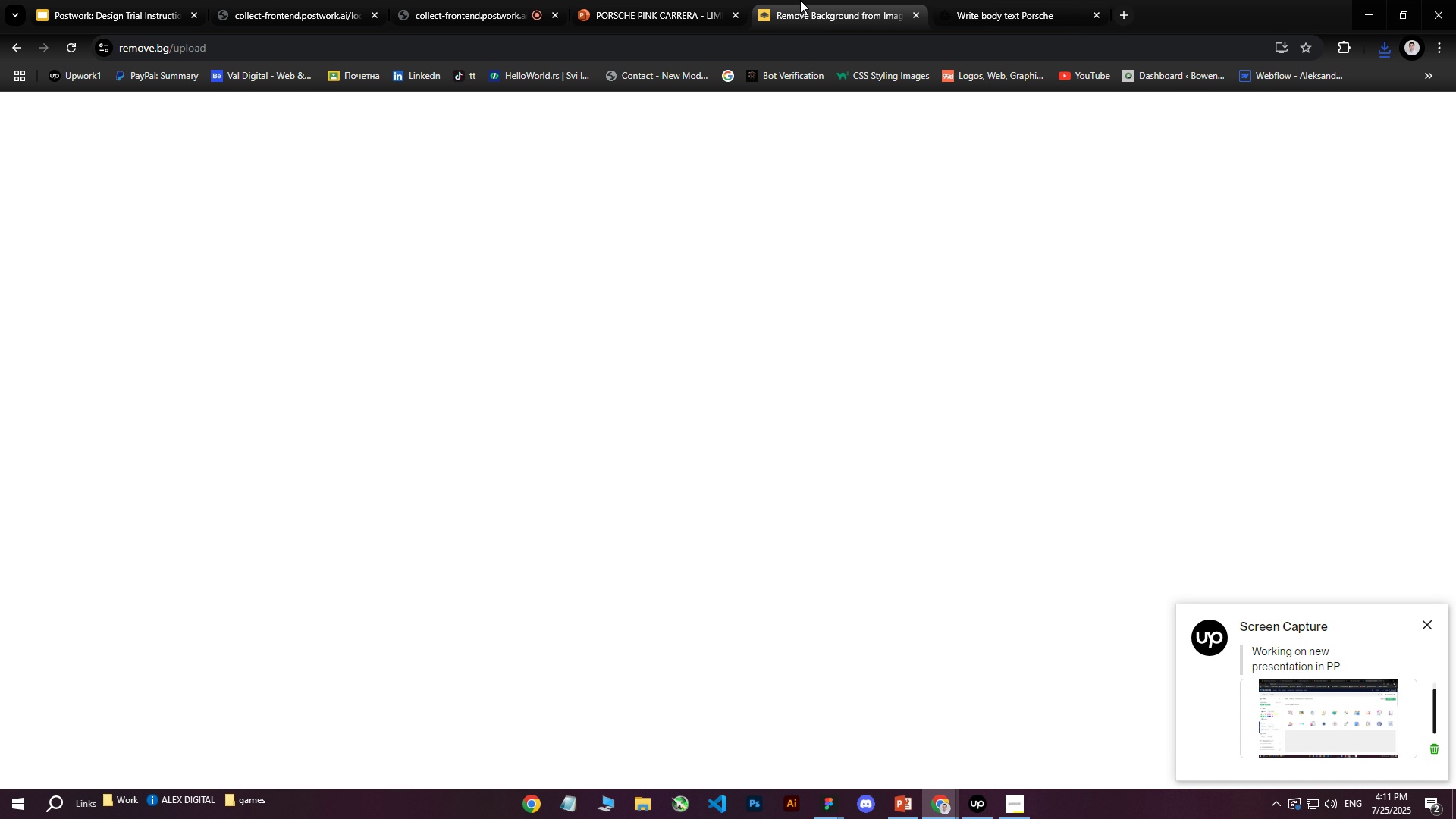 
double_click([961, 0])
 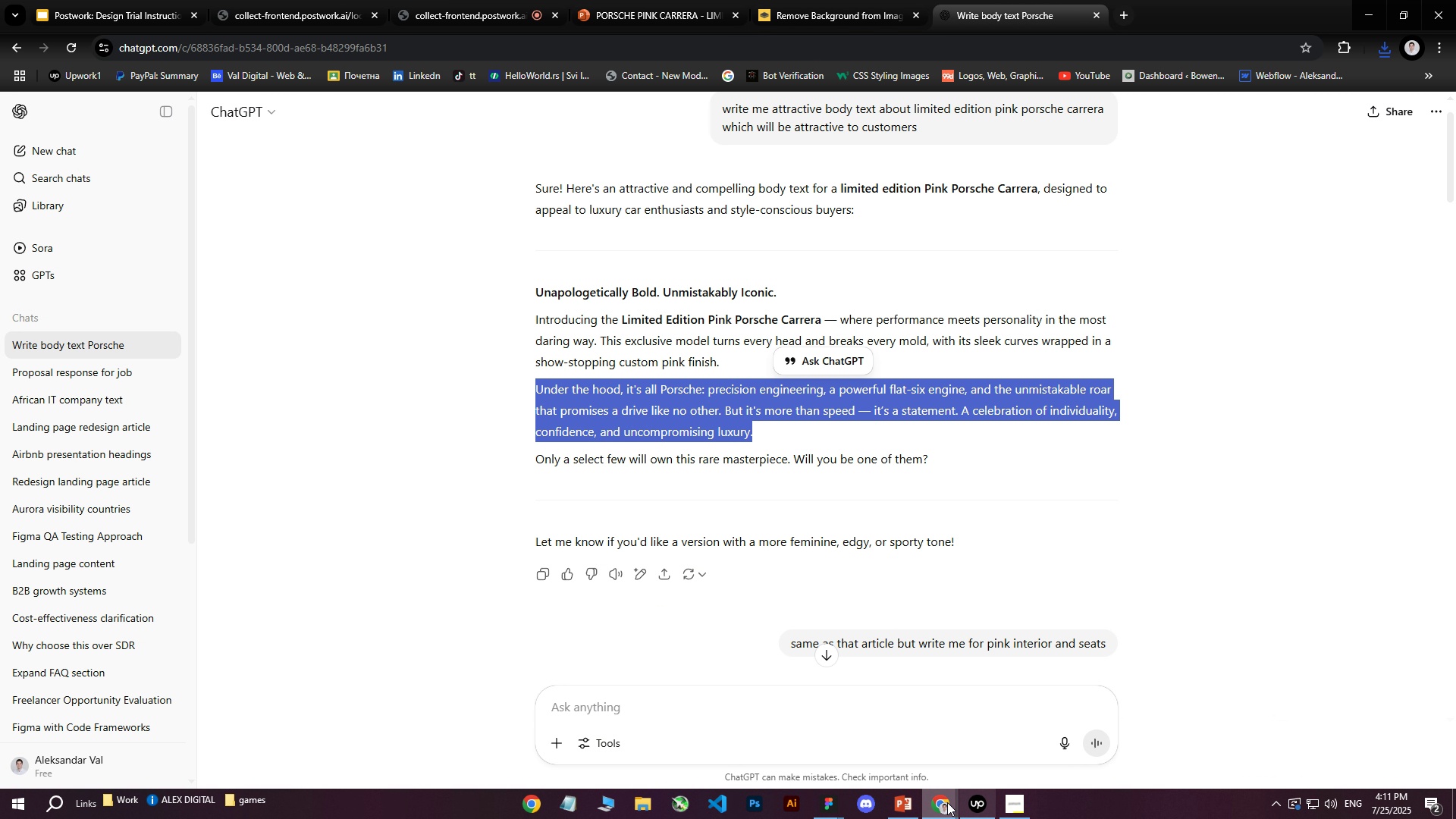 
left_click([830, 807])
 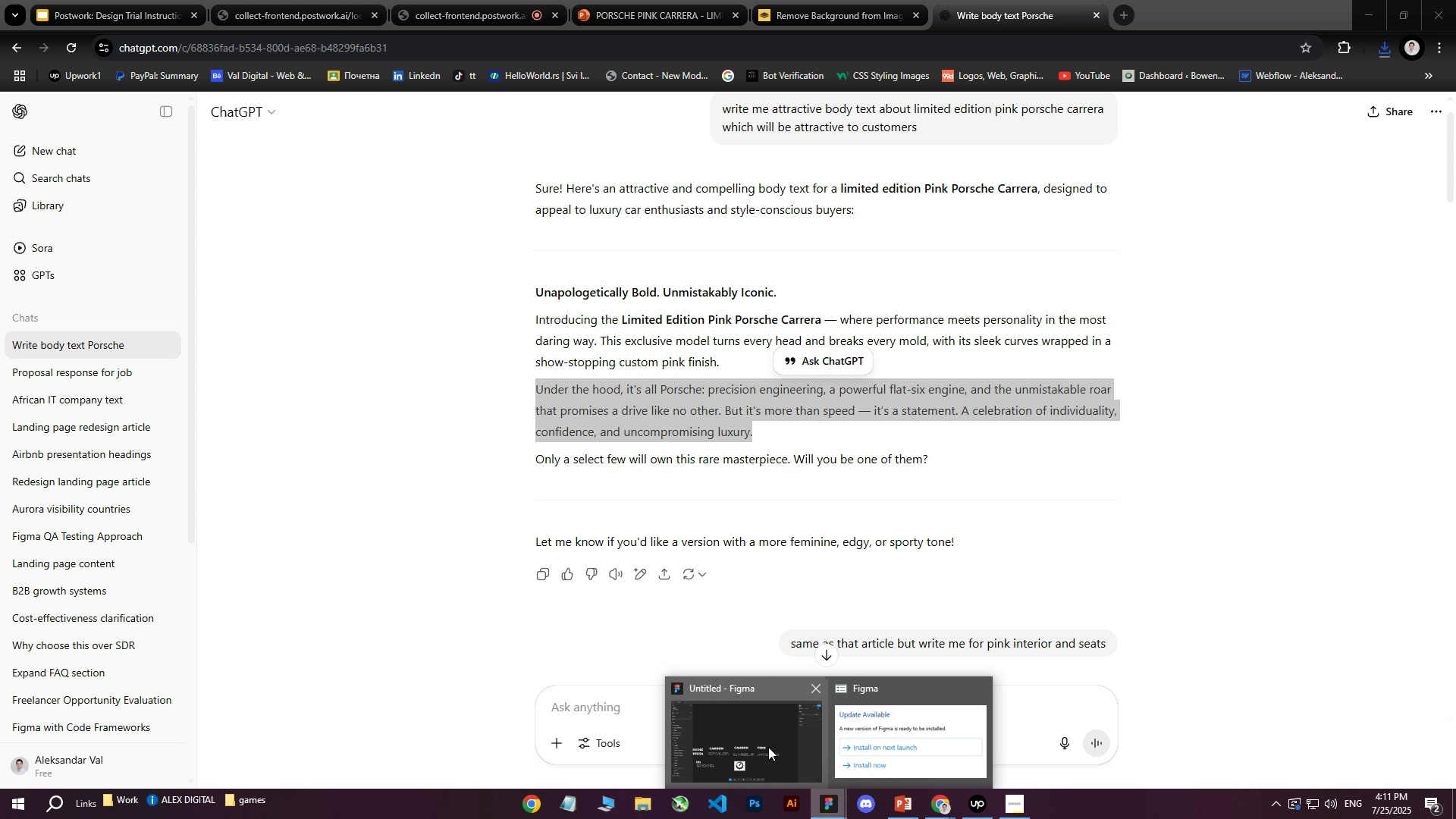 
left_click([745, 740])
 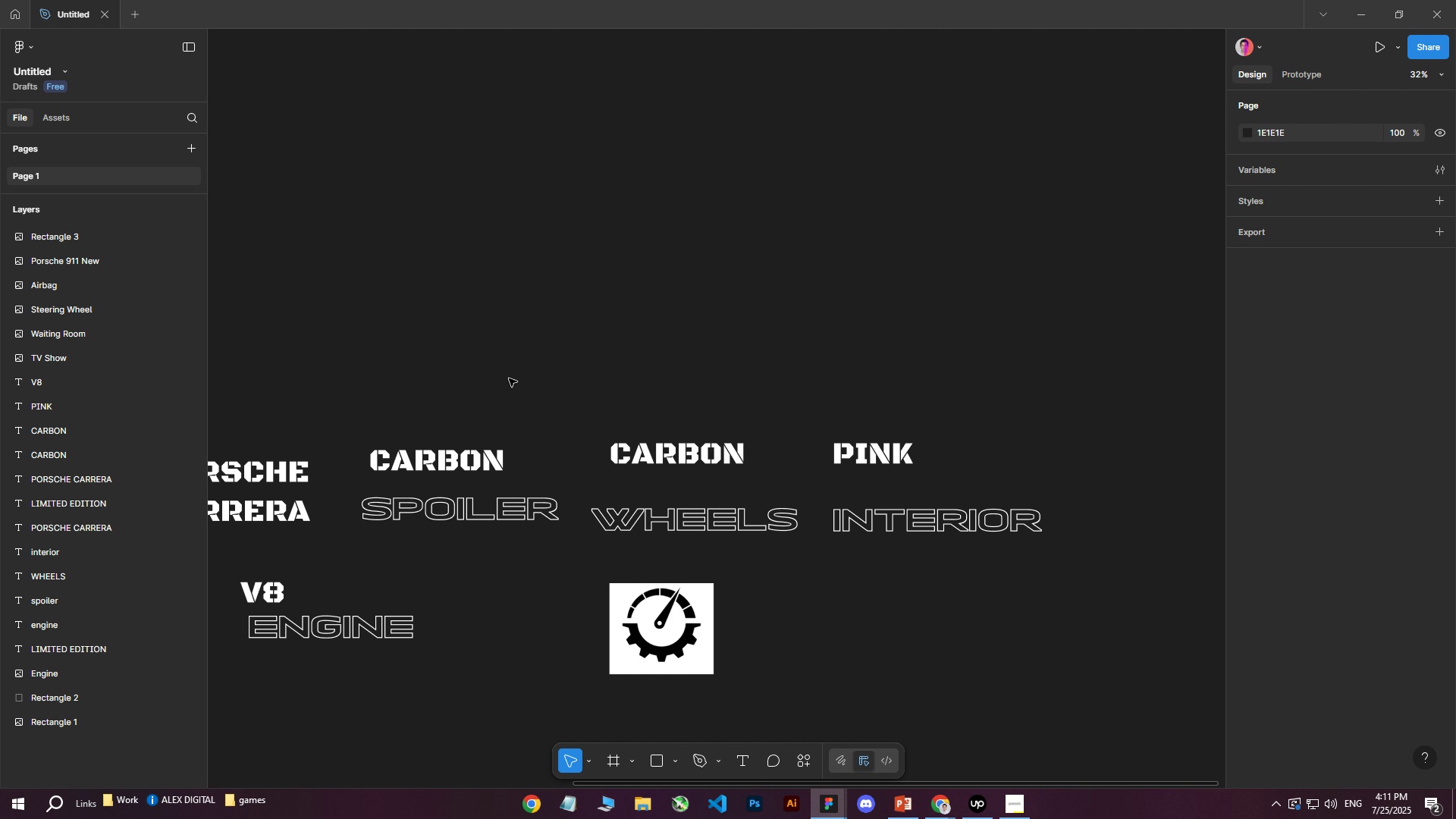 
hold_key(key=ControlLeft, duration=0.37)
scroll: coordinate [479, 417], scroll_direction: up, amount: 14.0
 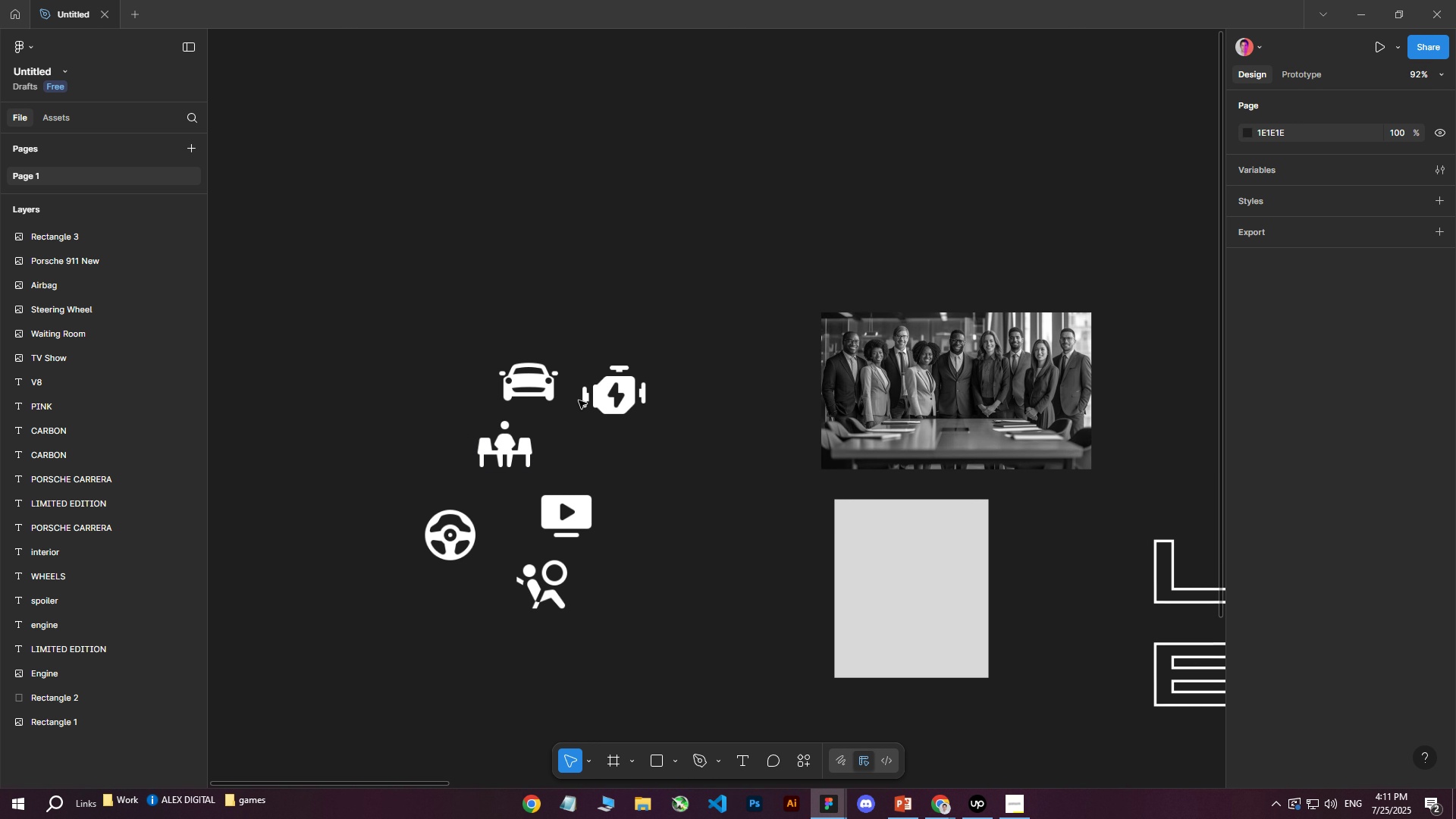 
hold_key(key=ShiftLeft, duration=0.62)
 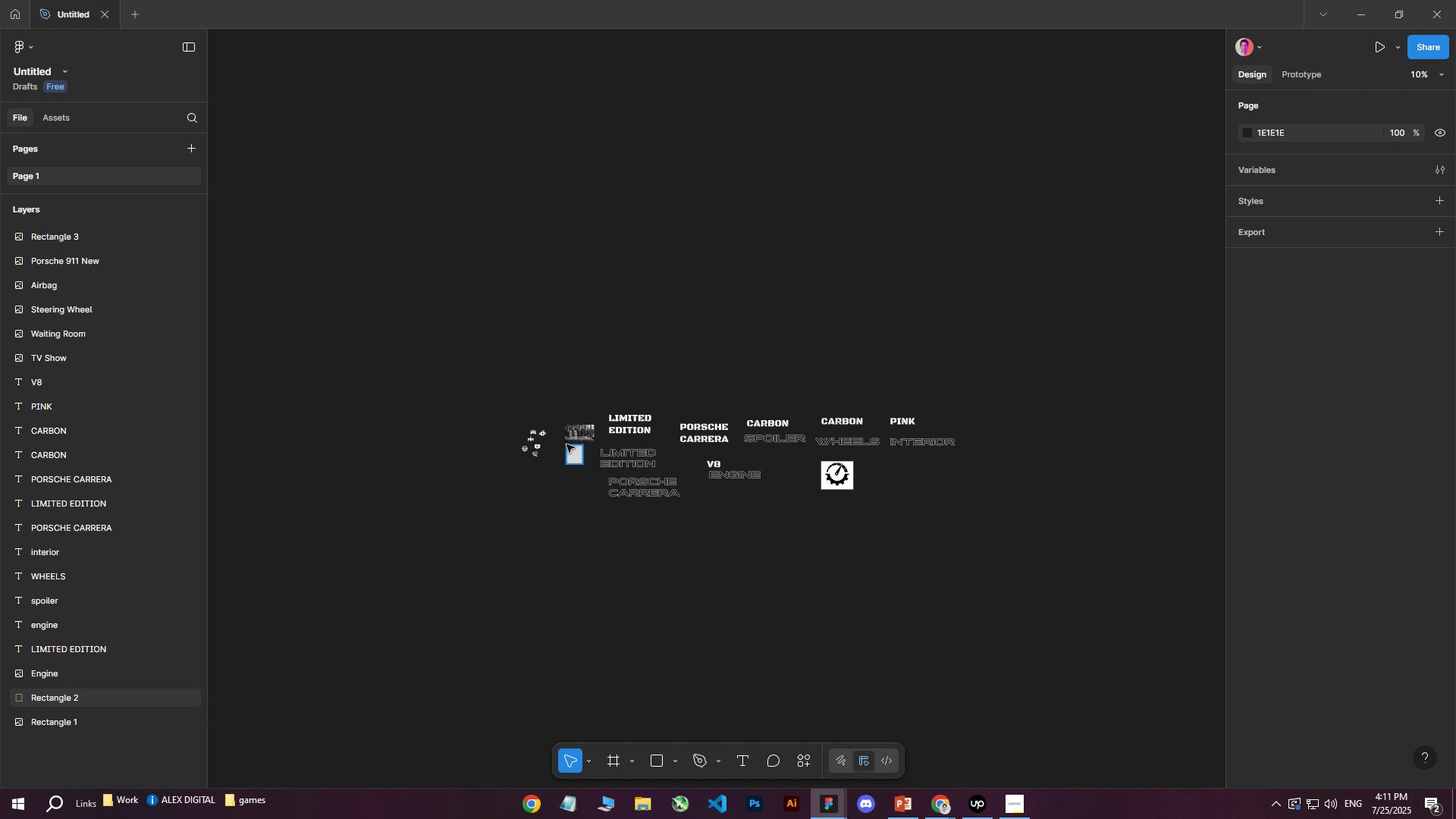 
hold_key(key=ControlLeft, duration=1.53)
 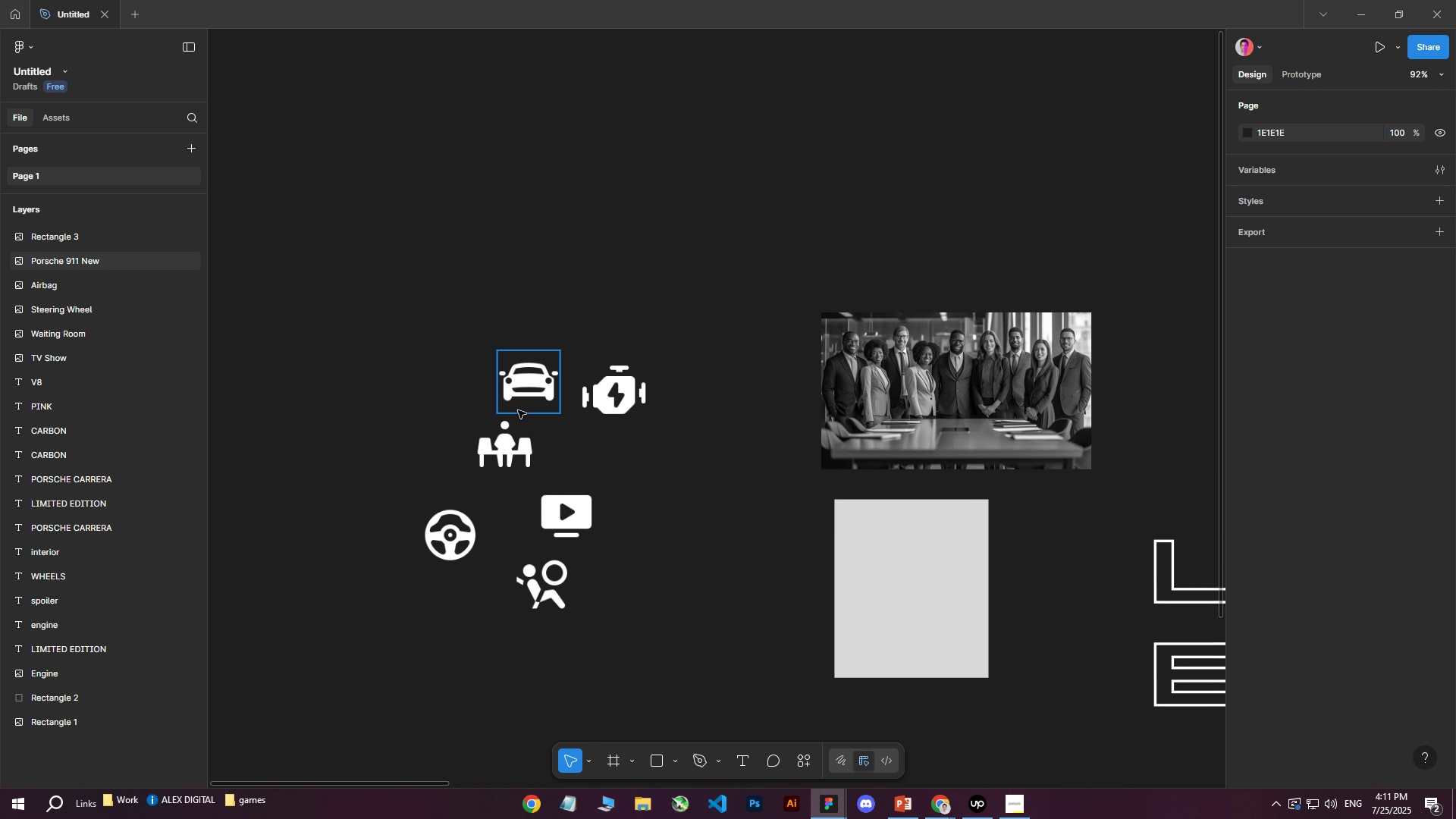 
hold_key(key=ControlLeft, duration=0.35)
 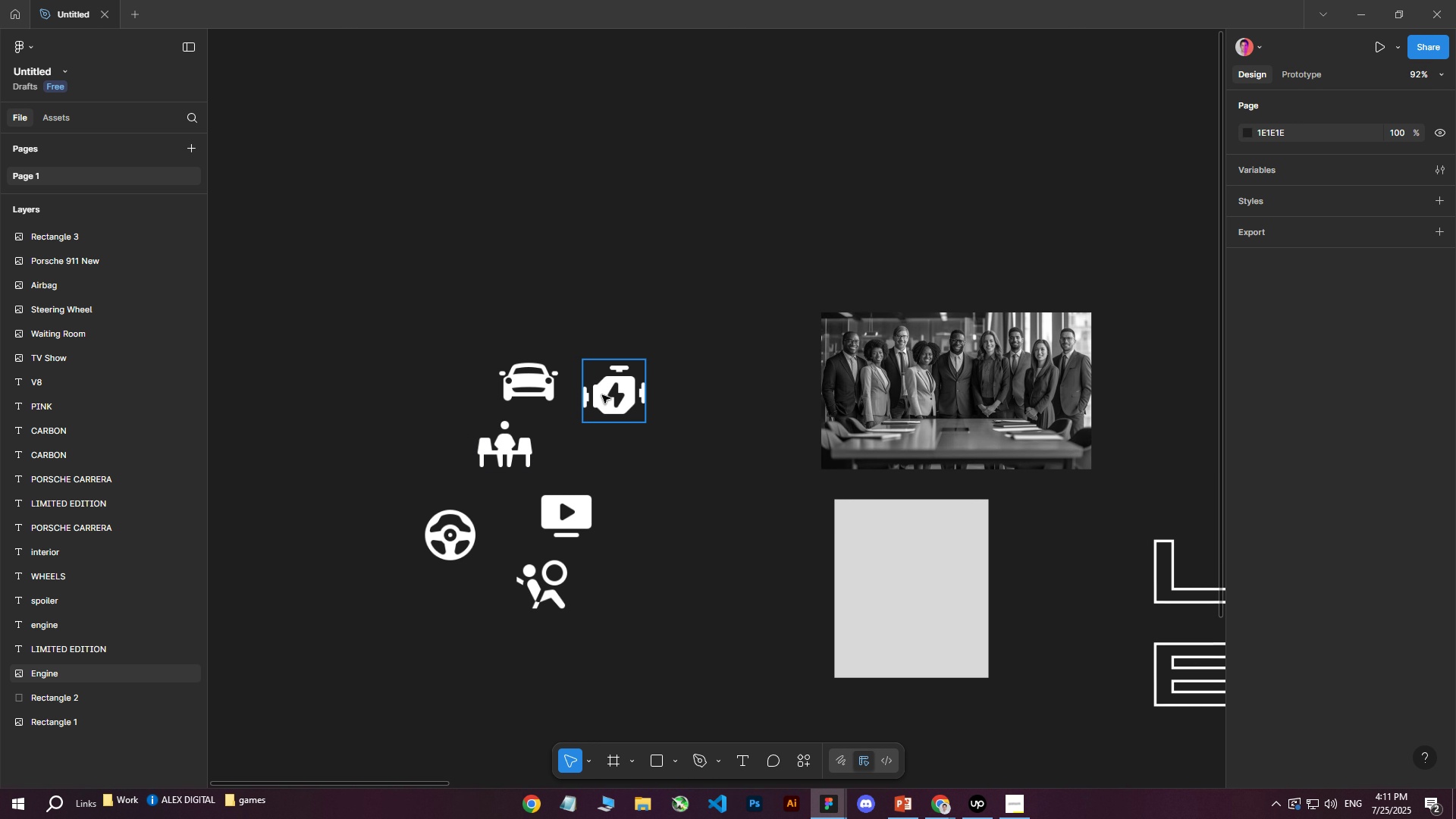 
double_click([531, 381])
 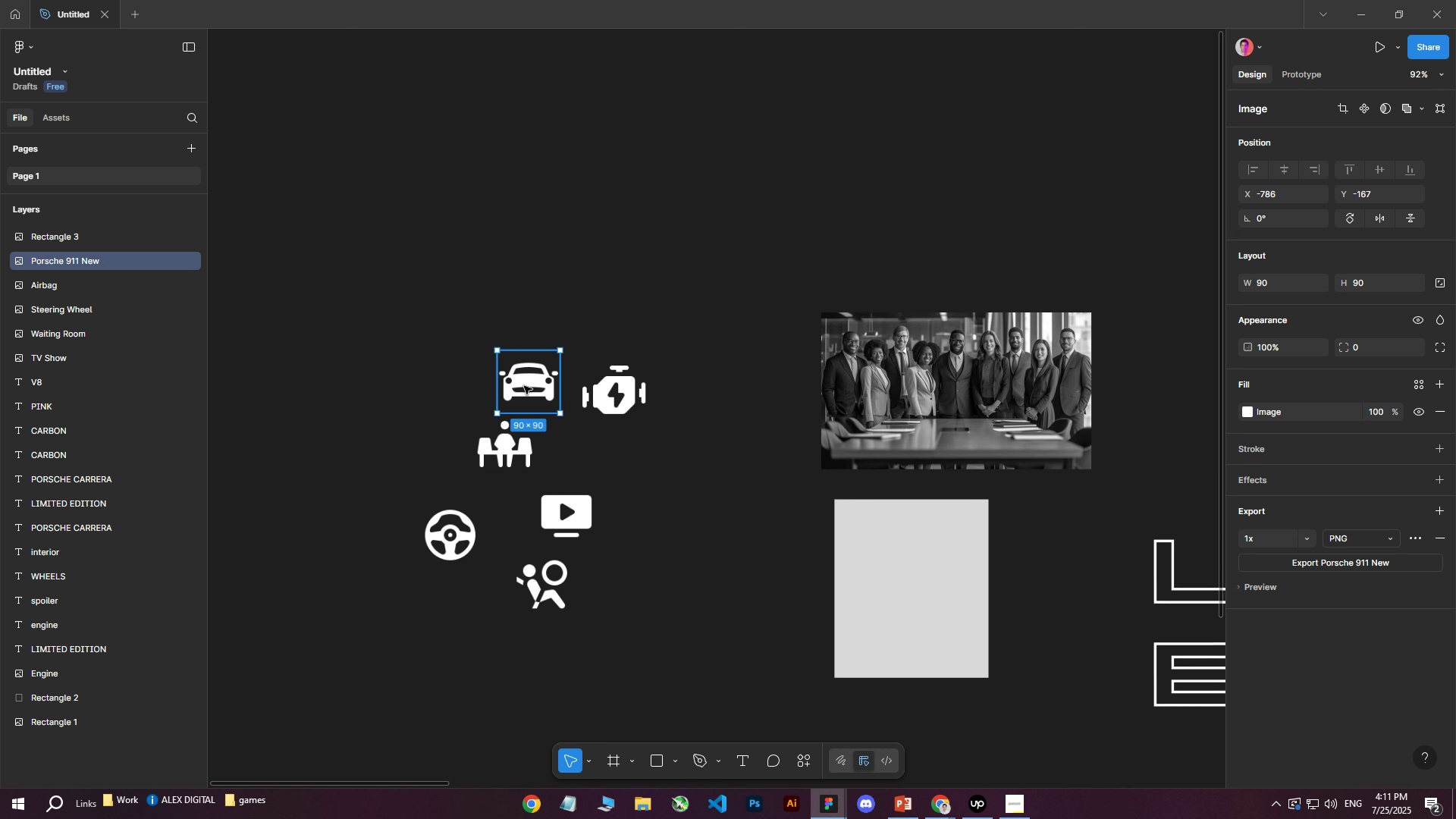 
left_click_drag(start_coordinate=[523, 386], to_coordinate=[439, 315])
 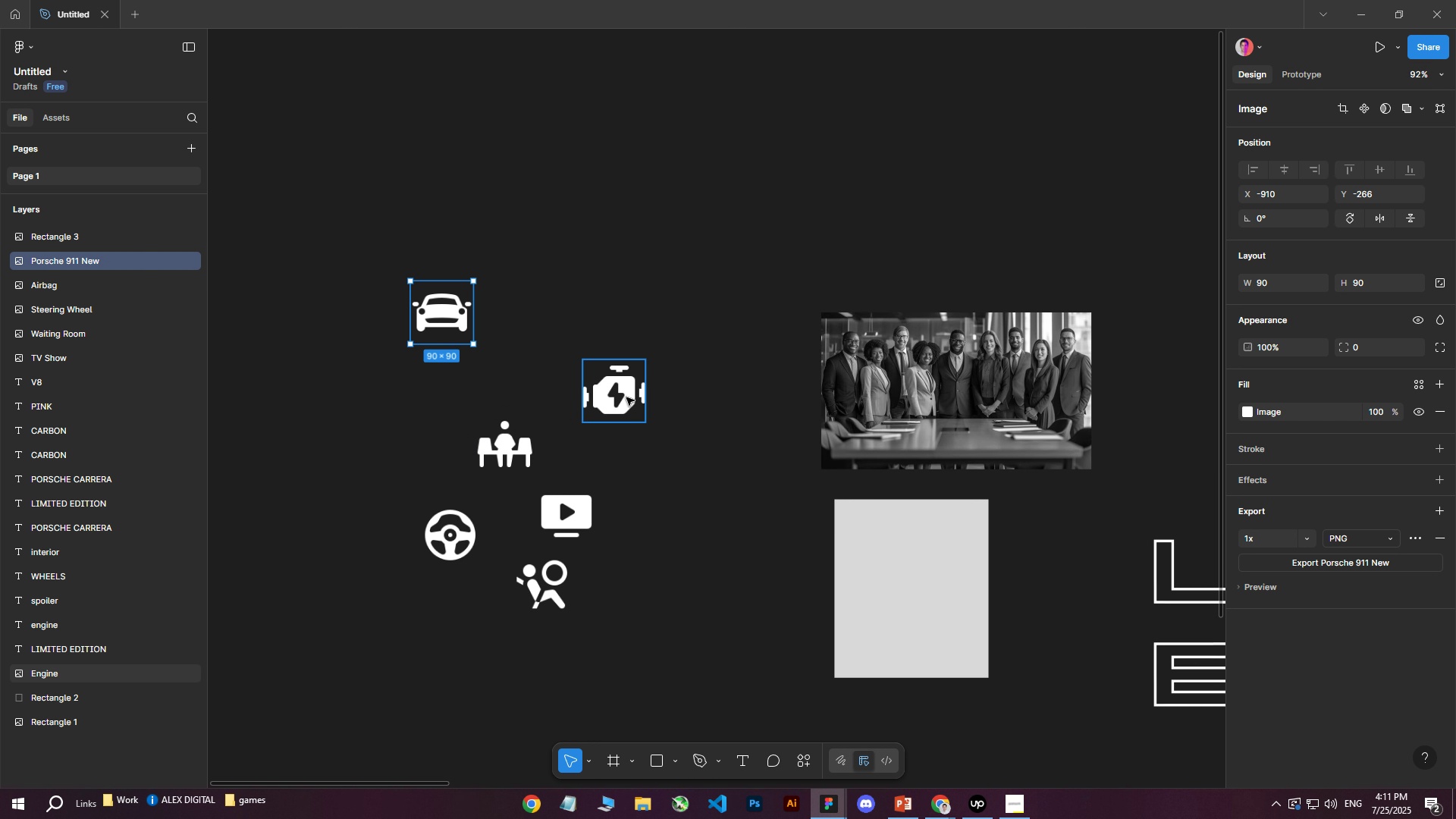 
left_click_drag(start_coordinate=[627, 397], to_coordinate=[568, 306])
 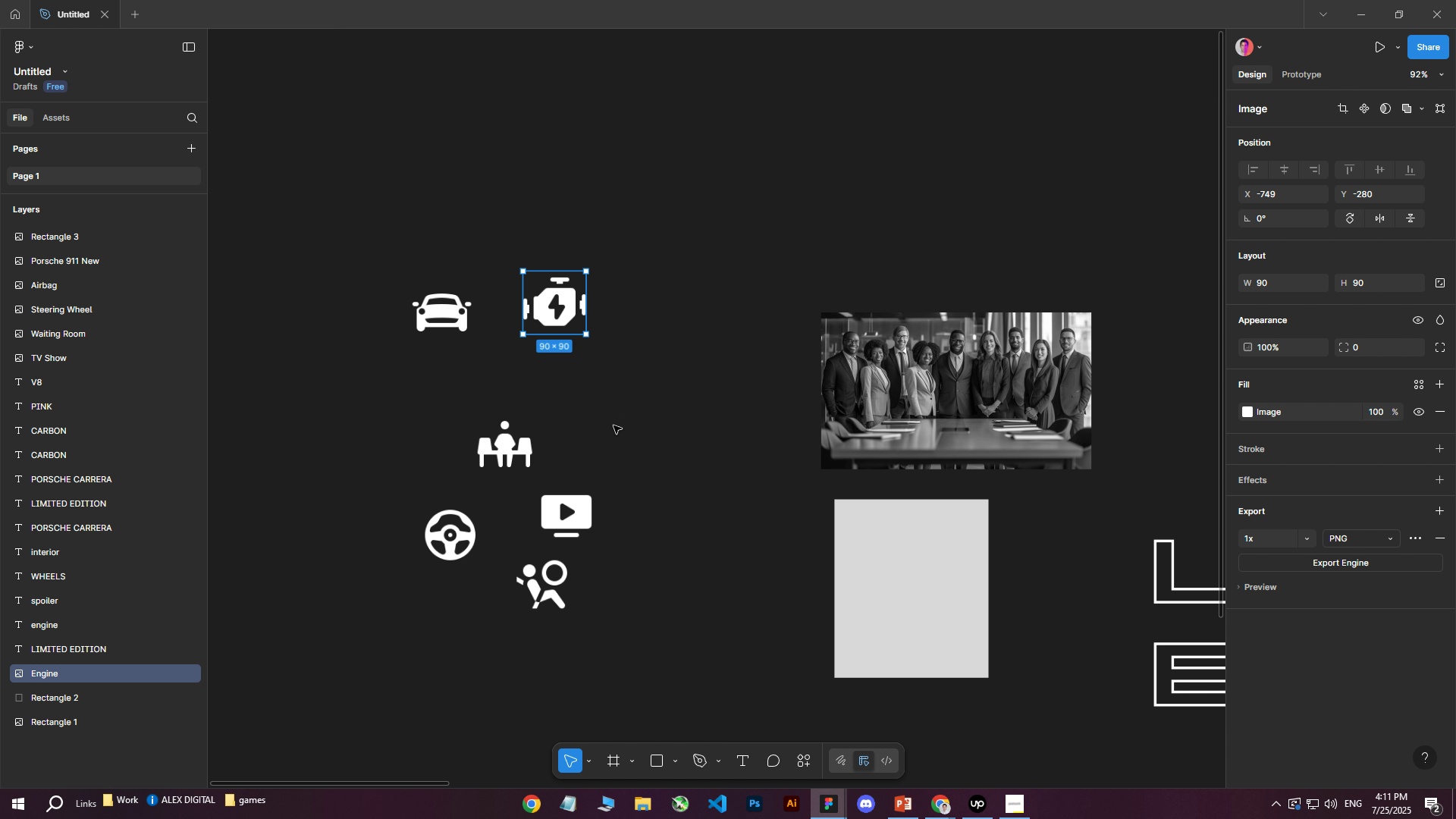 
left_click_drag(start_coordinate=[469, 528], to_coordinate=[670, 308])
 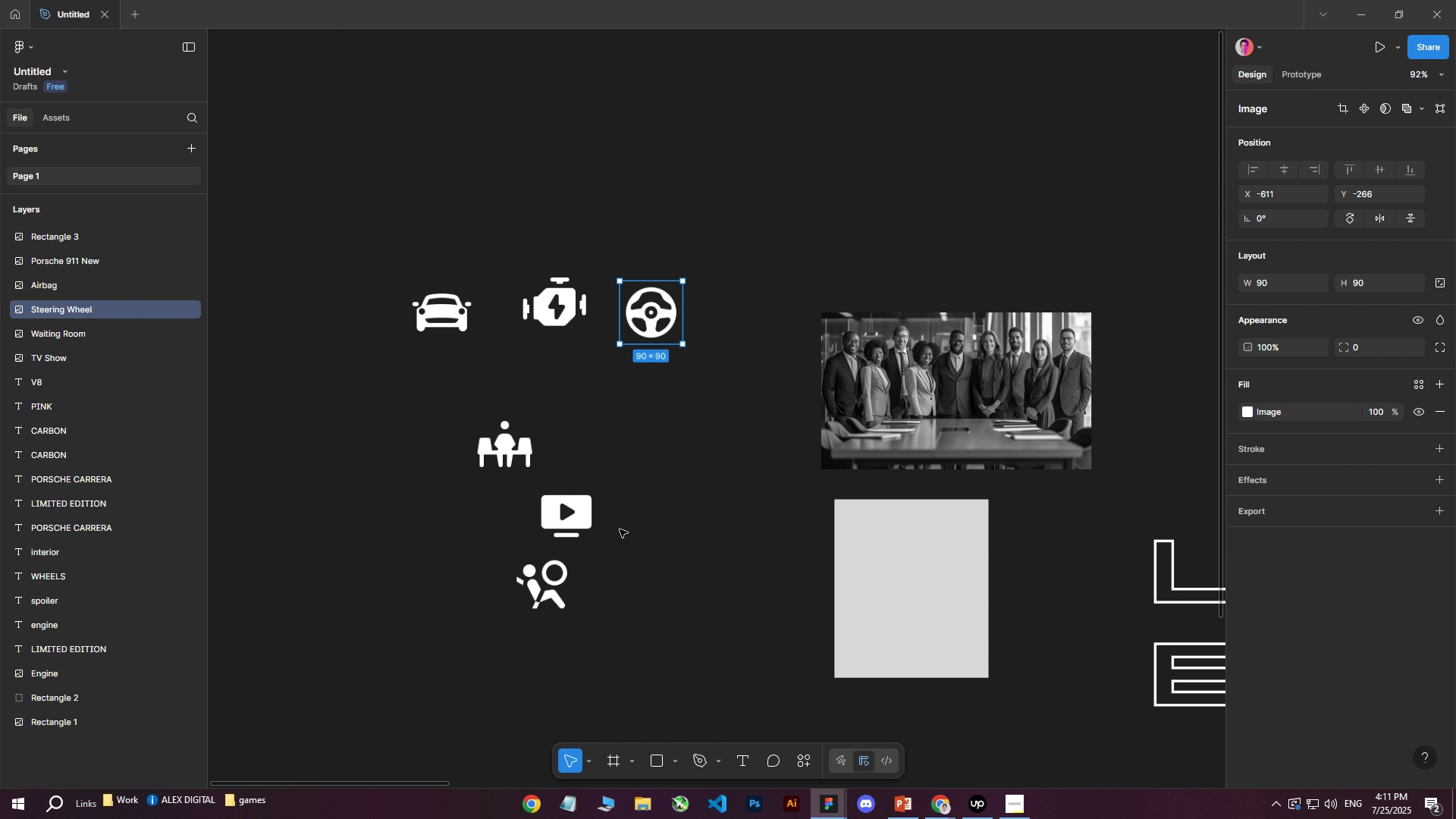 
left_click_drag(start_coordinate=[560, 592], to_coordinate=[742, 327])
 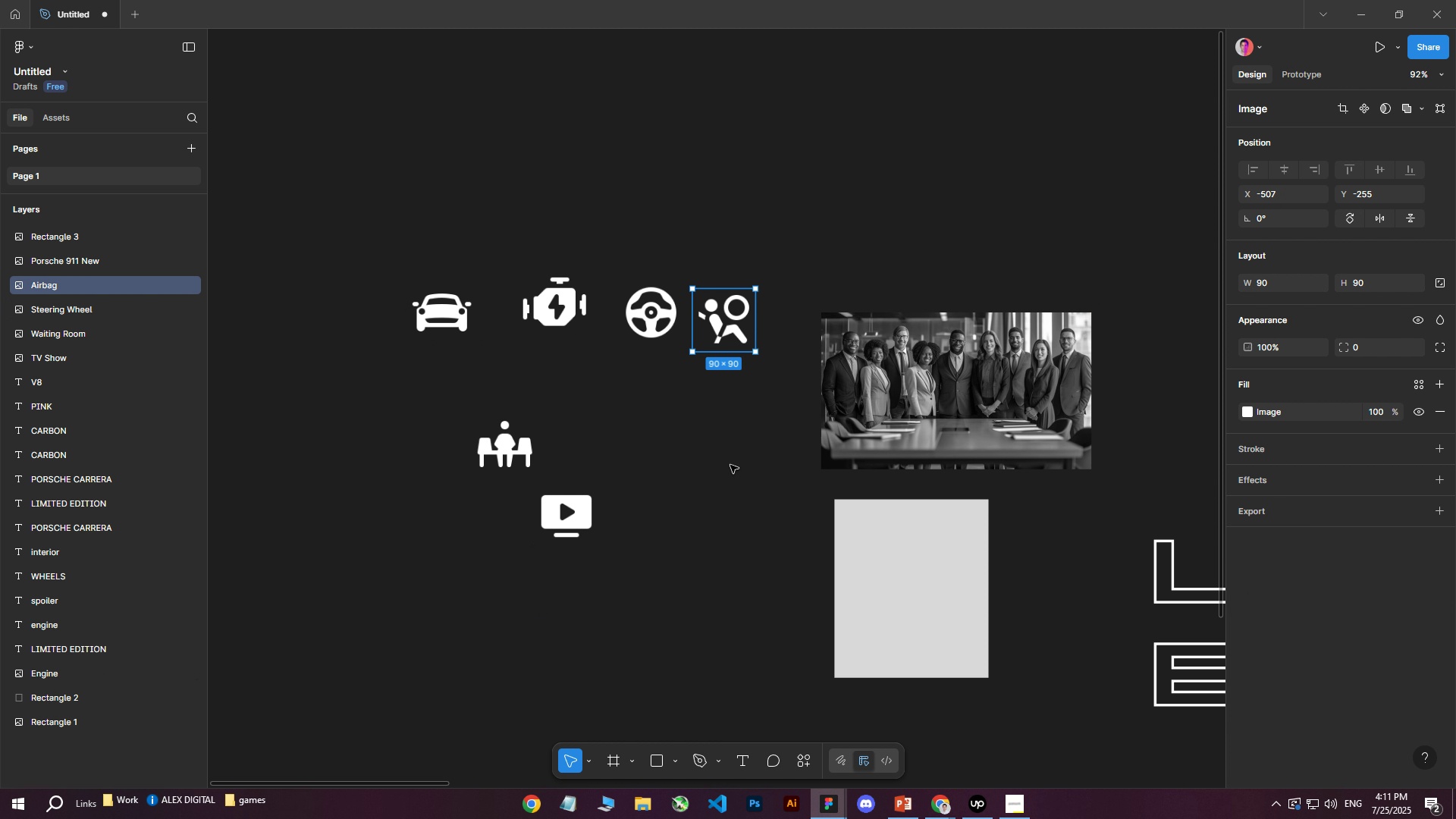 
left_click([730, 465])
 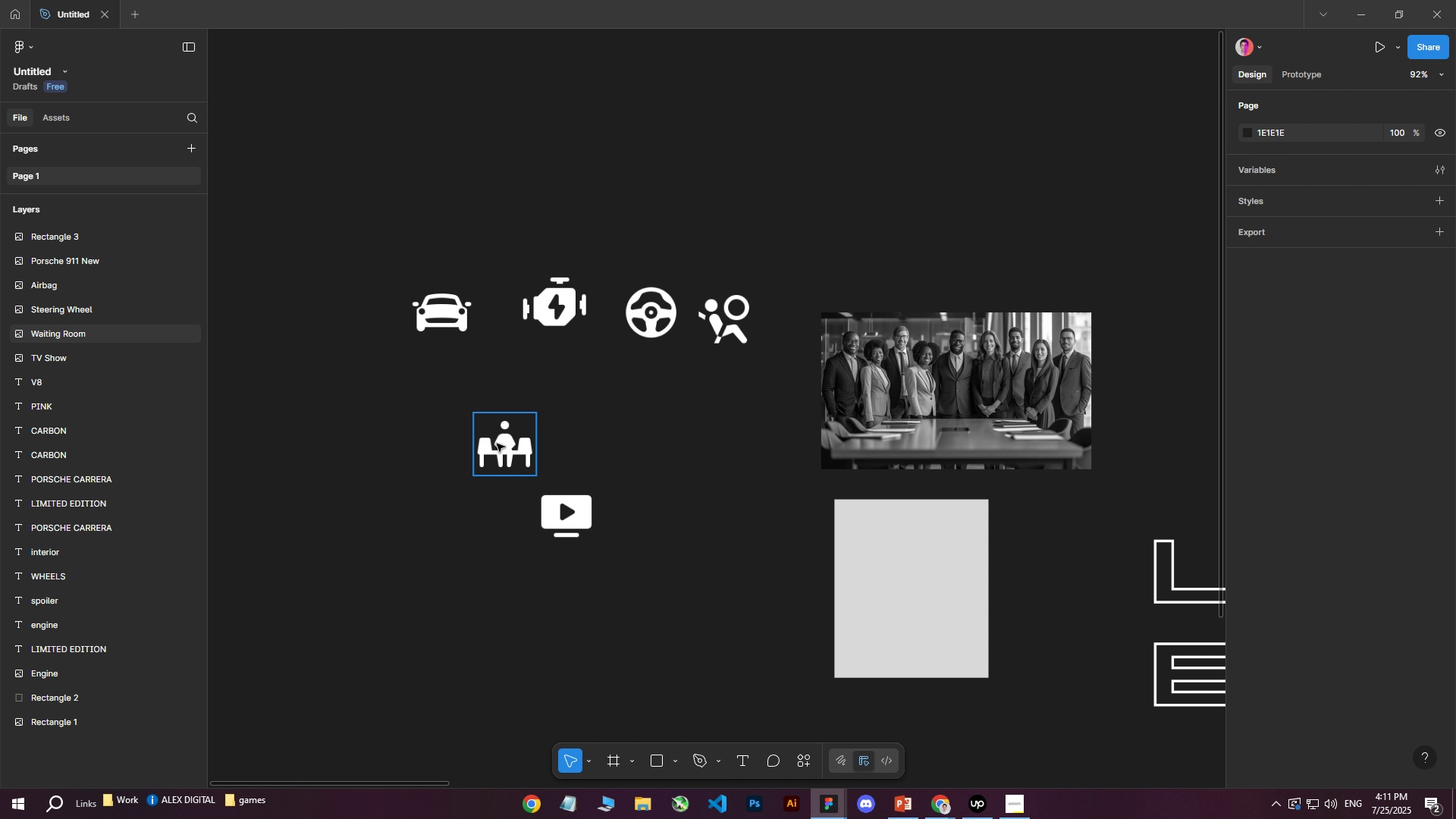 
left_click_drag(start_coordinate=[500, 443], to_coordinate=[617, 611])
 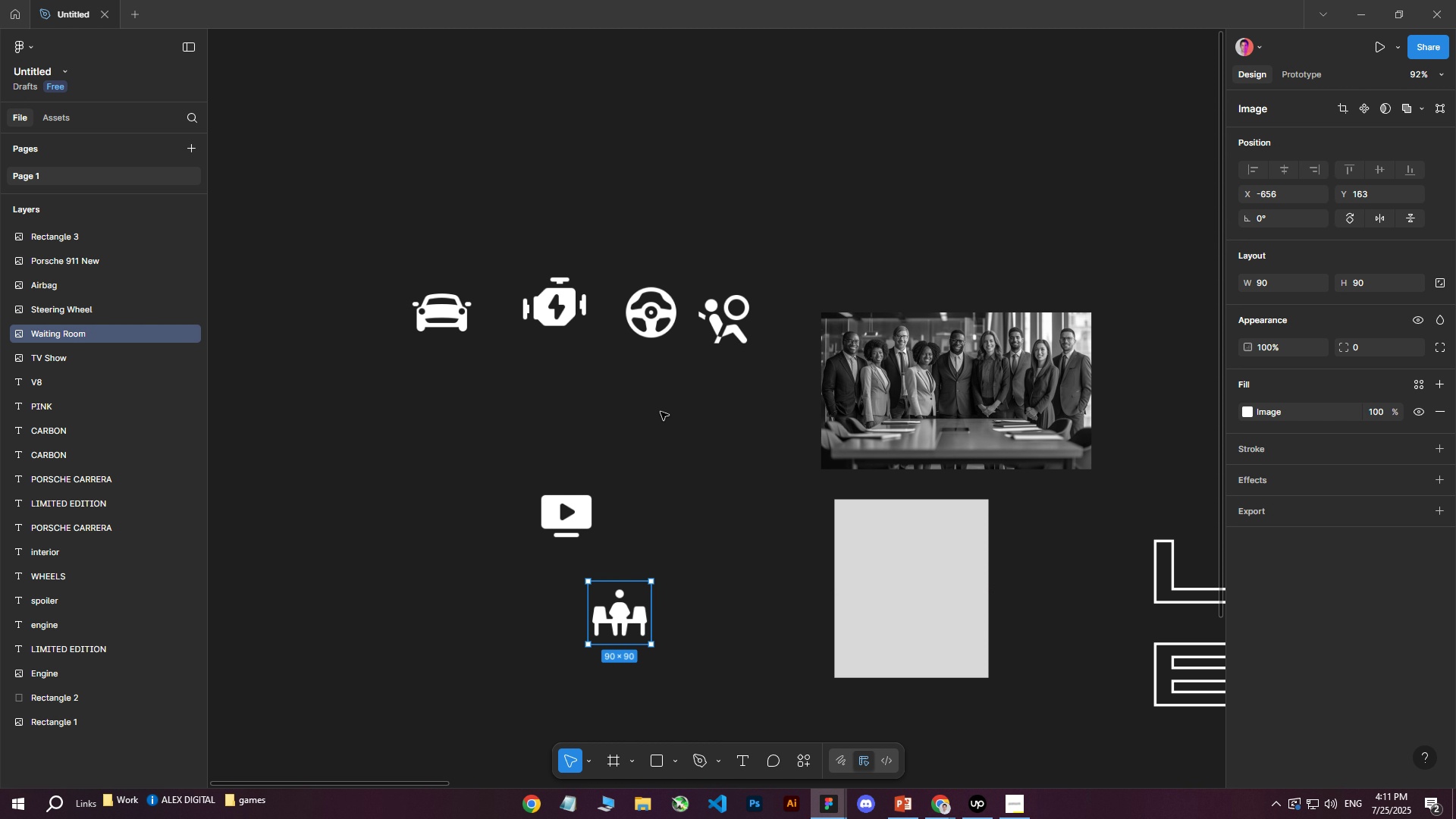 
hold_key(key=ControlLeft, duration=0.7)
scroll: coordinate [670, 433], scroll_direction: down, amount: 5.0
 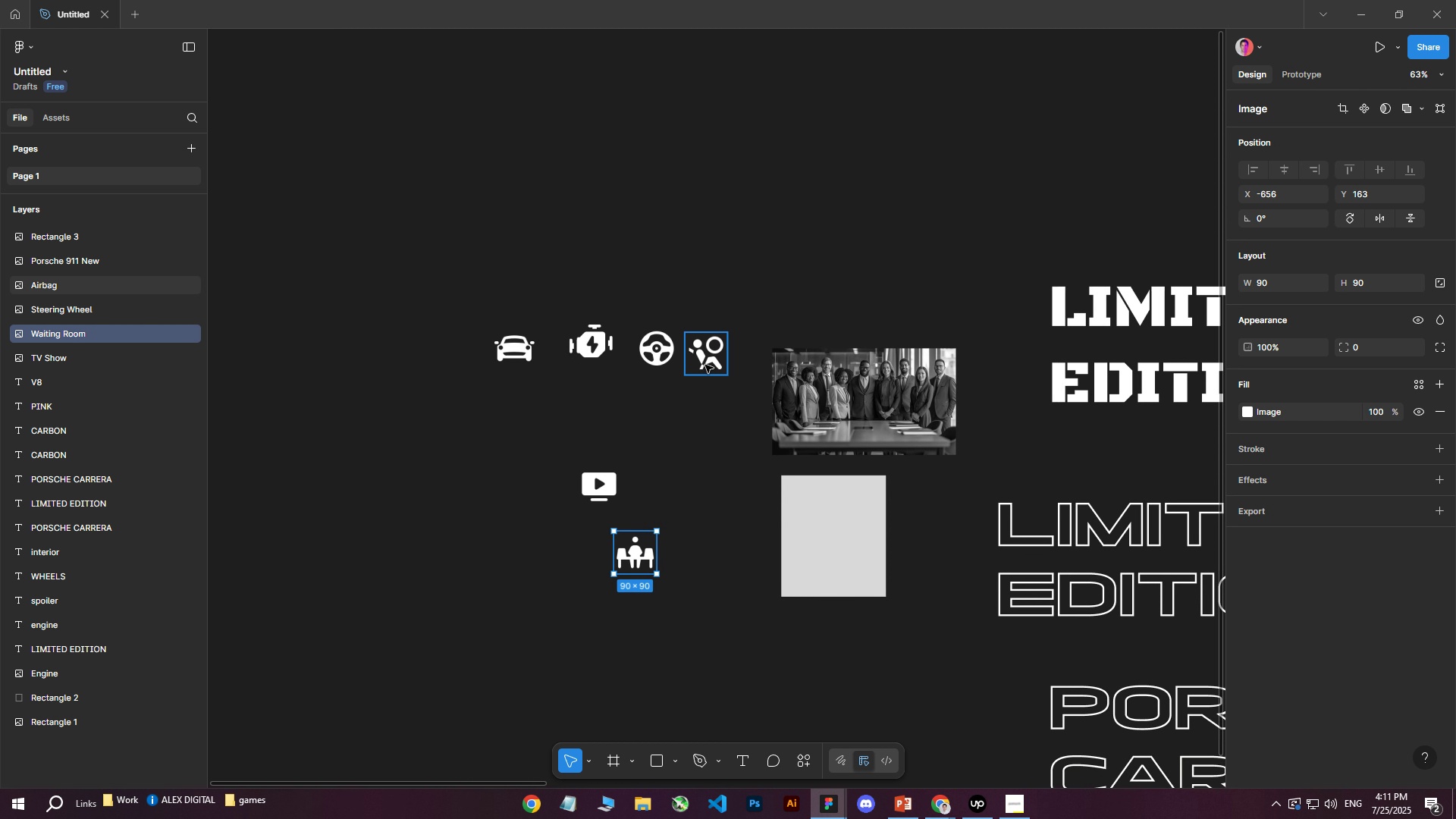 
left_click([705, 364])
 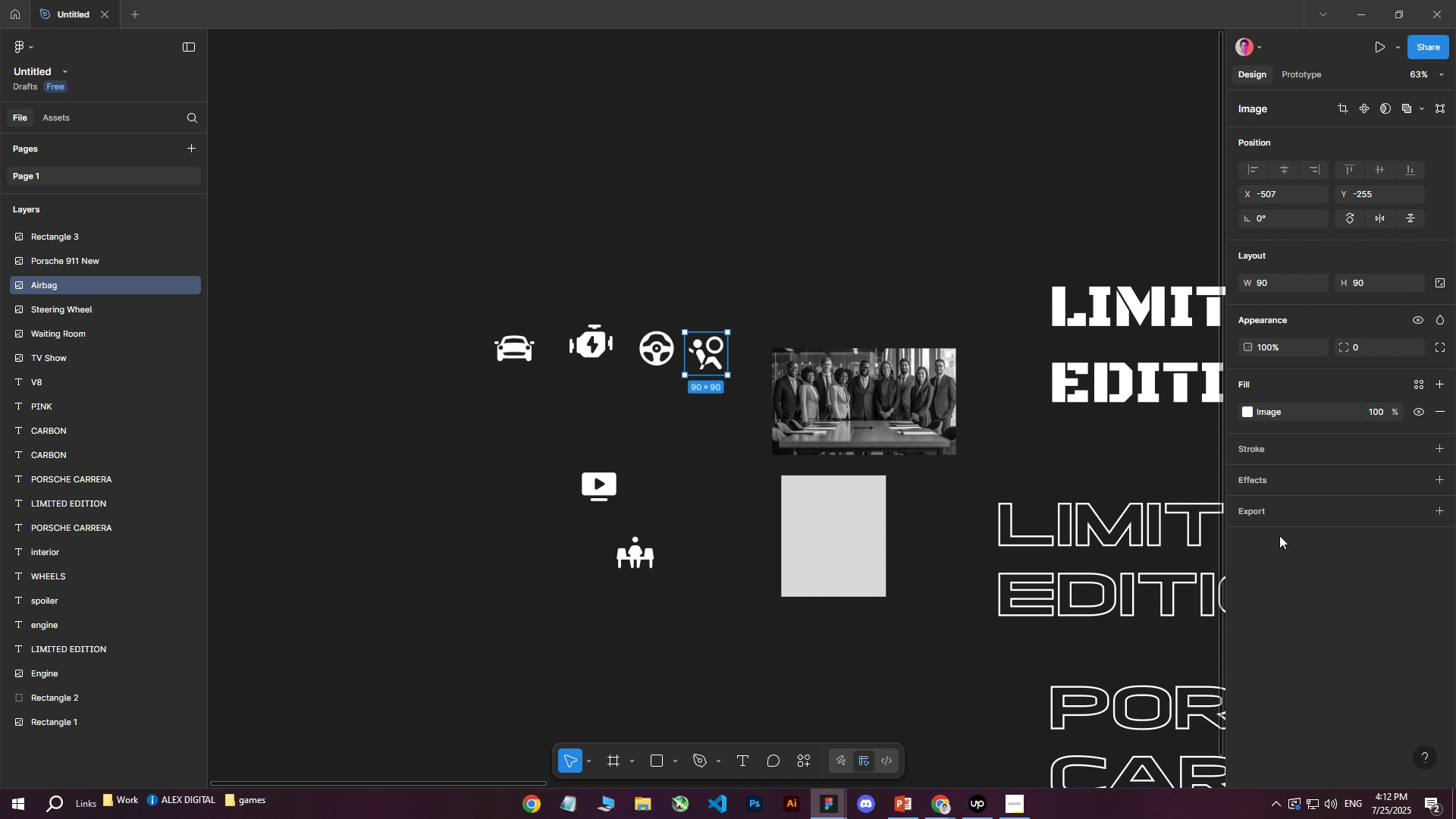 
left_click([1272, 516])
 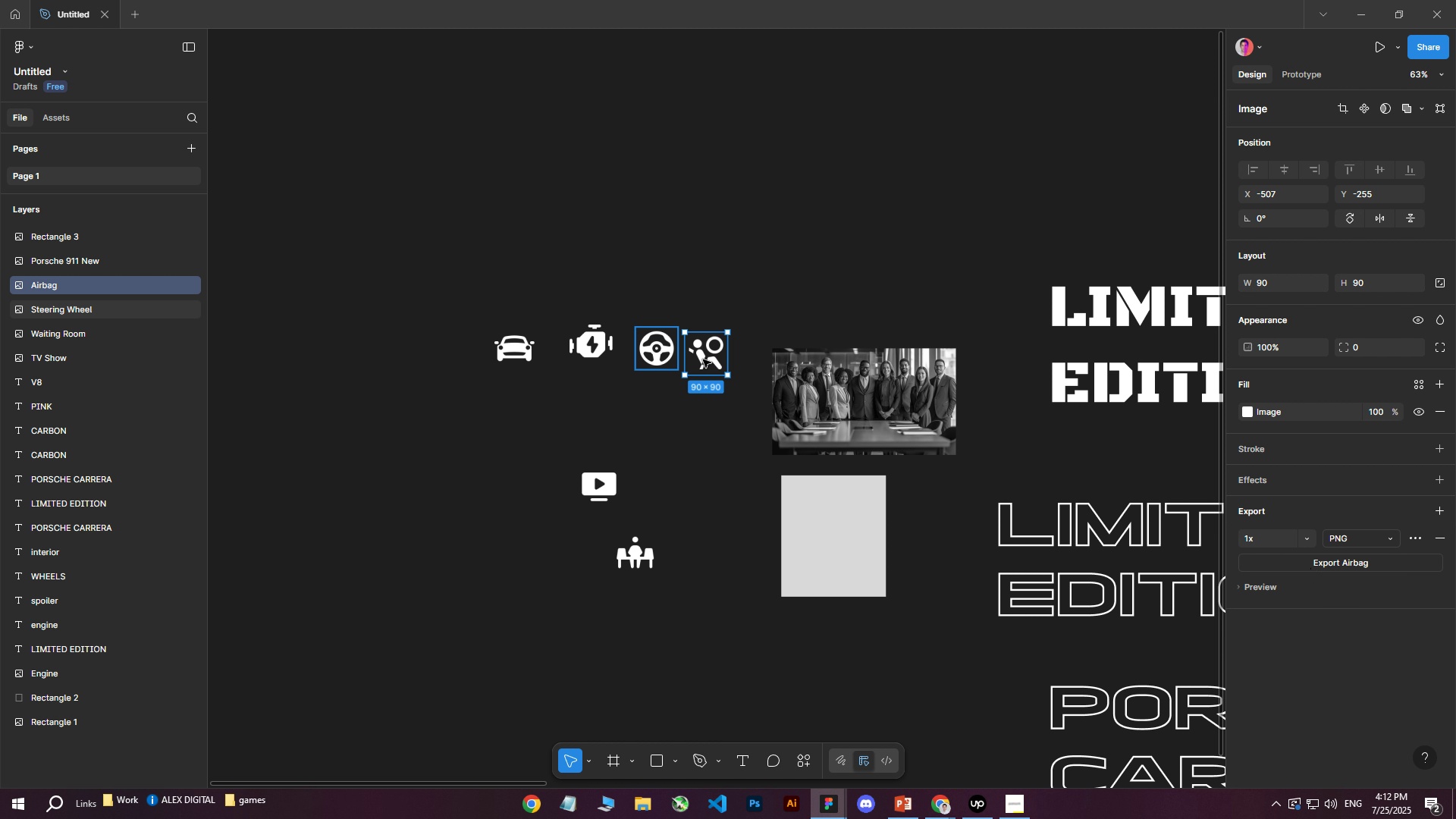 
left_click([1316, 571])
 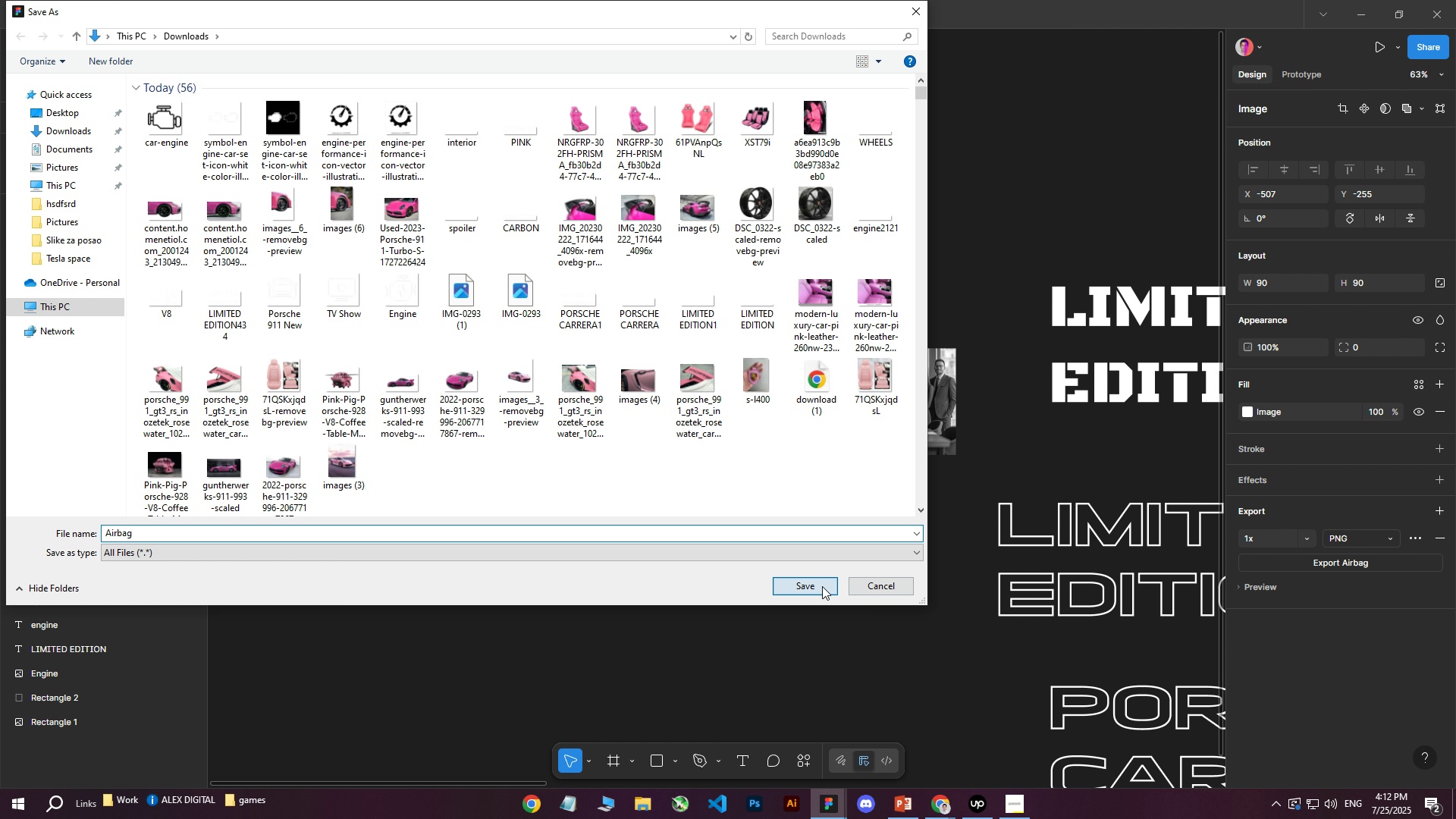 
double_click([651, 355])
 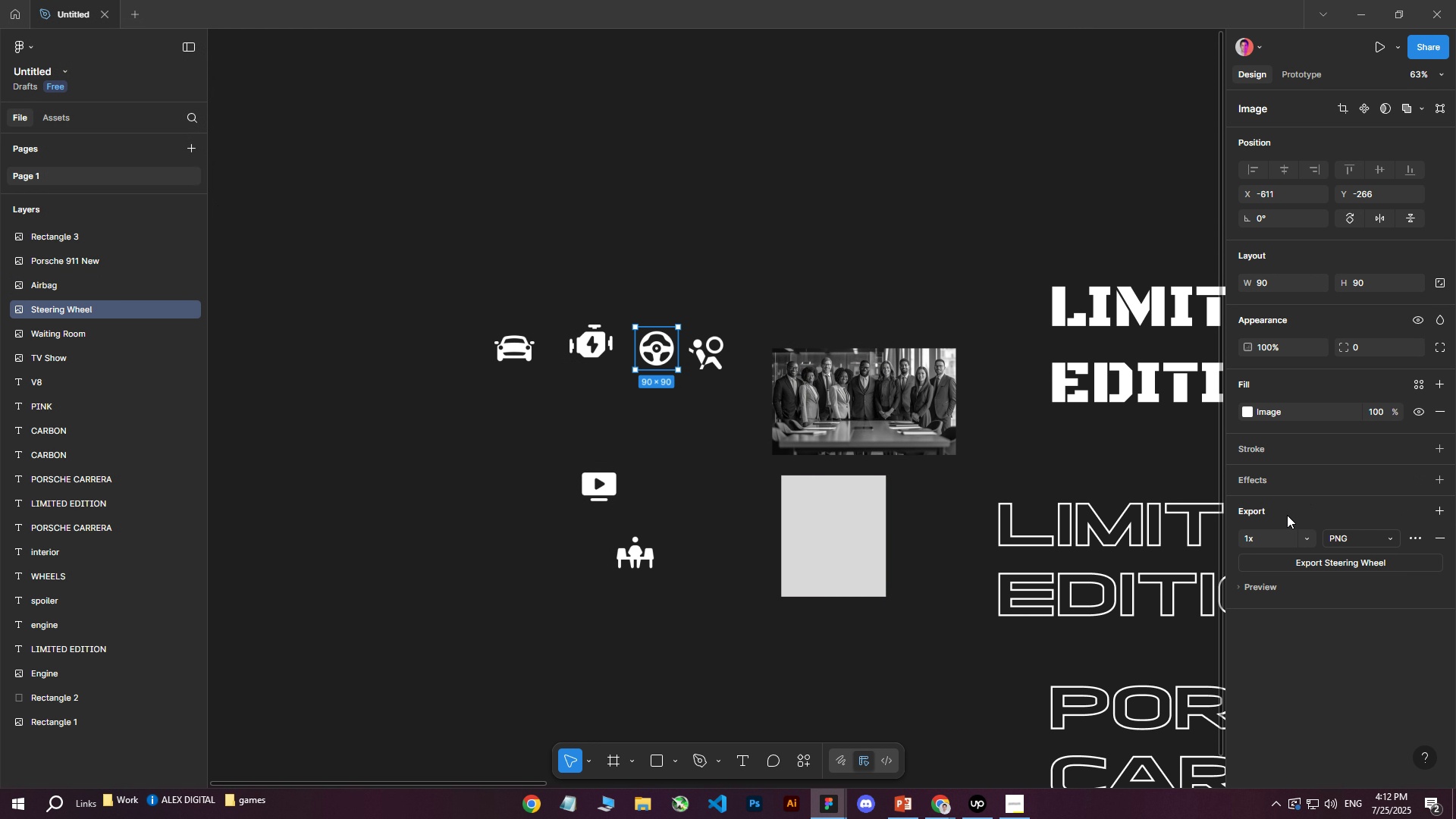 
double_click([1336, 569])
 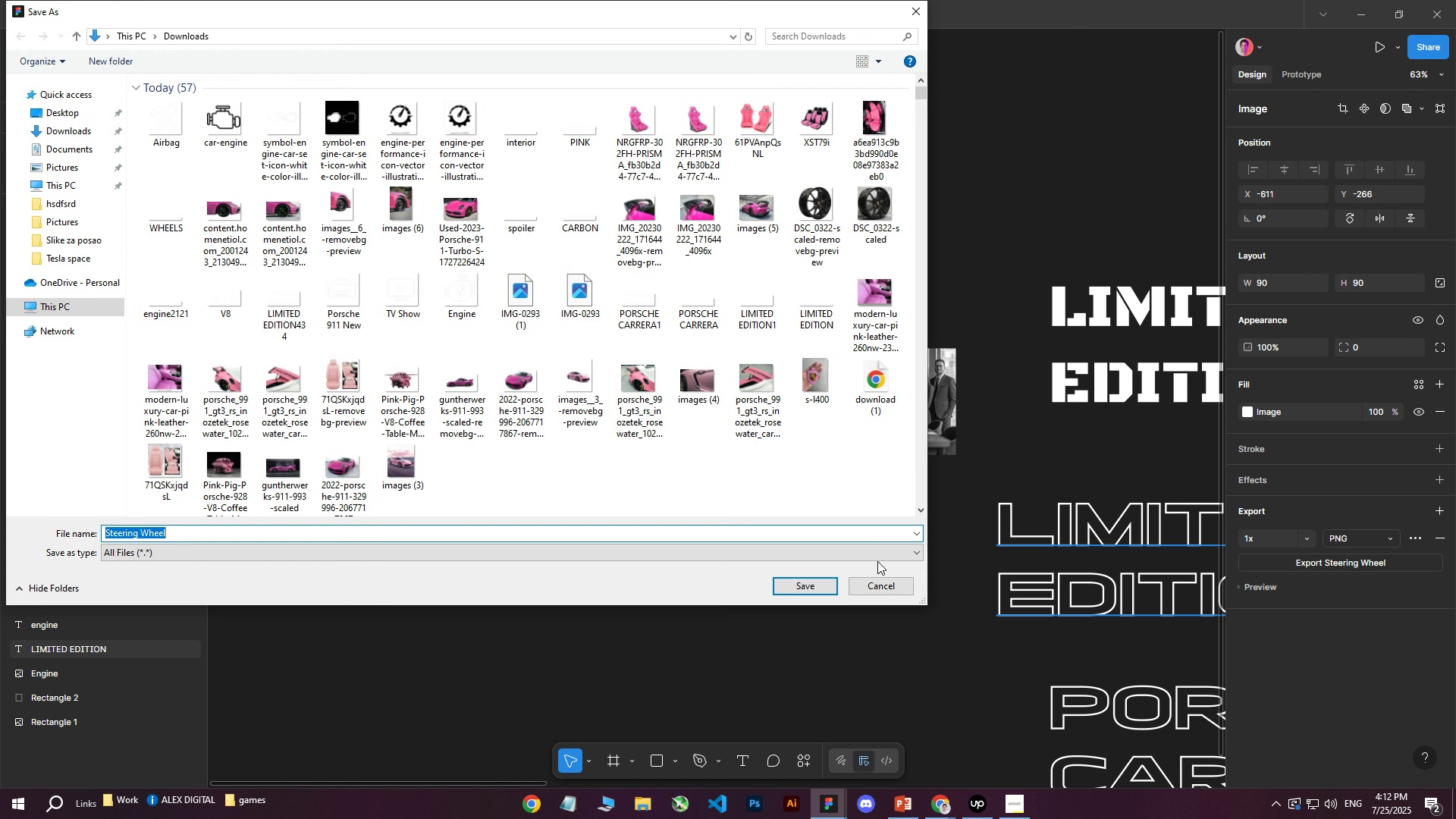 
left_click([814, 582])
 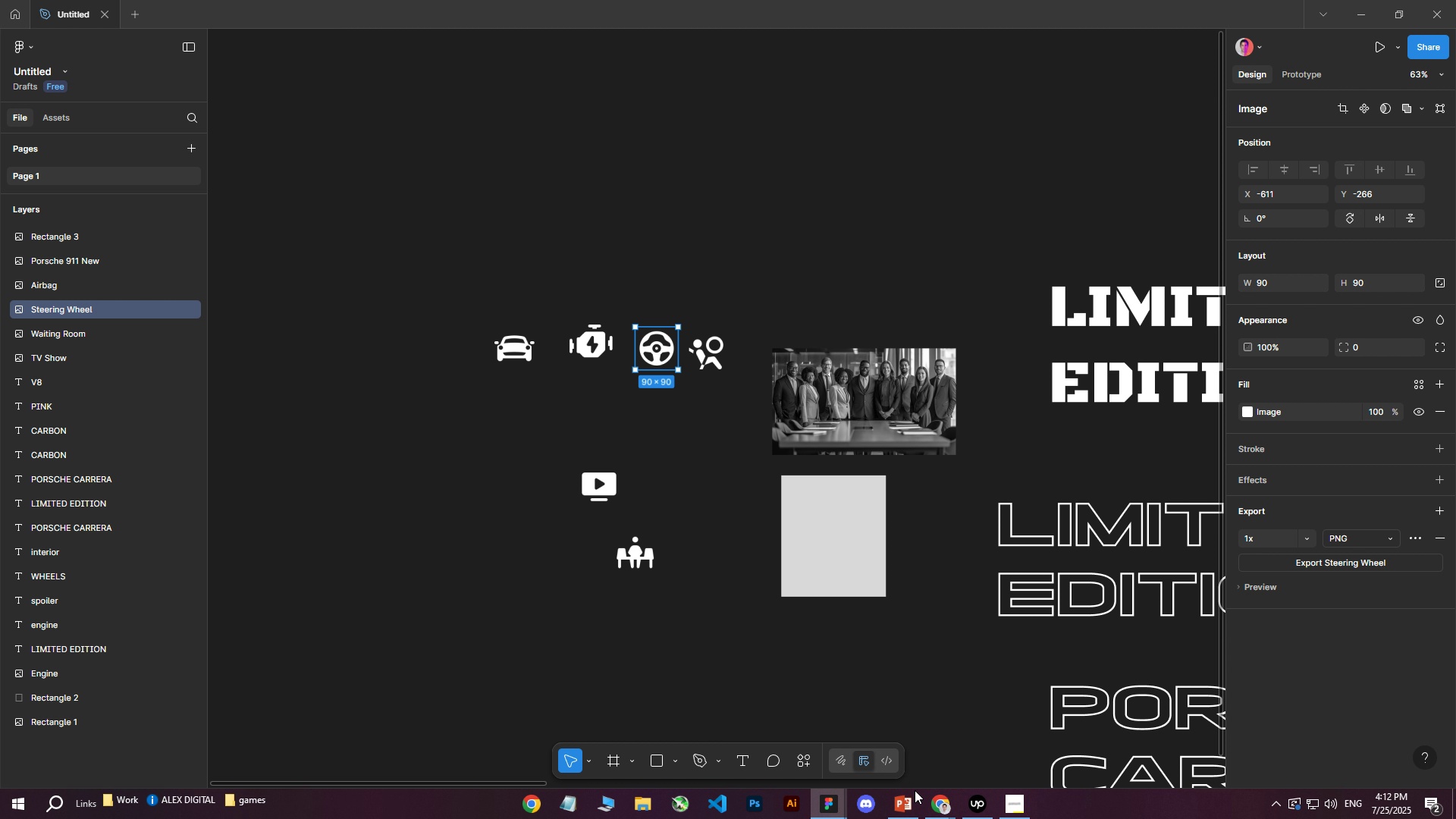 
double_click([868, 715])
 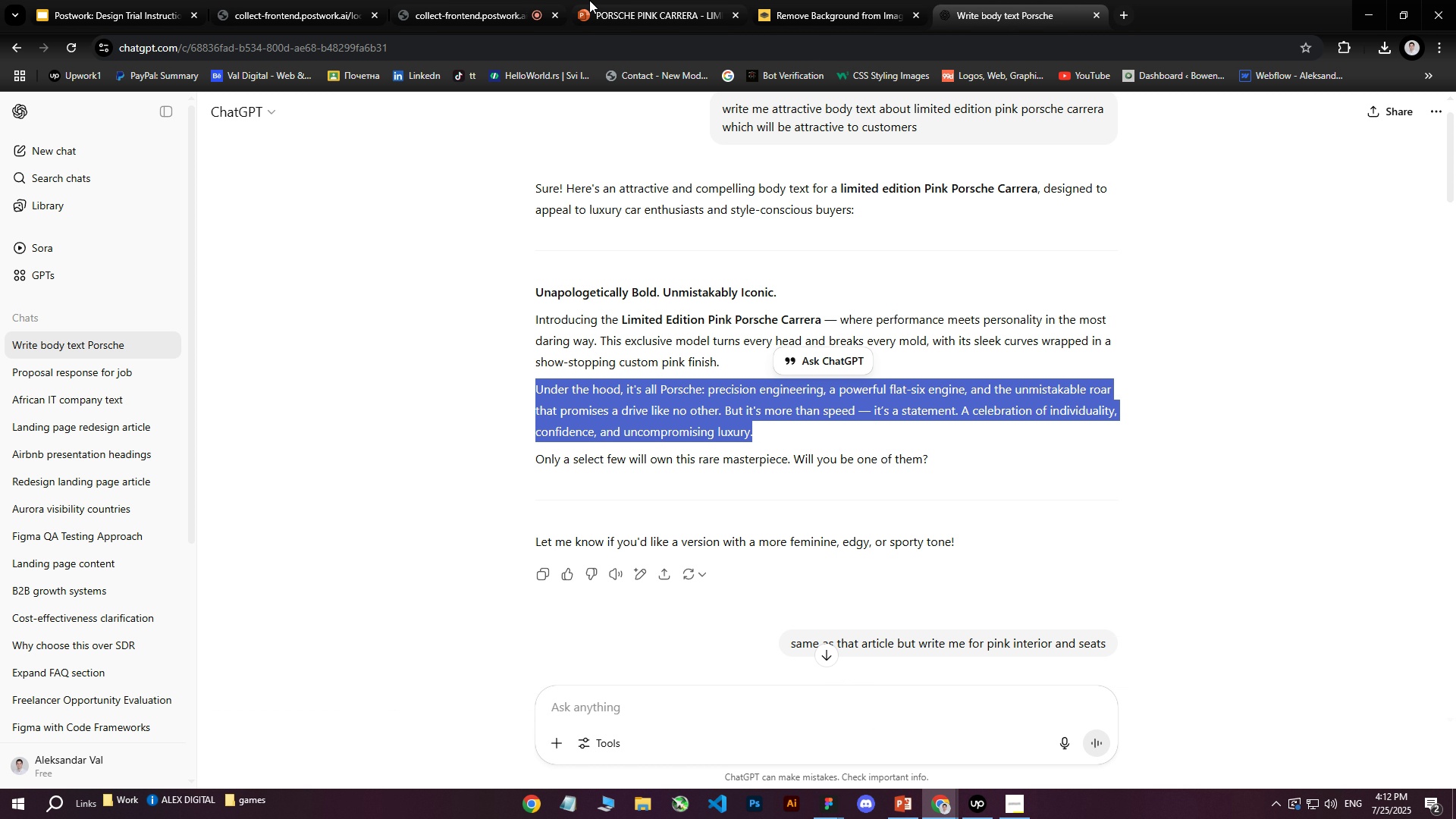 
left_click([601, 0])
 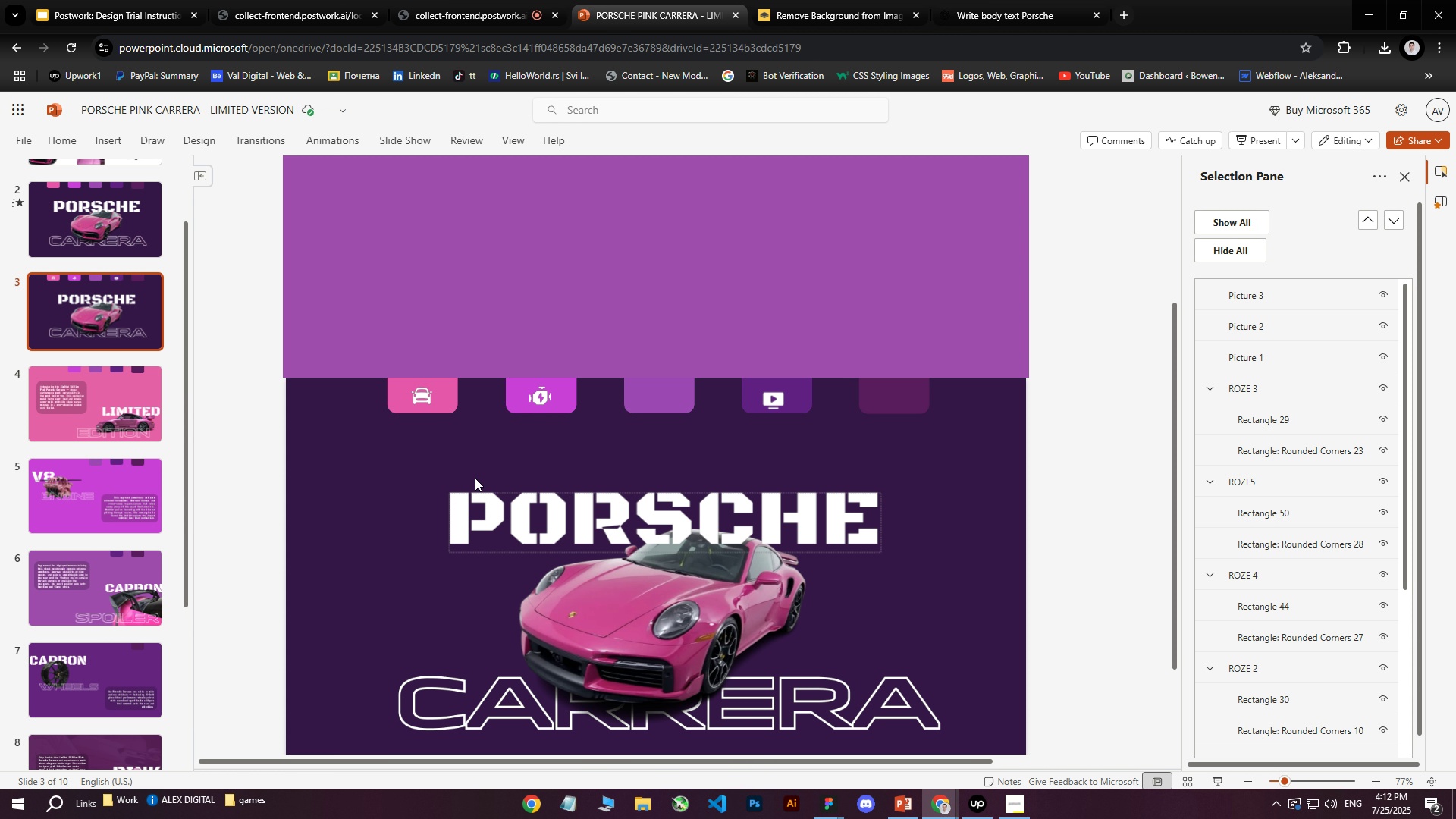 
scroll: coordinate [427, 416], scroll_direction: down, amount: 1.0
 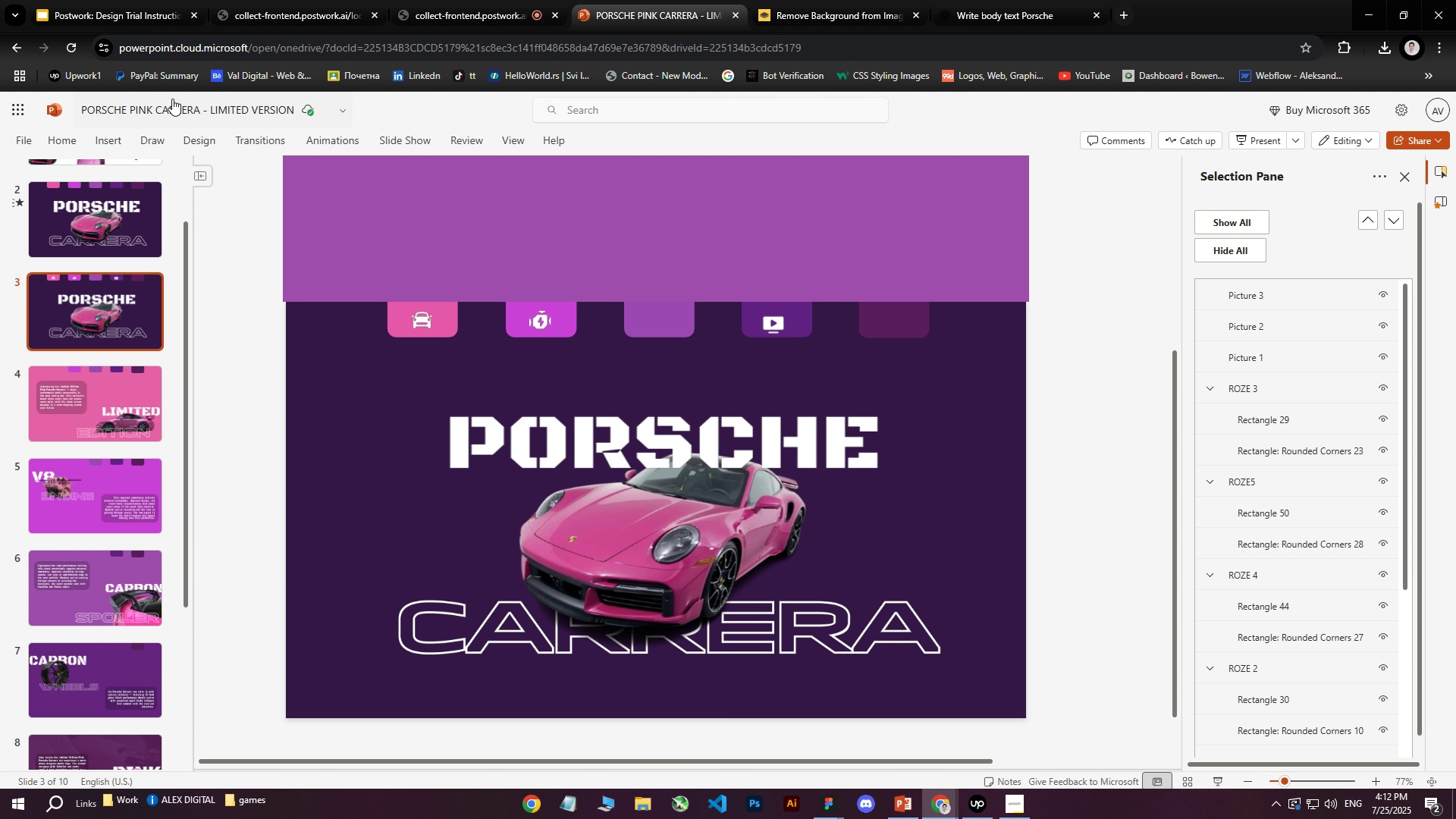 
left_click([124, 136])
 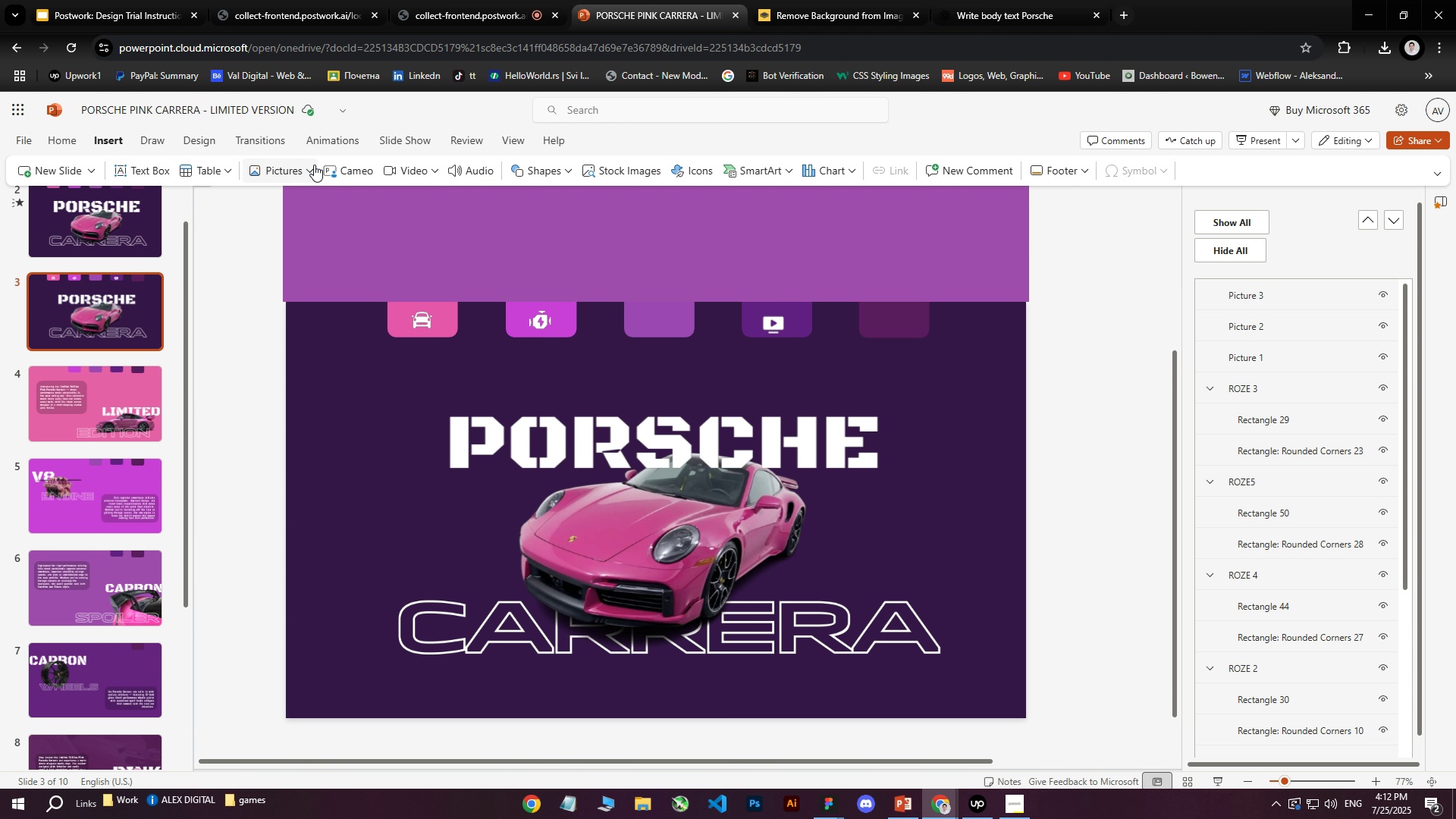 
left_click([274, 170])
 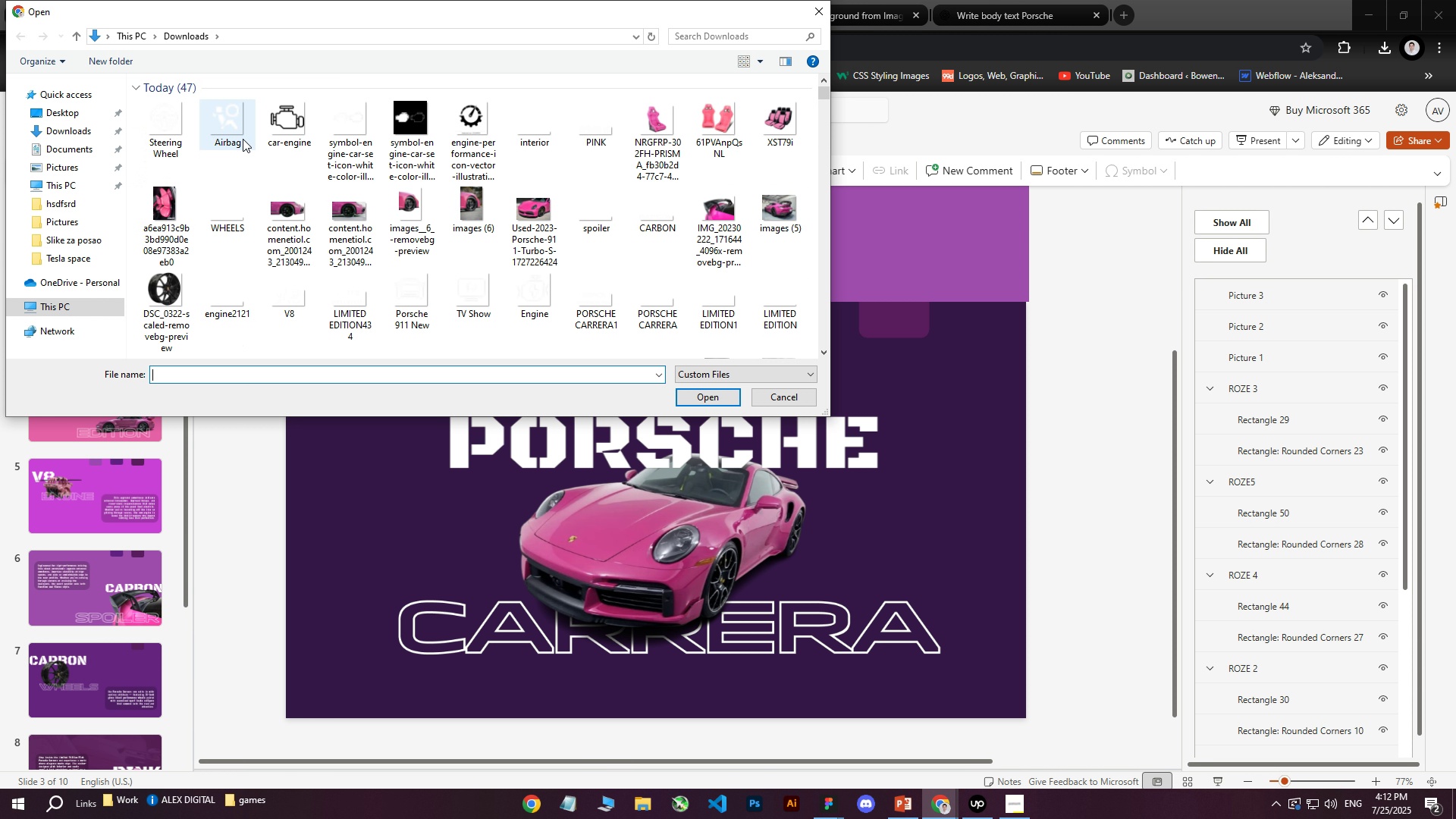 
hold_key(key=ControlLeft, duration=0.66)
double_click([219, 126])
 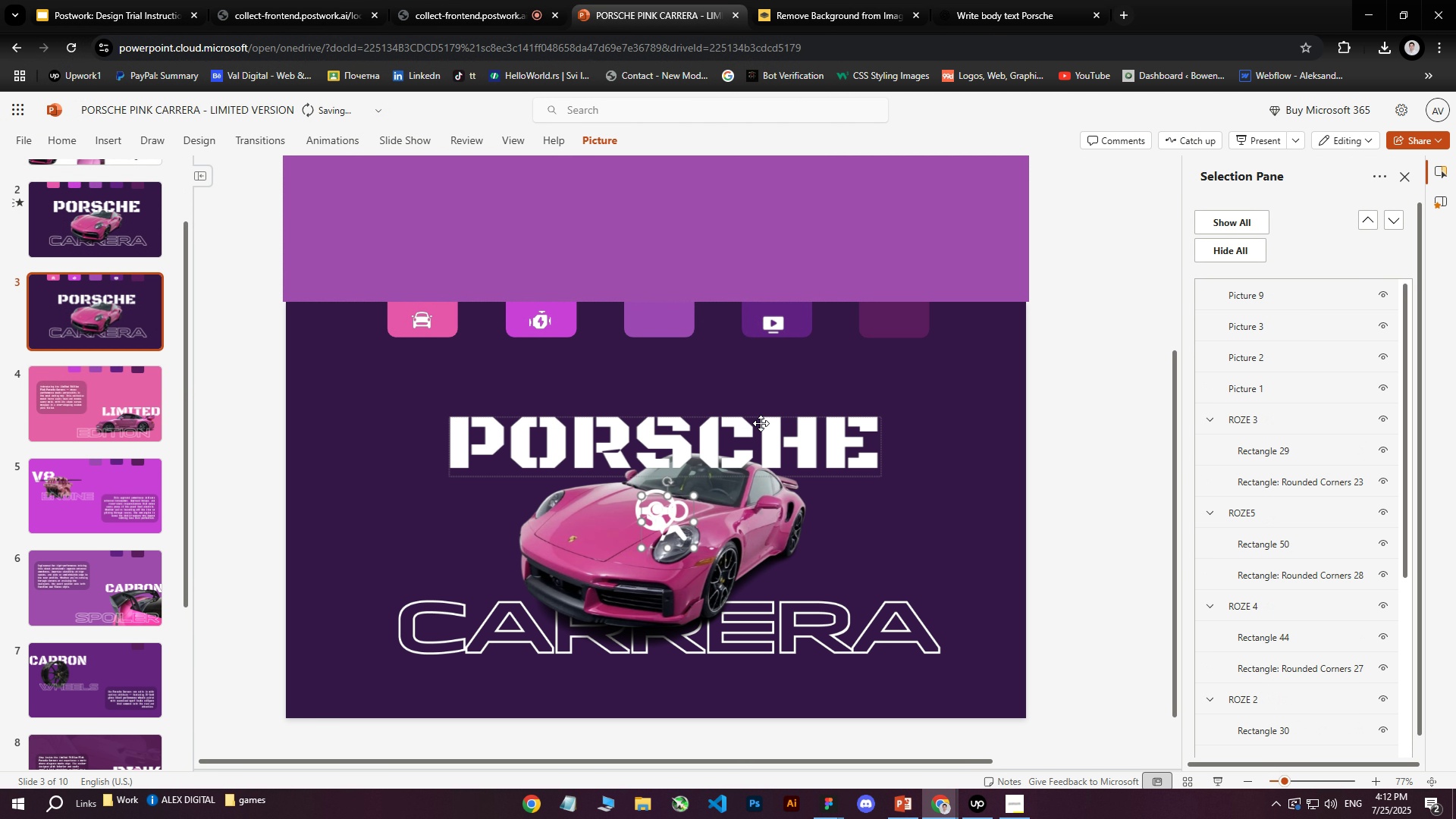 
left_click([654, 508])
 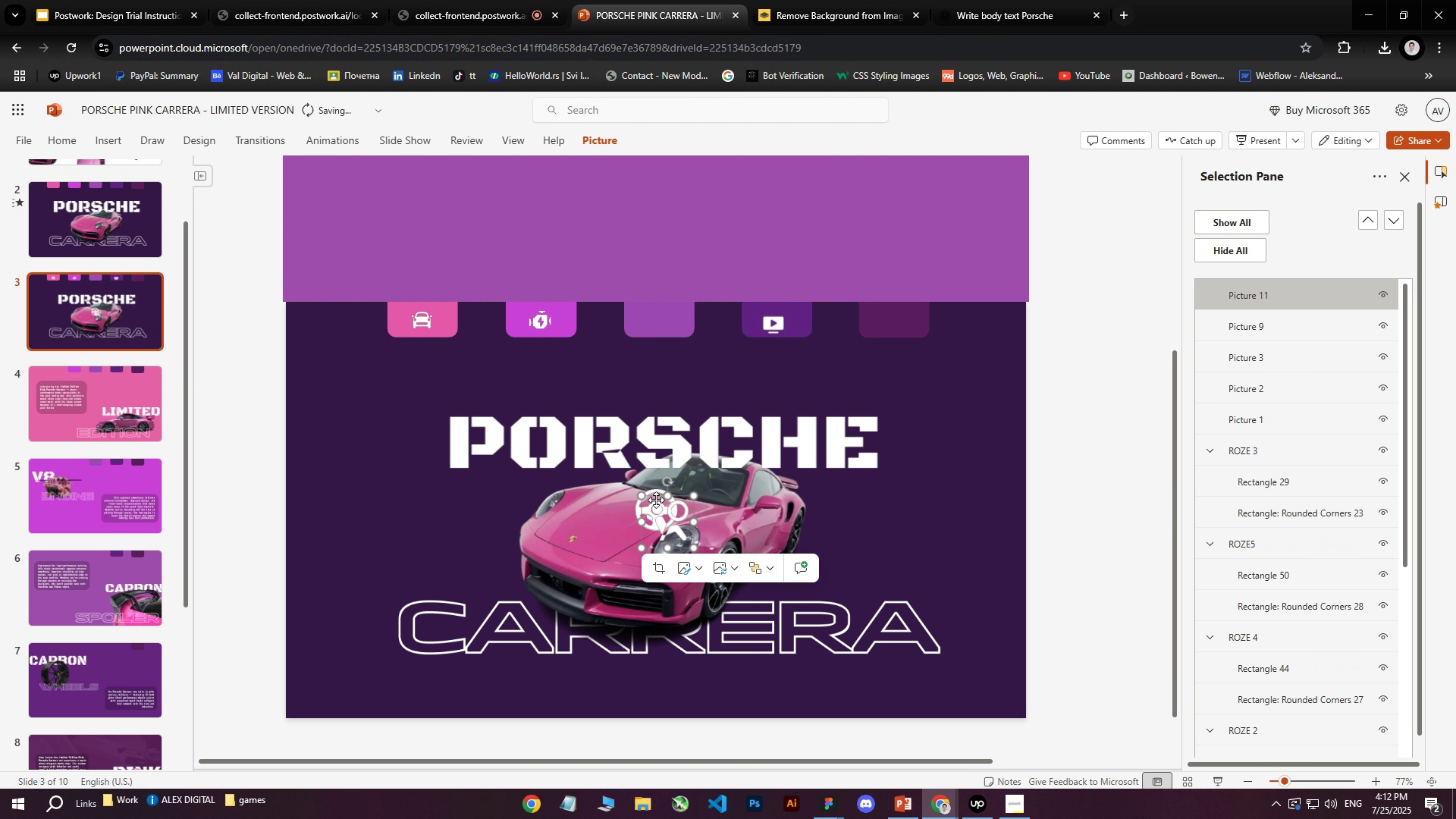 
left_click_drag(start_coordinate=[656, 500], to_coordinate=[554, 479])
 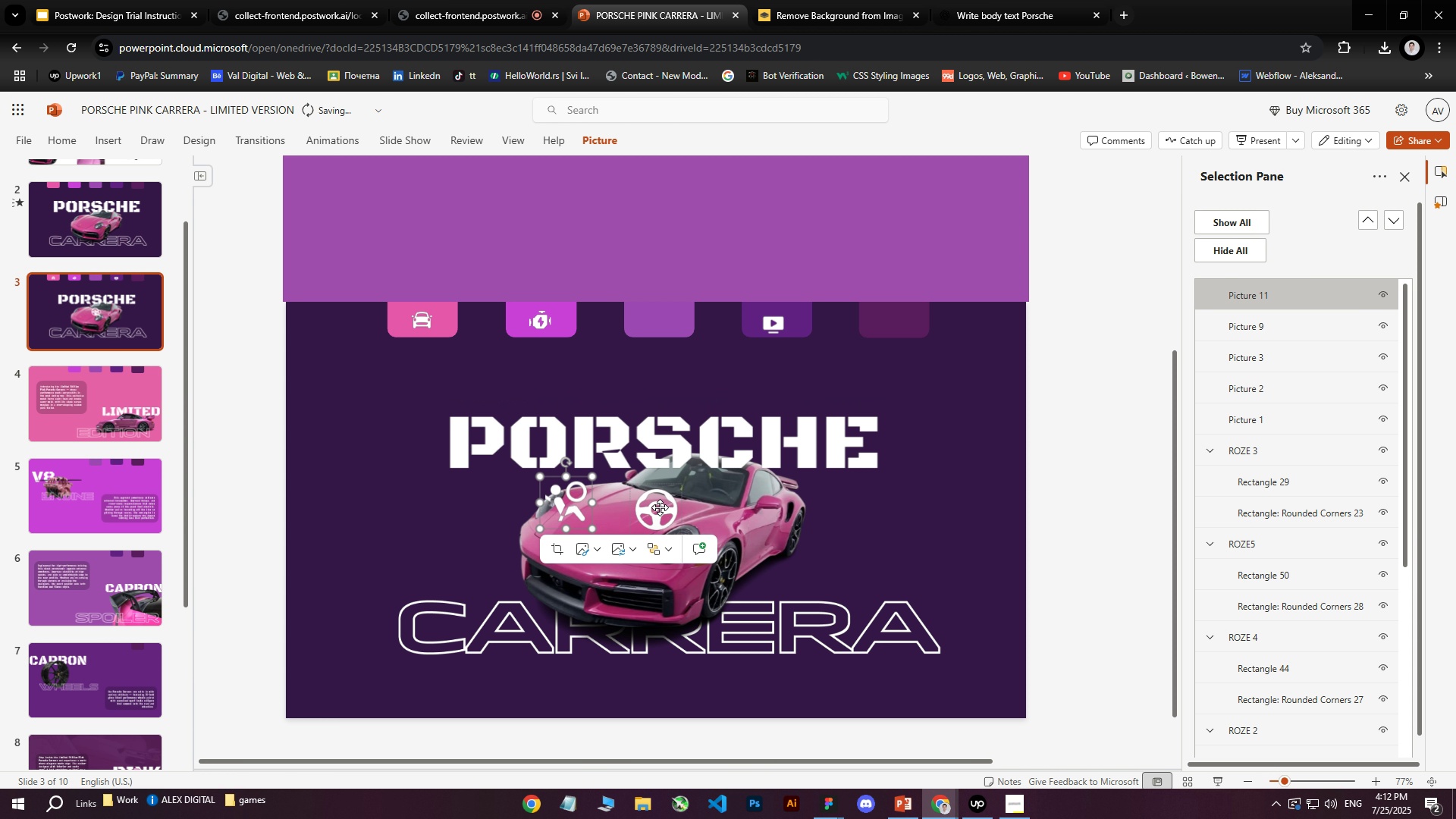 
left_click([660, 507])
 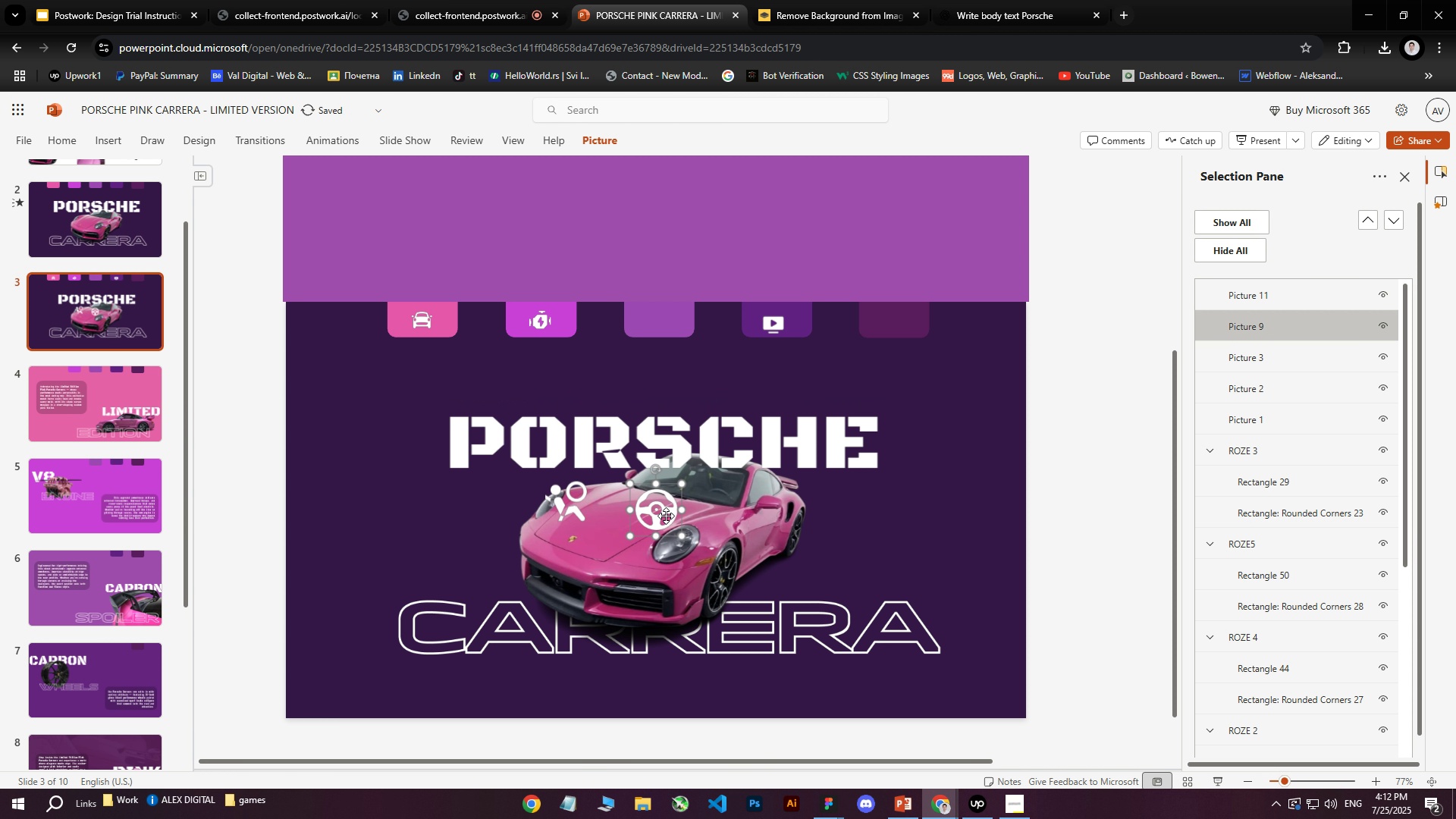 
left_click_drag(start_coordinate=[664, 513], to_coordinate=[694, 403])
 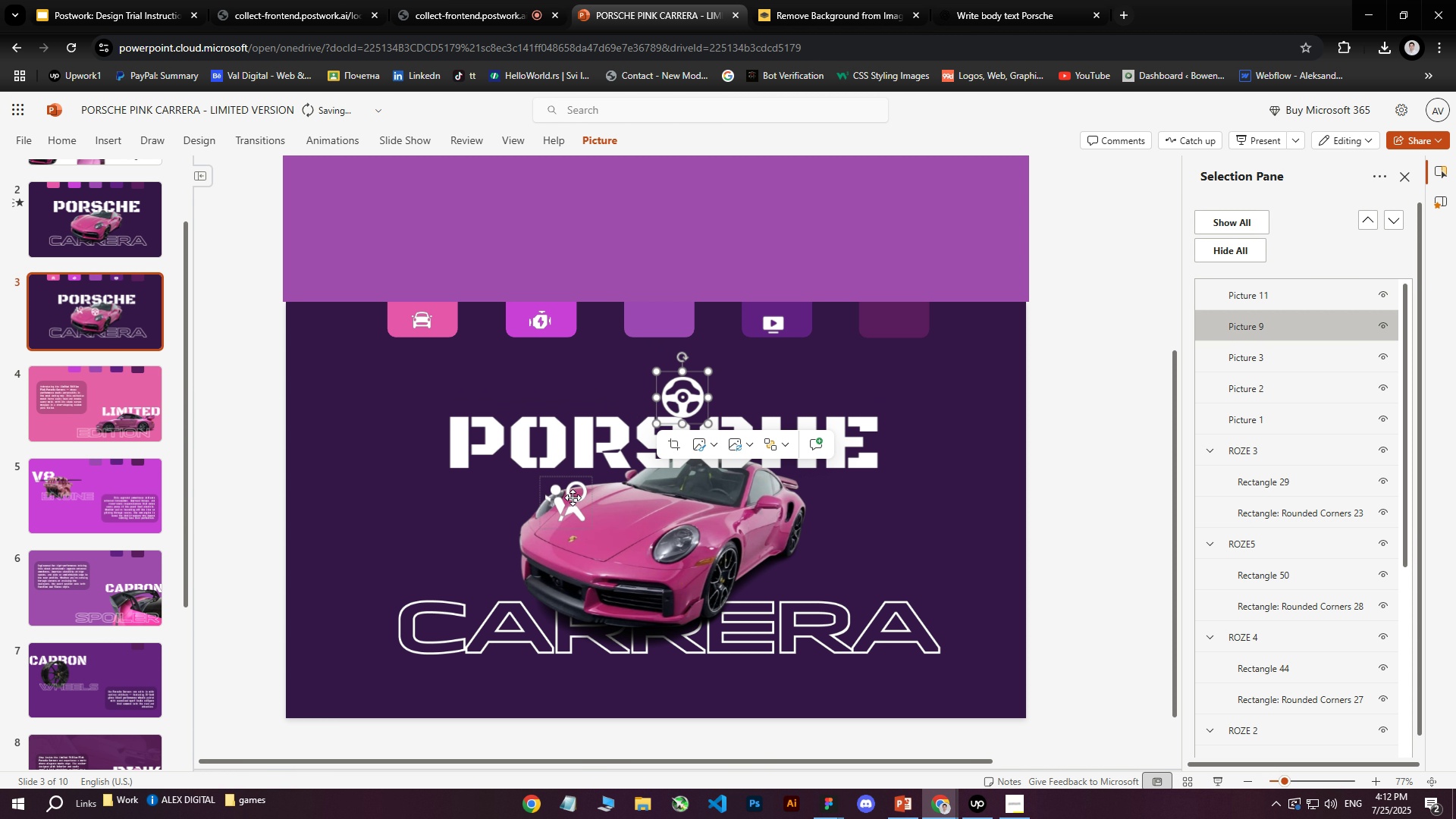 
left_click([572, 498])
 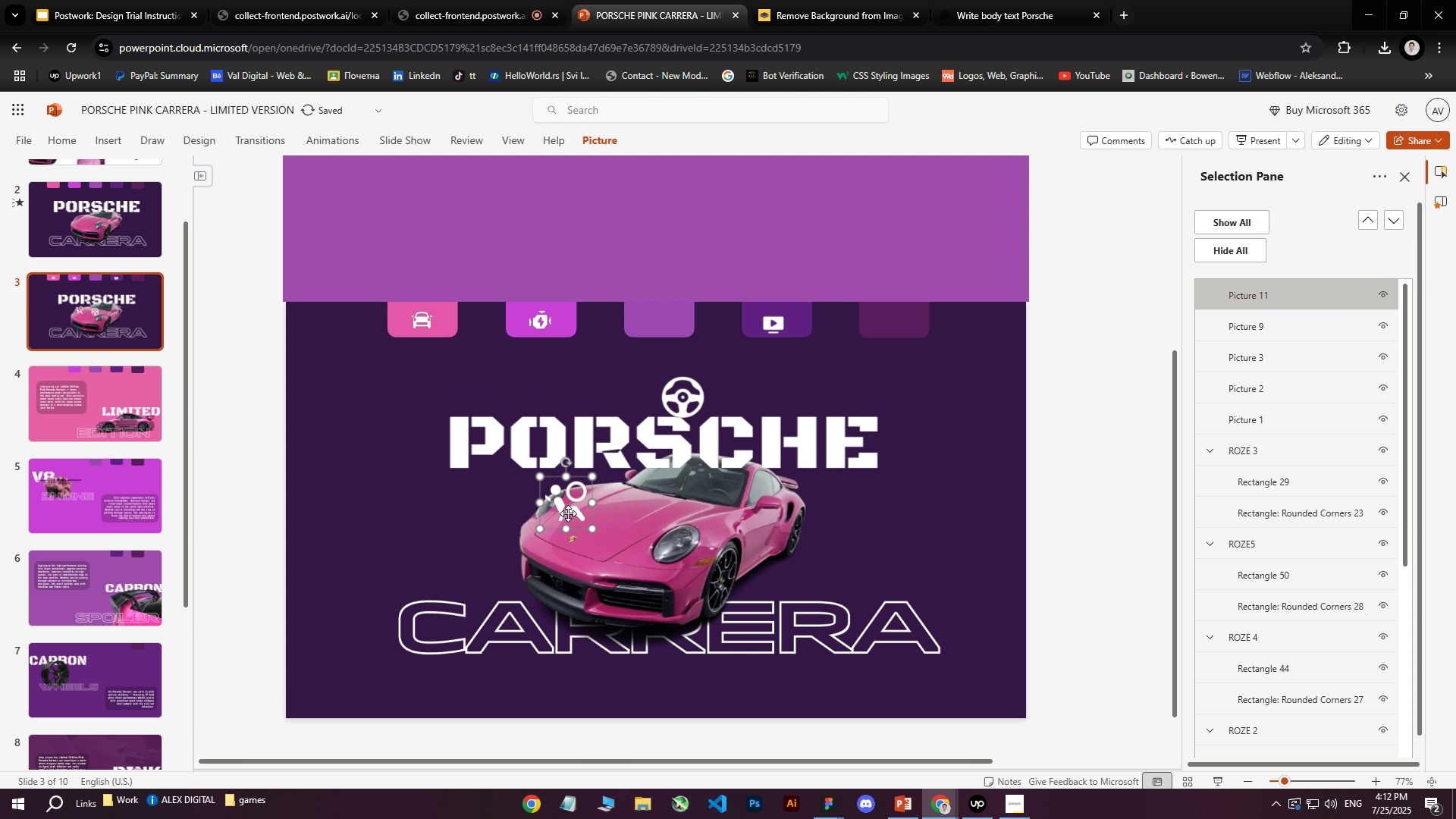 
left_click_drag(start_coordinate=[567, 508], to_coordinate=[894, 388])
 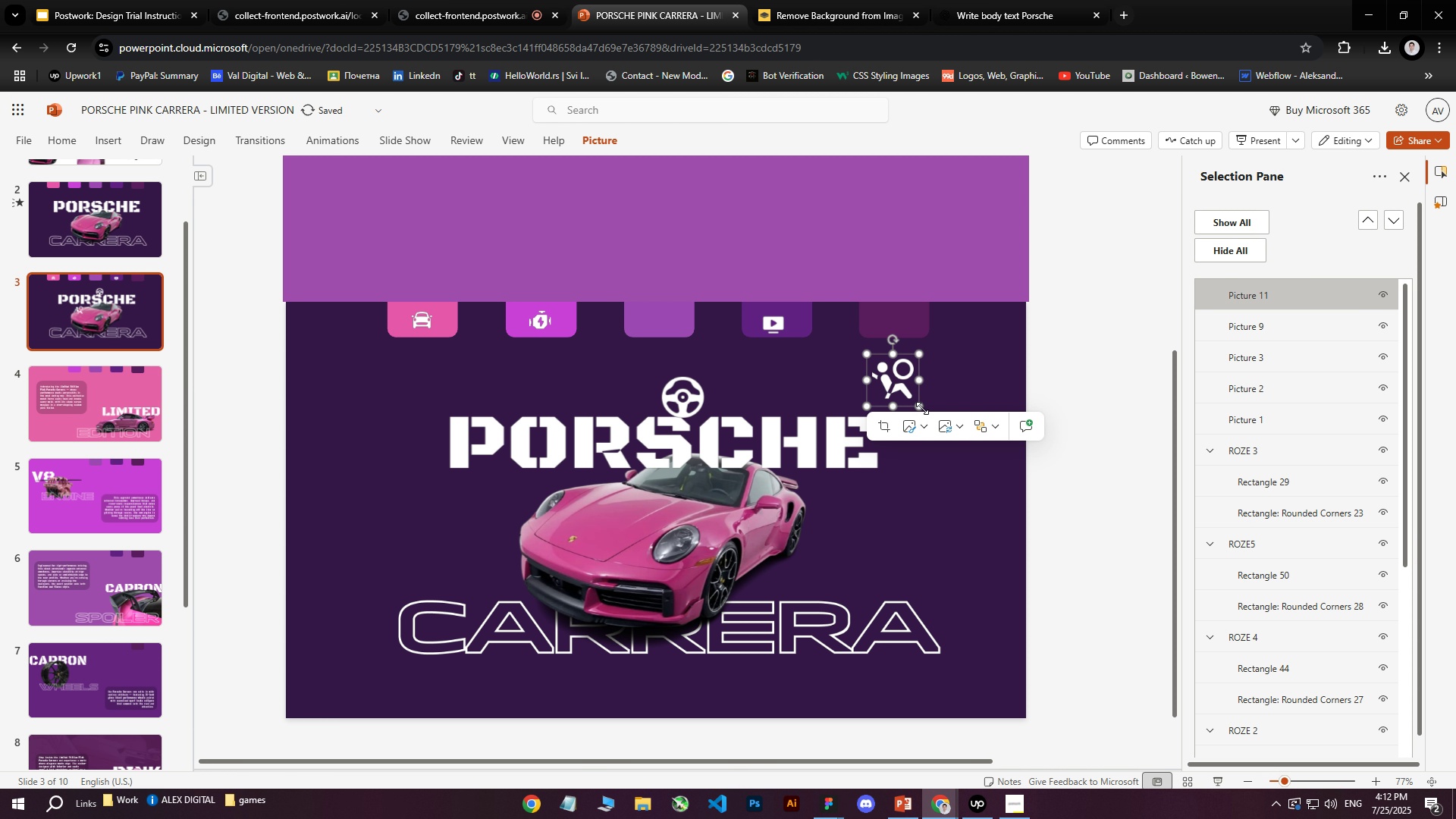 
left_click_drag(start_coordinate=[921, 408], to_coordinate=[900, 378])
 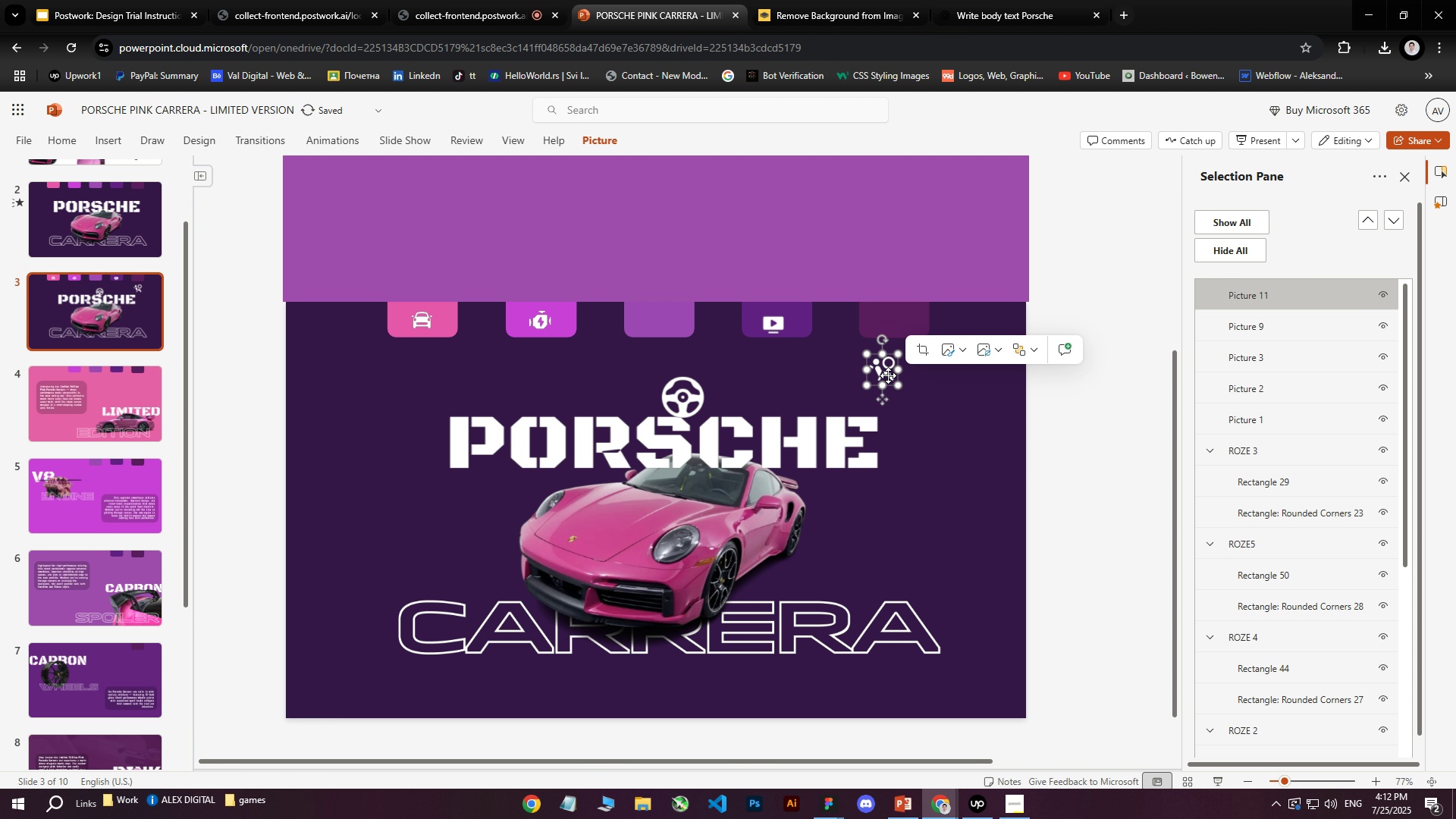 
left_click_drag(start_coordinate=[888, 369], to_coordinate=[898, 323])
 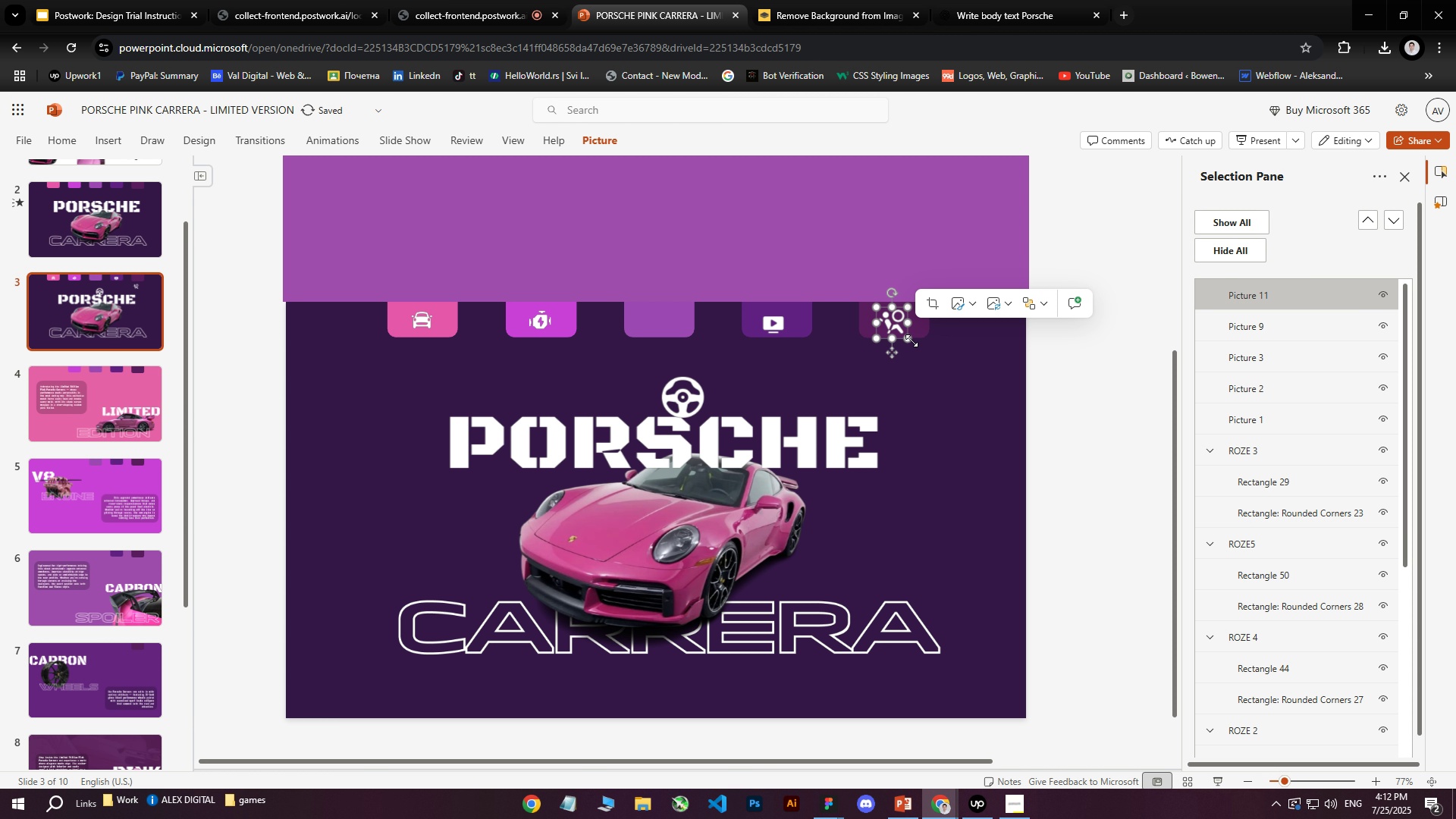 
left_click_drag(start_coordinate=[912, 340], to_coordinate=[907, 334])
 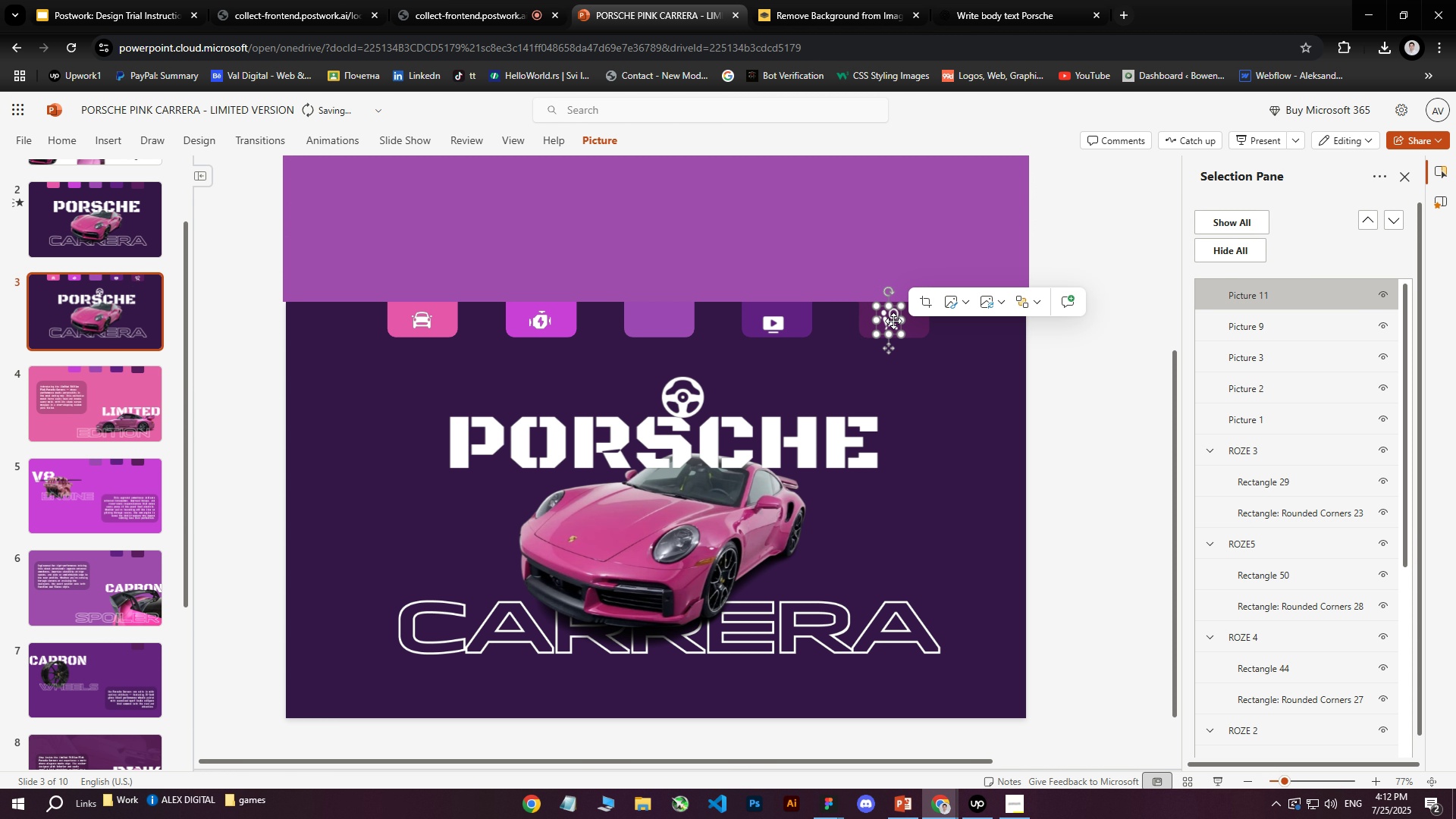 
left_click_drag(start_coordinate=[893, 321], to_coordinate=[899, 322])
 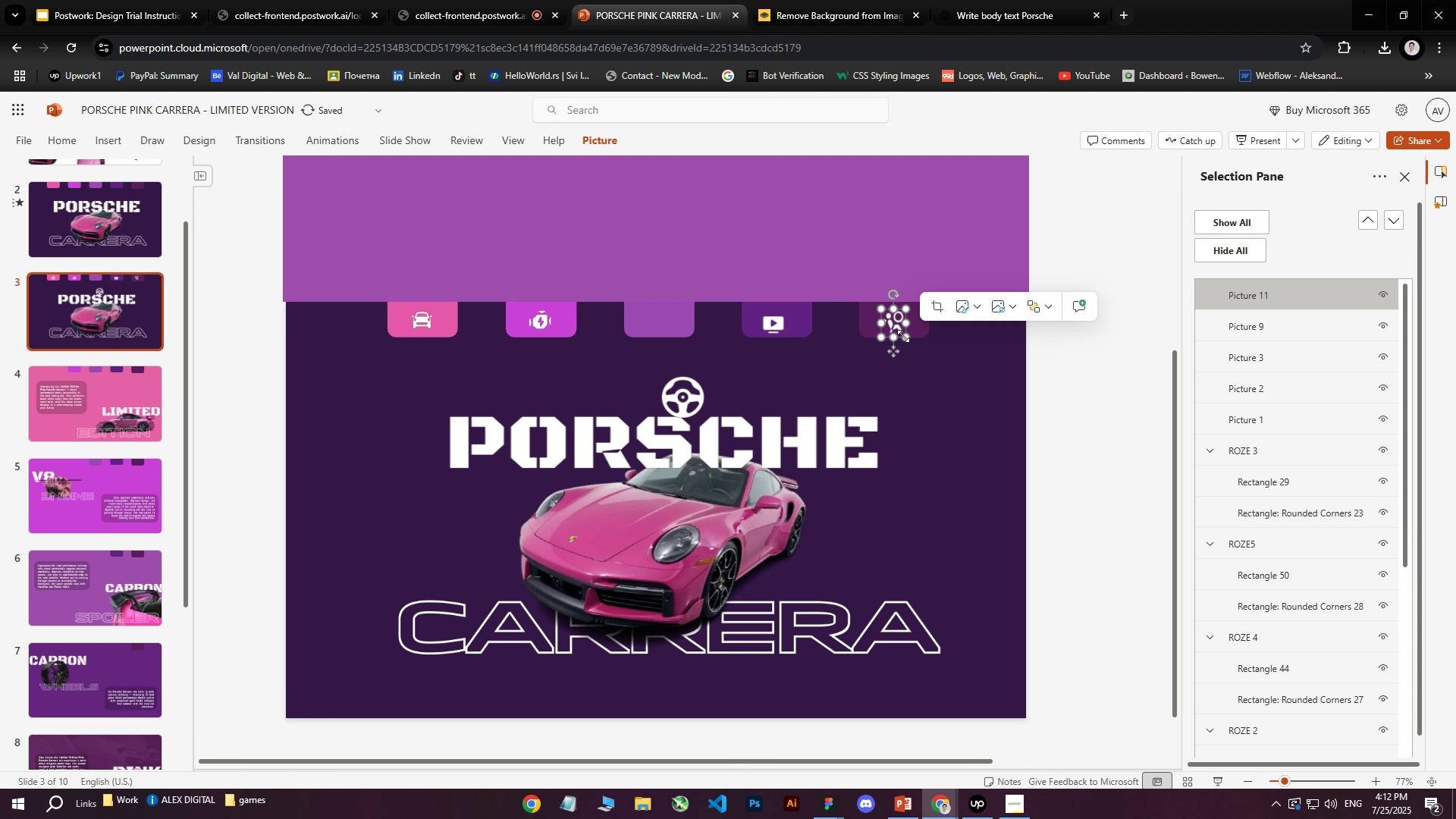 
left_click_drag(start_coordinate=[903, 336], to_coordinate=[901, 327])
 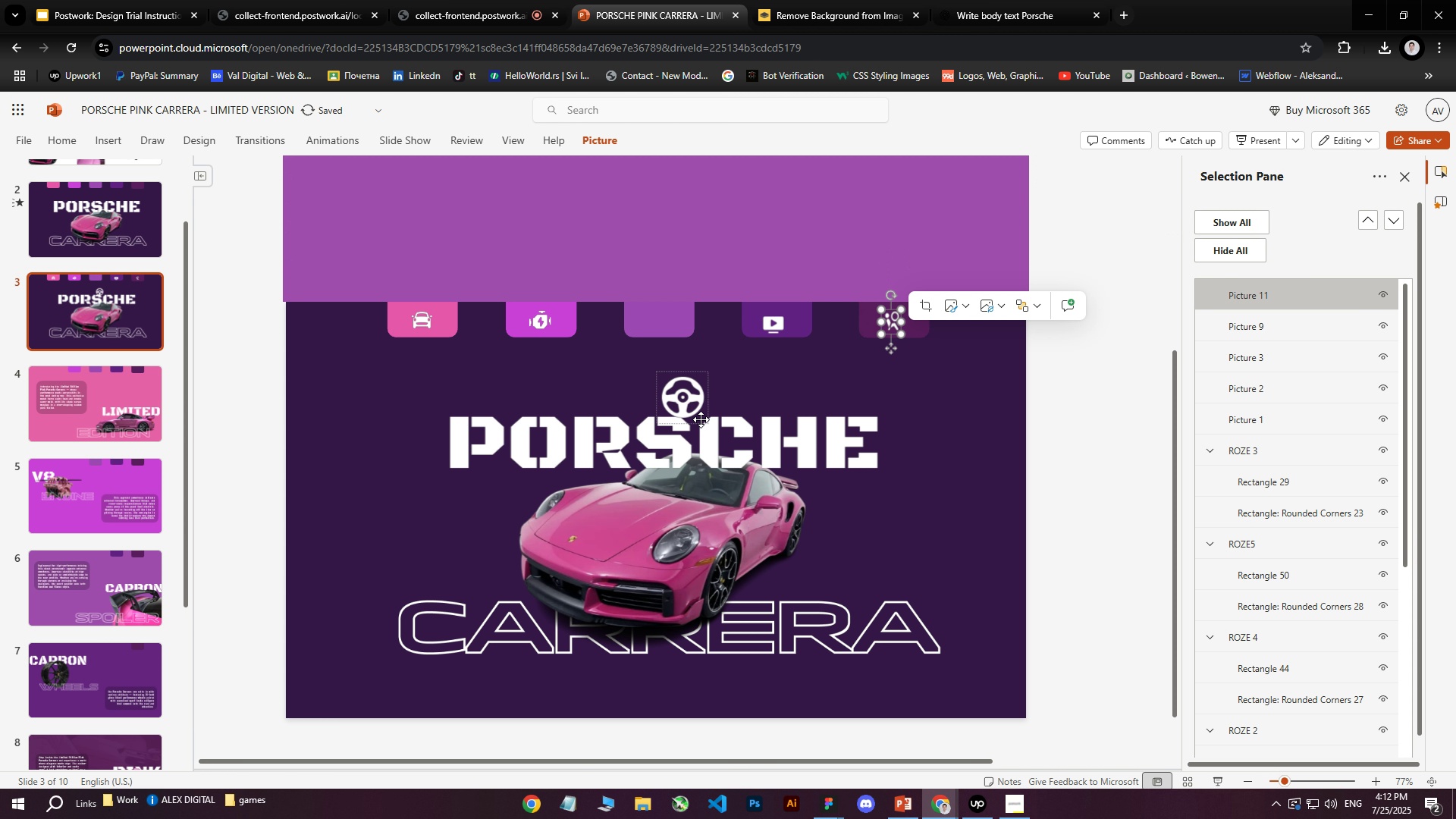 
left_click([689, 401])
 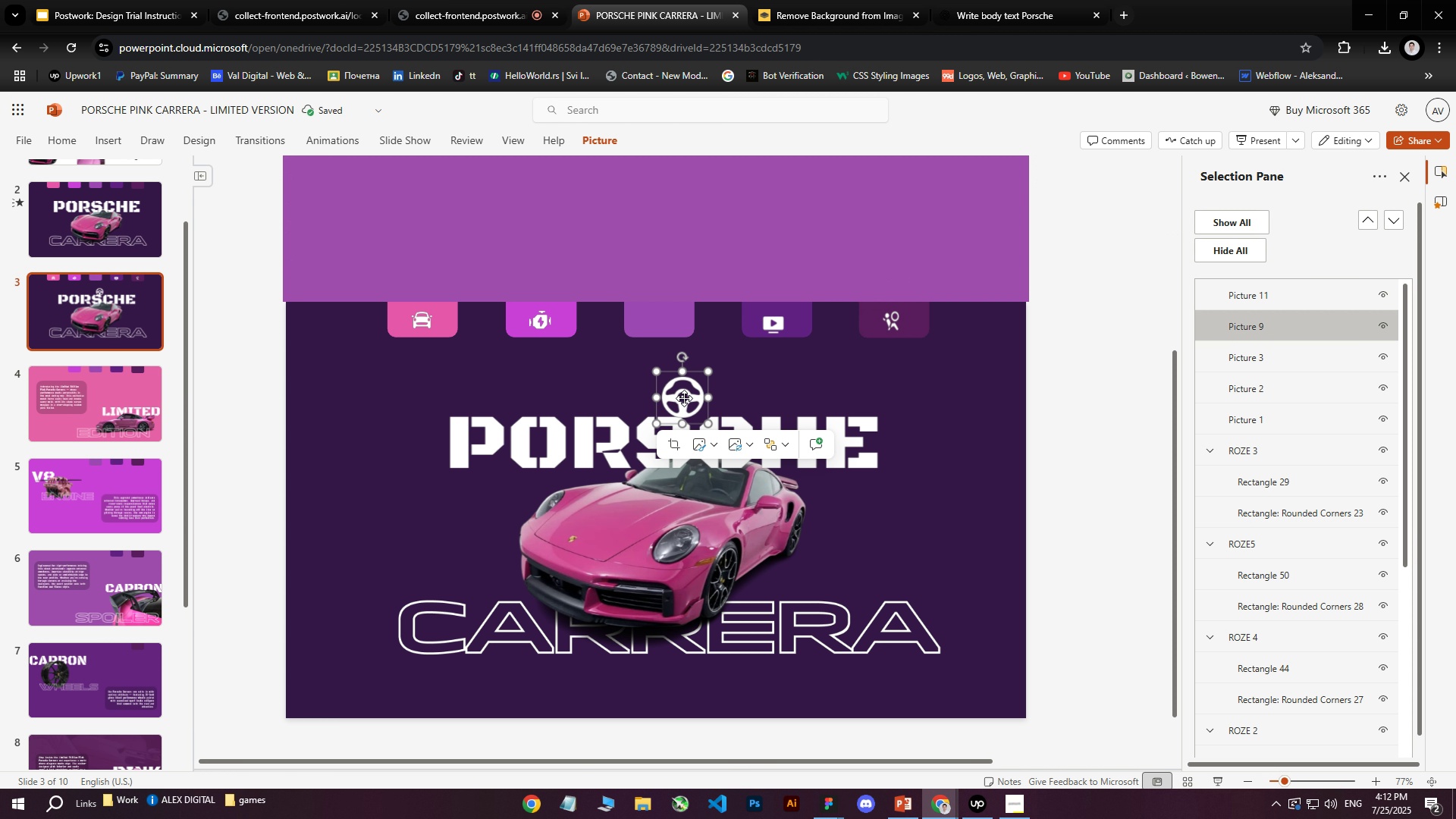 
left_click_drag(start_coordinate=[684, 395], to_coordinate=[593, 386])
 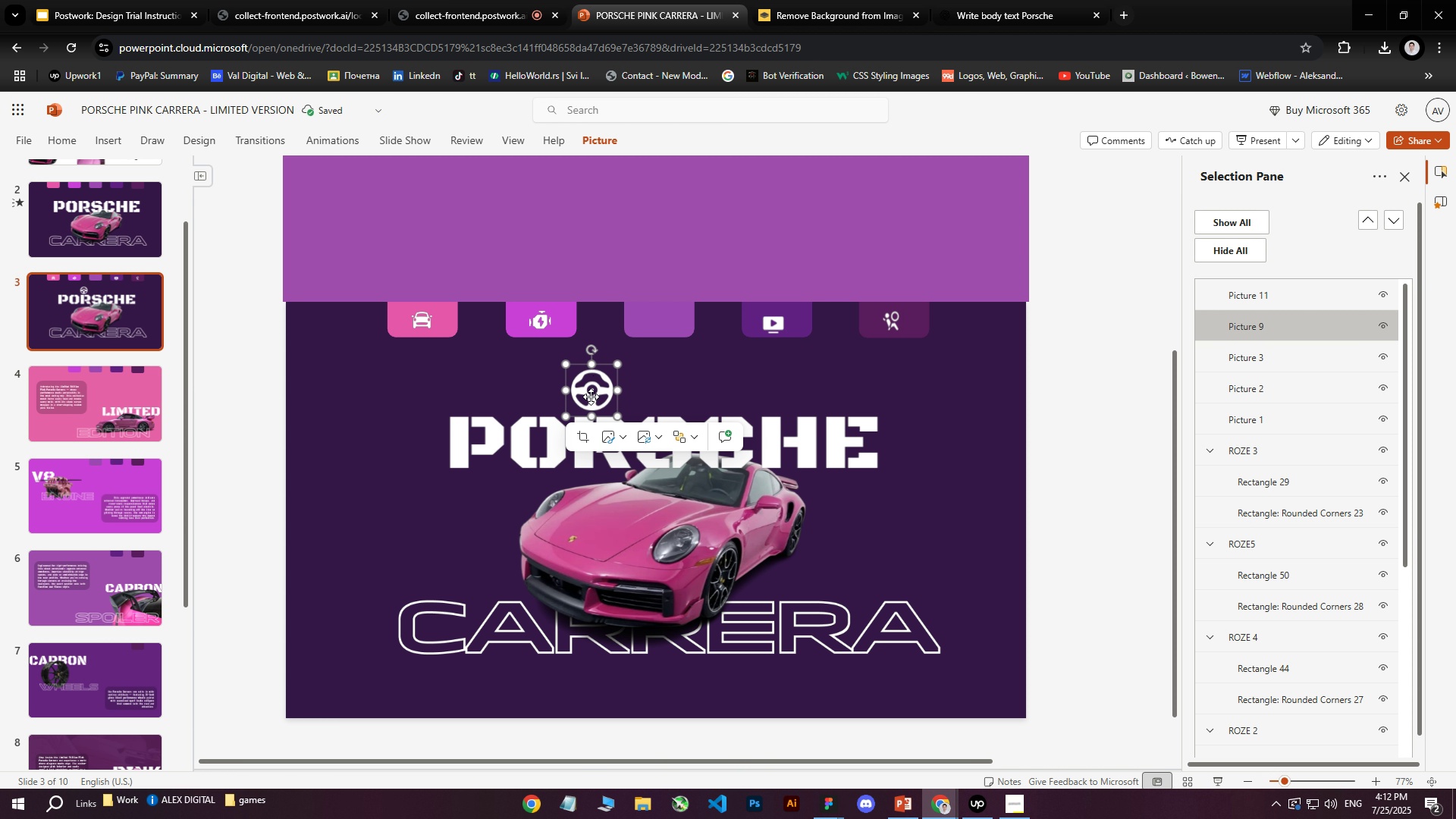 
left_click([1009, 0])
 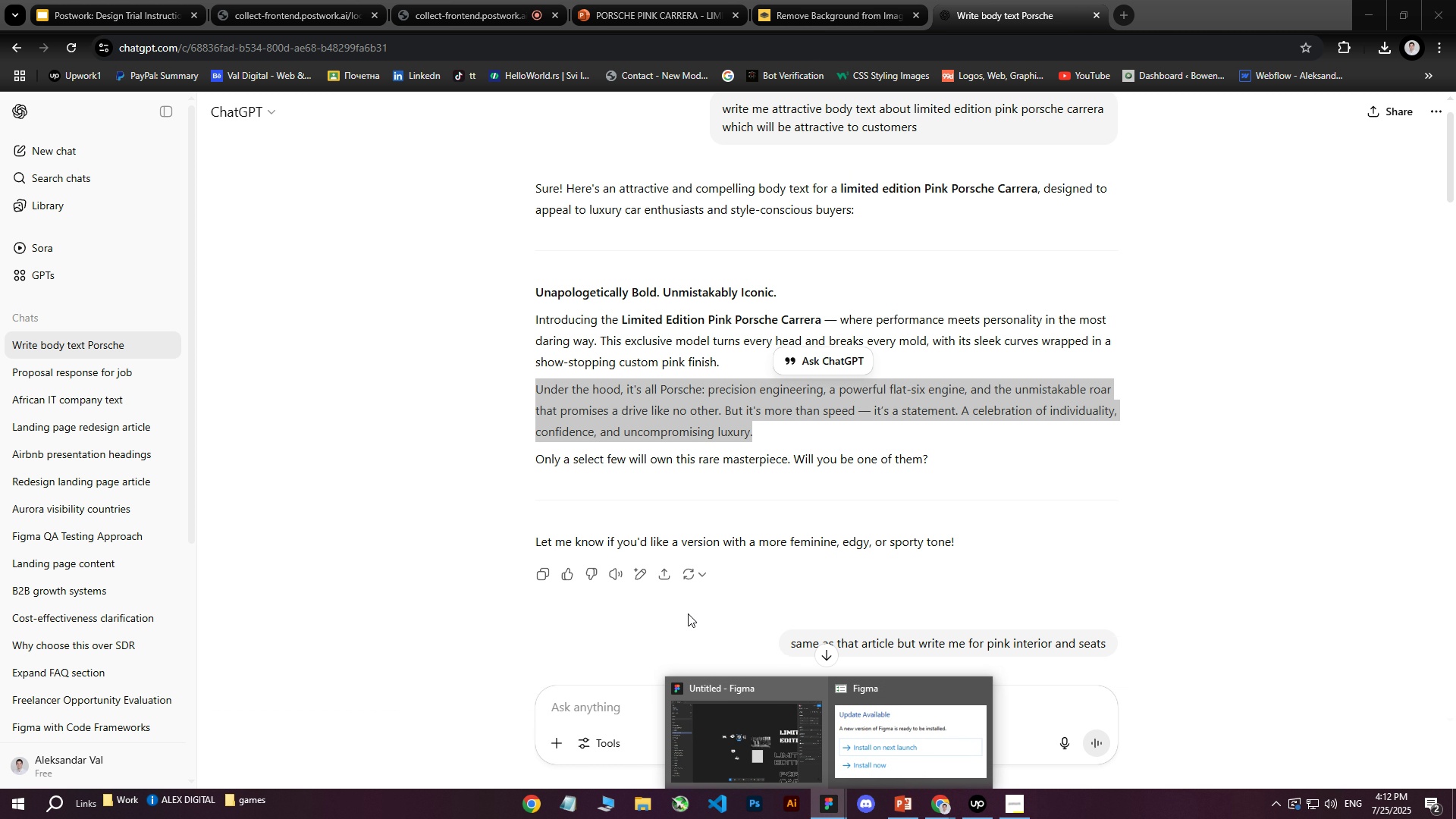 
left_click([739, 708])
 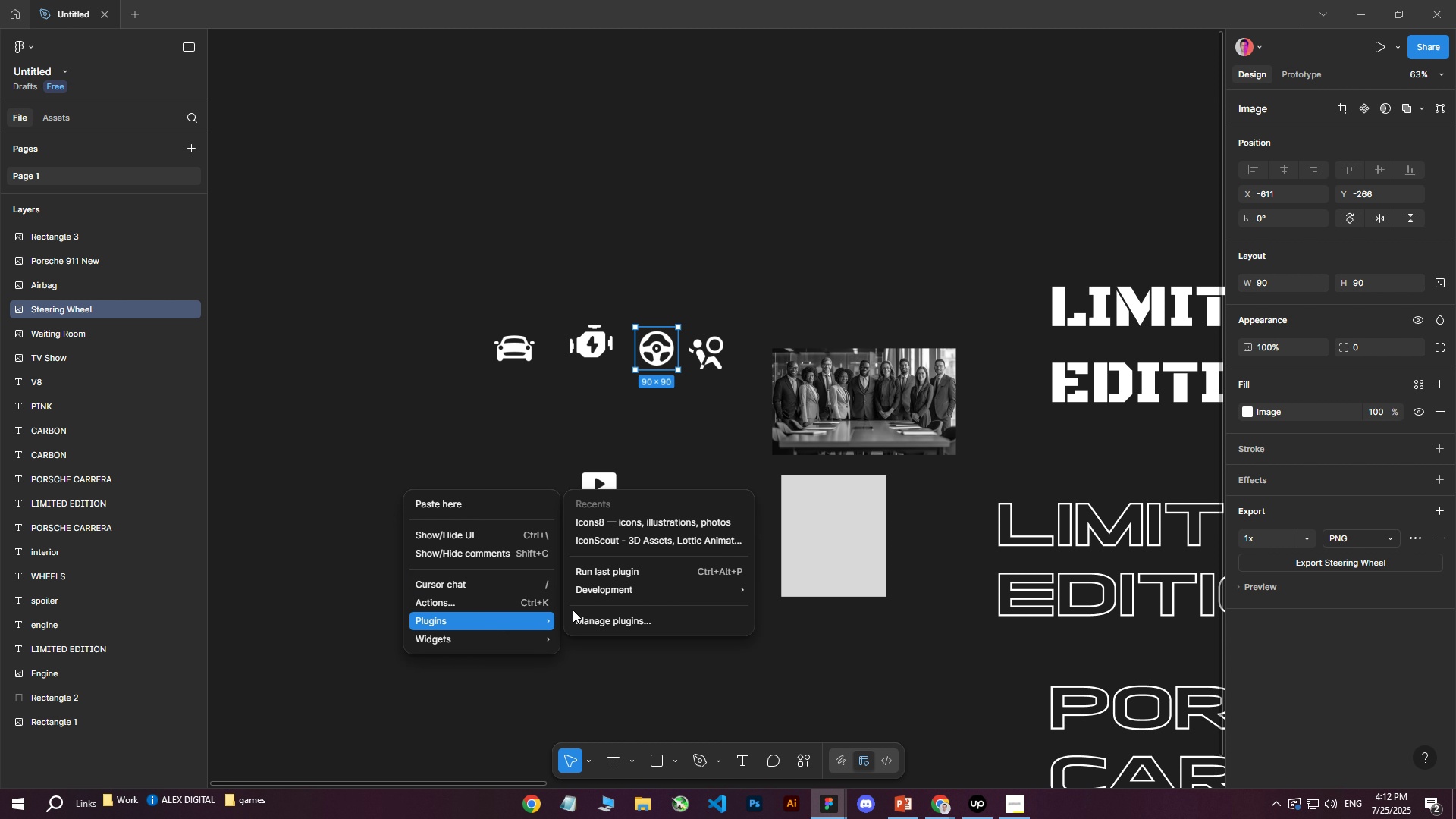 
left_click([658, 523])
 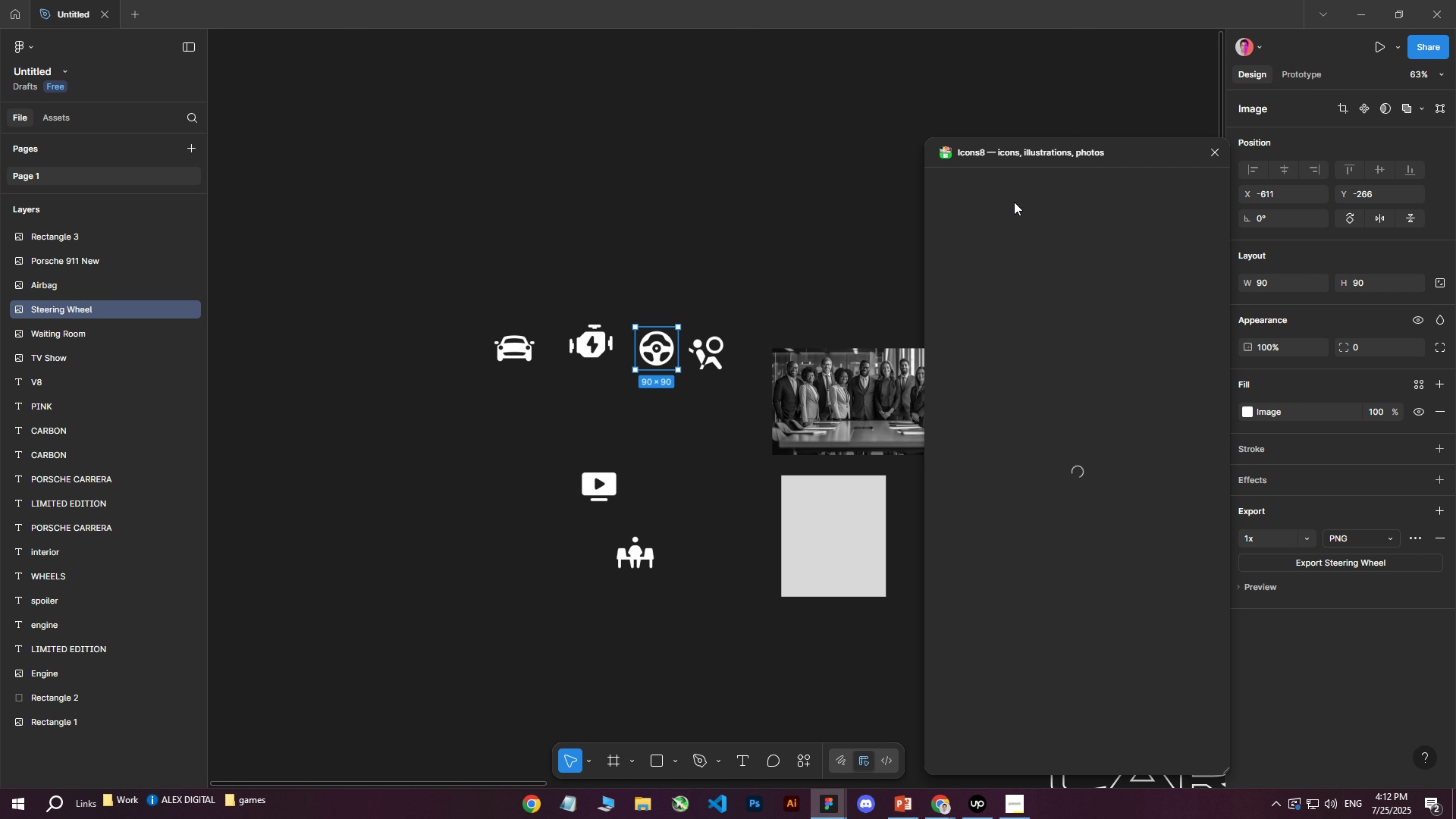 
left_click([986, 218])
 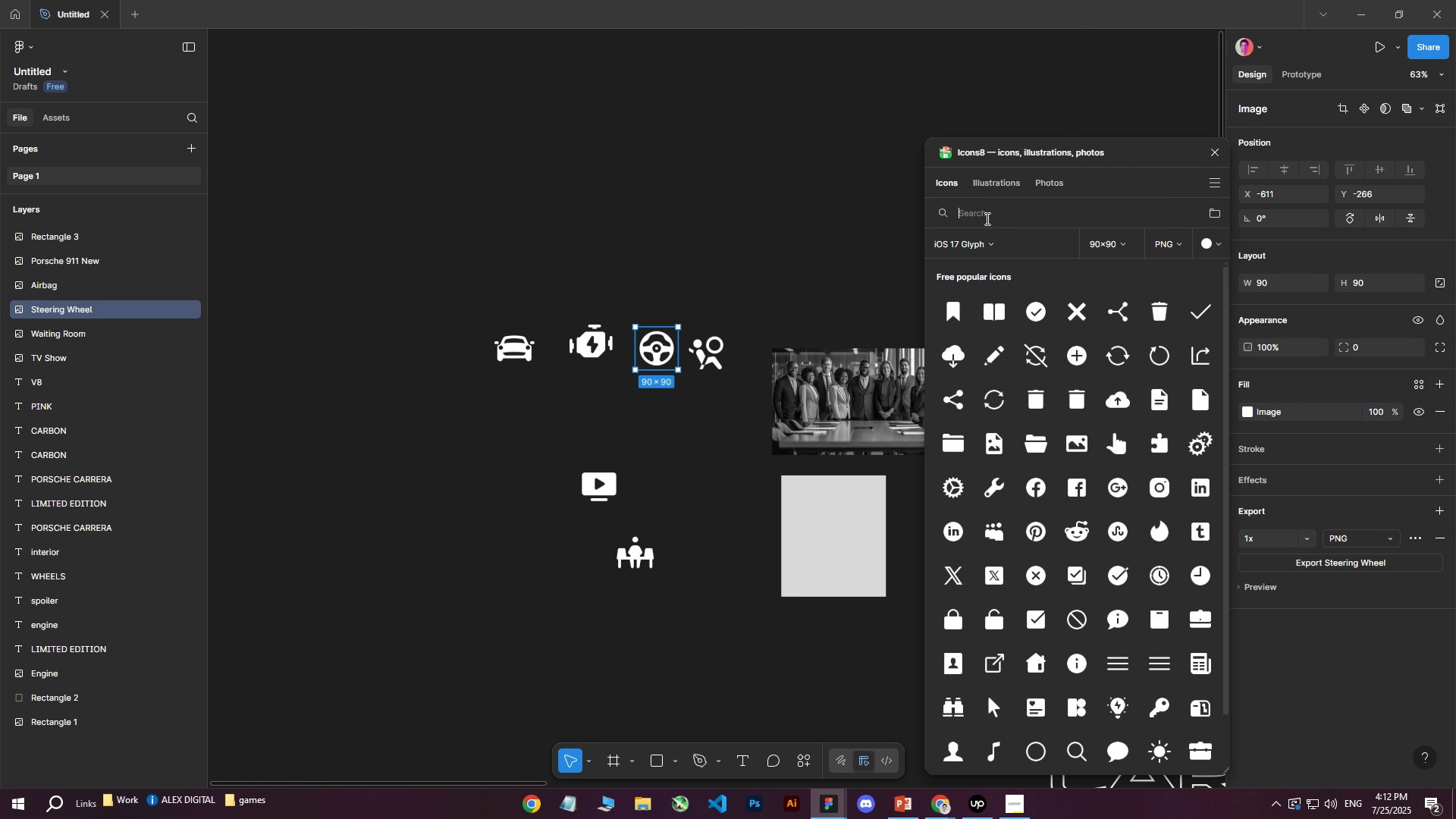 
type(spol)
key(Backspace)
type(iler)
 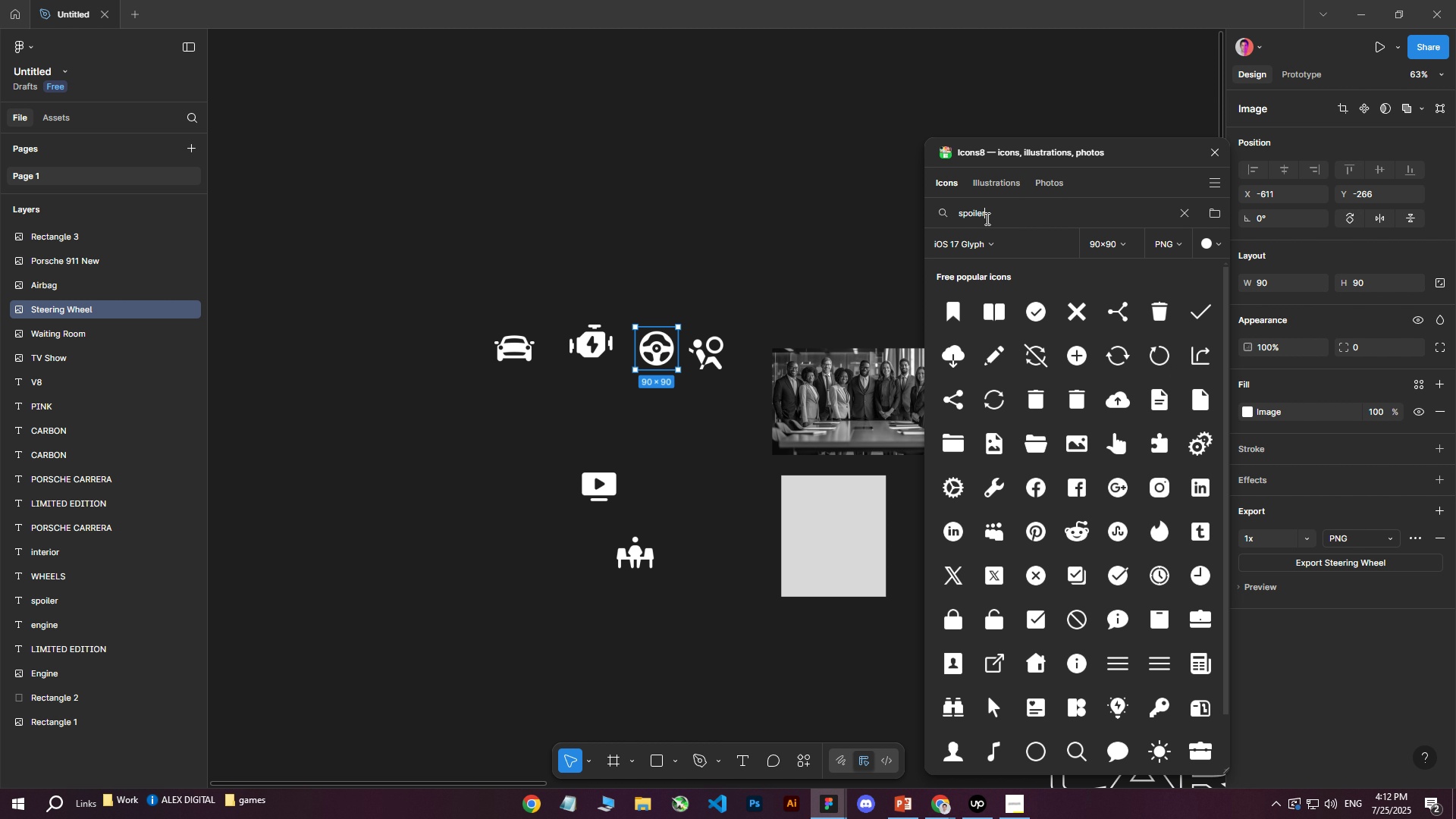 
key(Enter)
 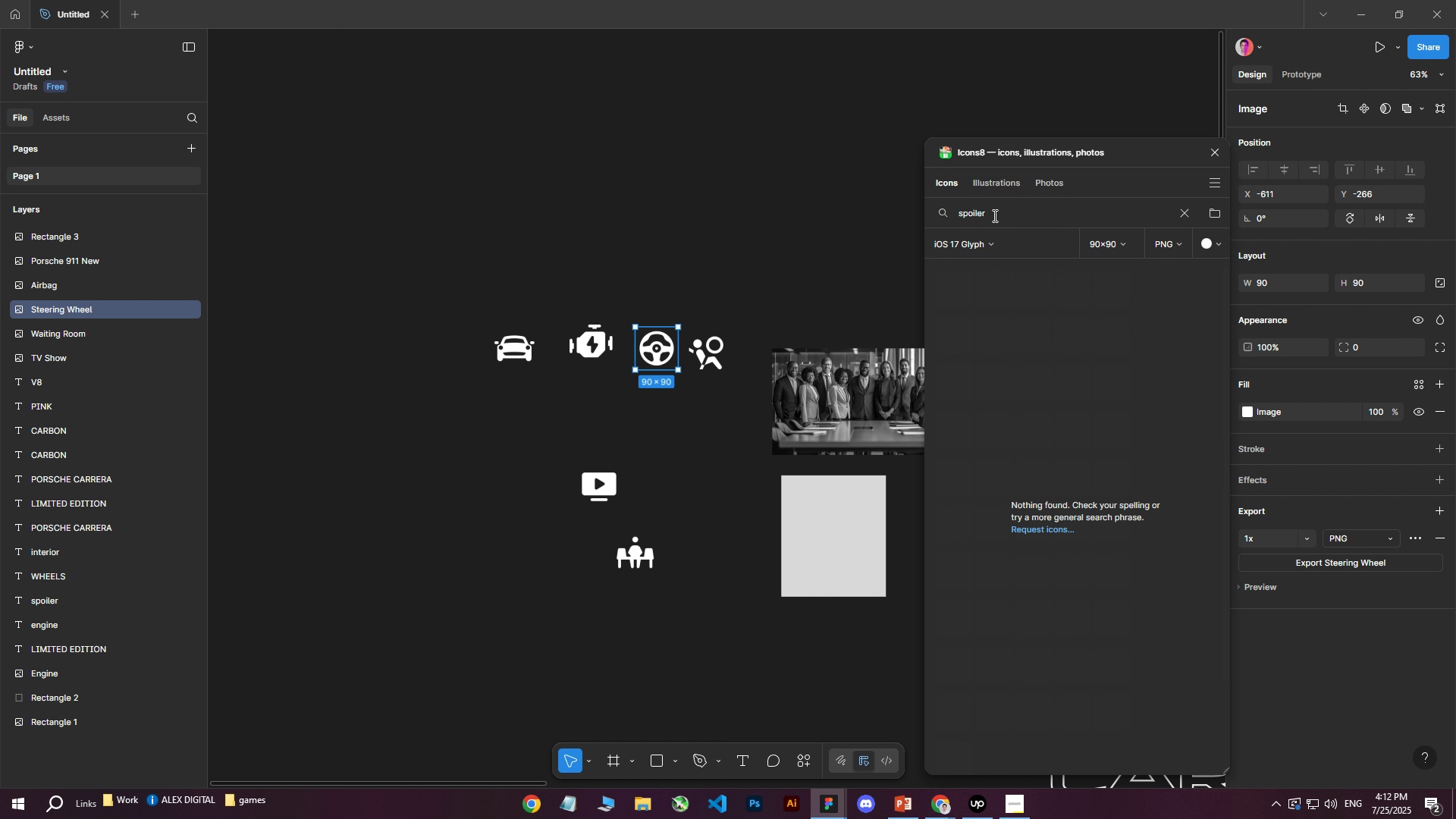 
left_click_drag(start_coordinate=[1013, 214], to_coordinate=[893, 221])
 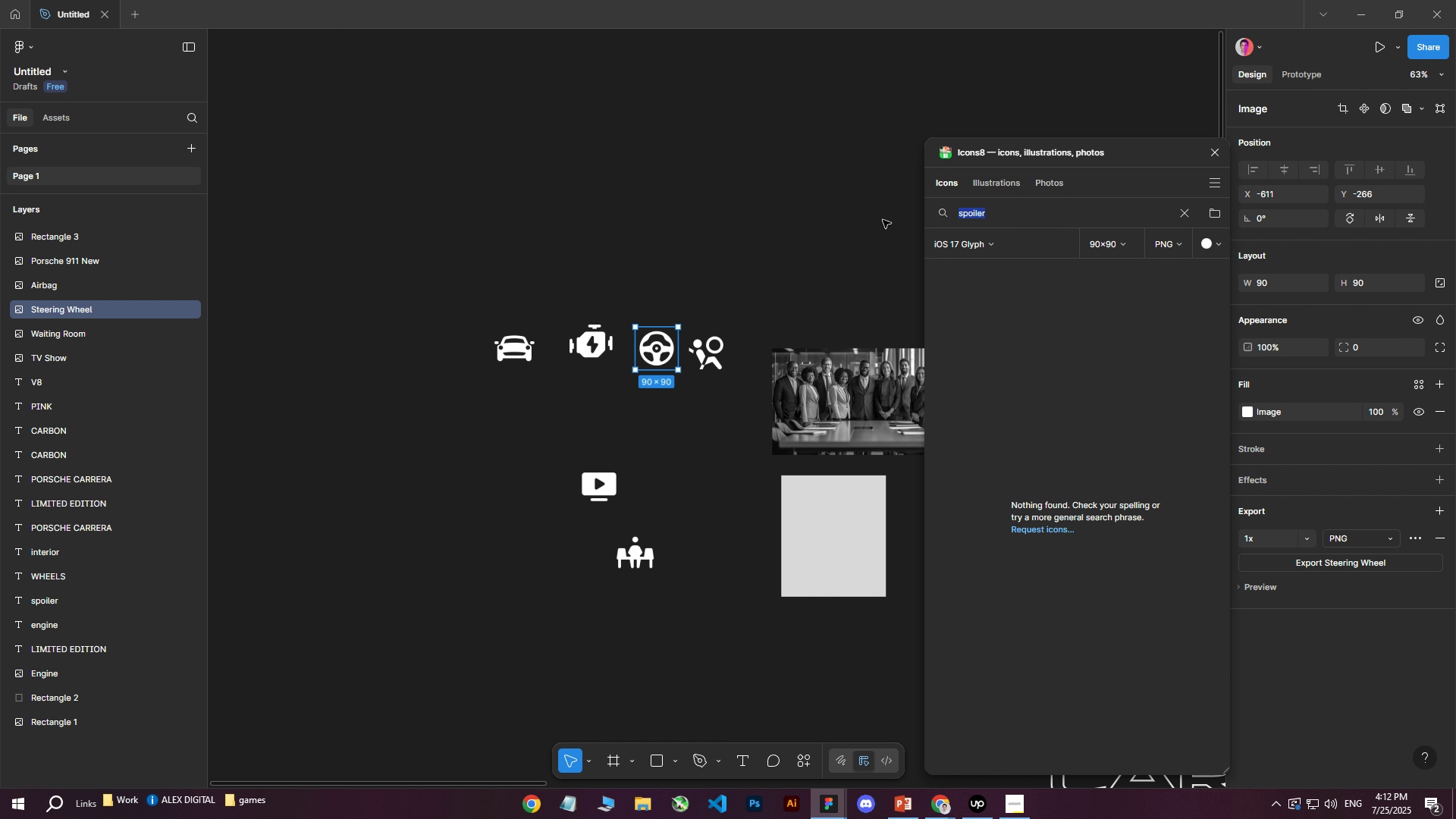 
type(car sp)
key(Backspace)
key(Backspace)
 